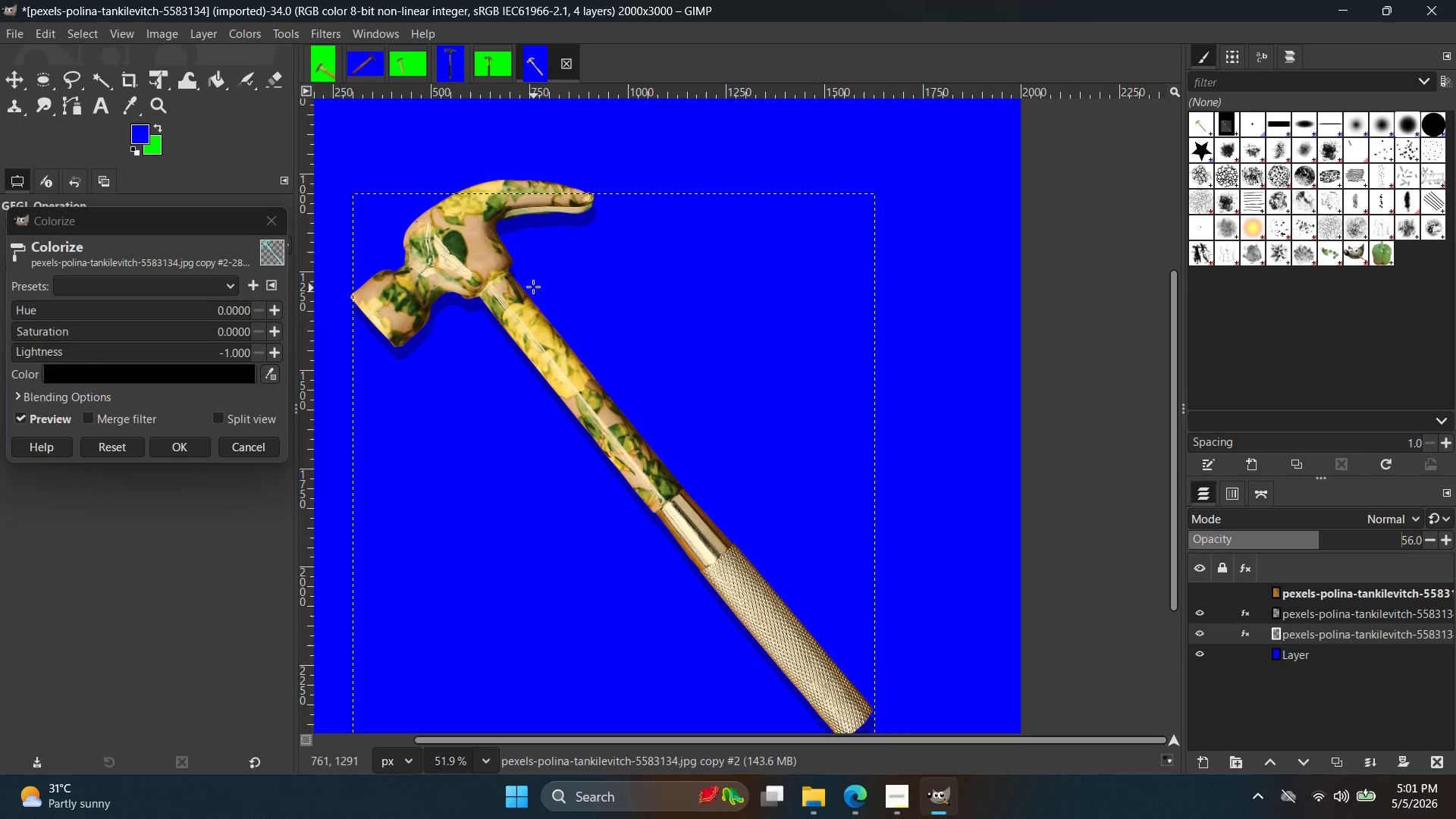 
left_click([315, 30])
 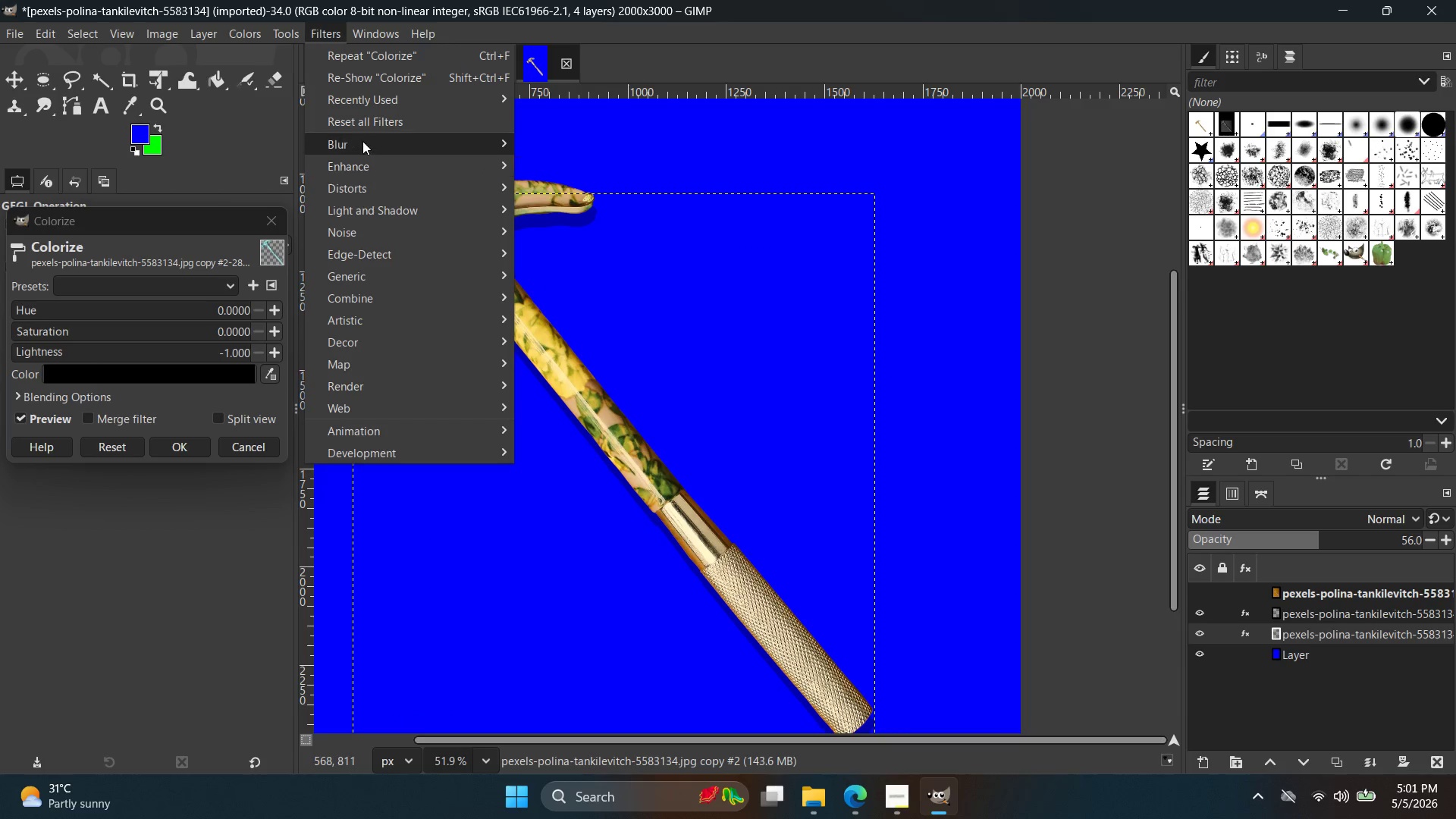 
left_click([362, 138])
 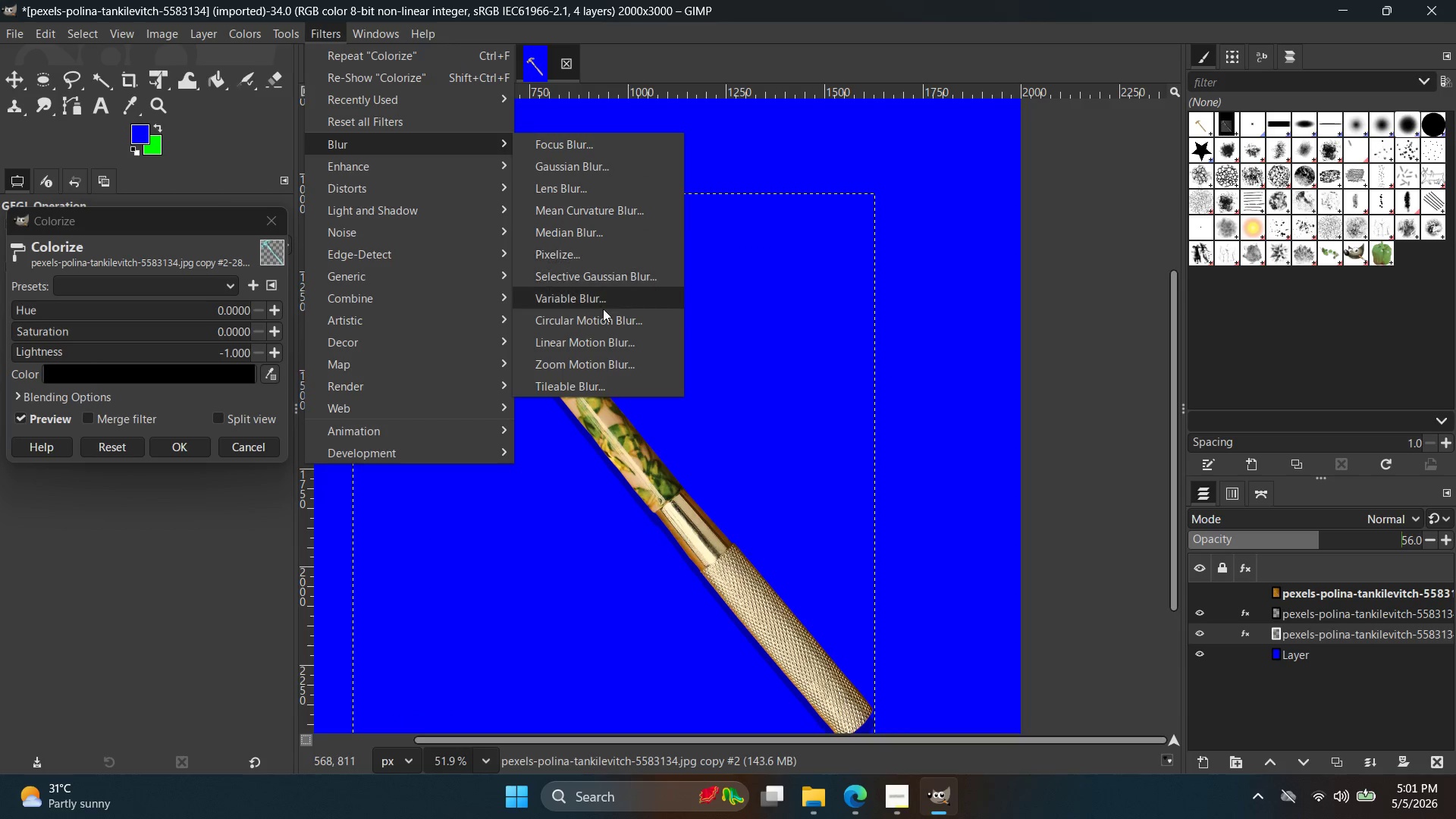 
wait(5.62)
 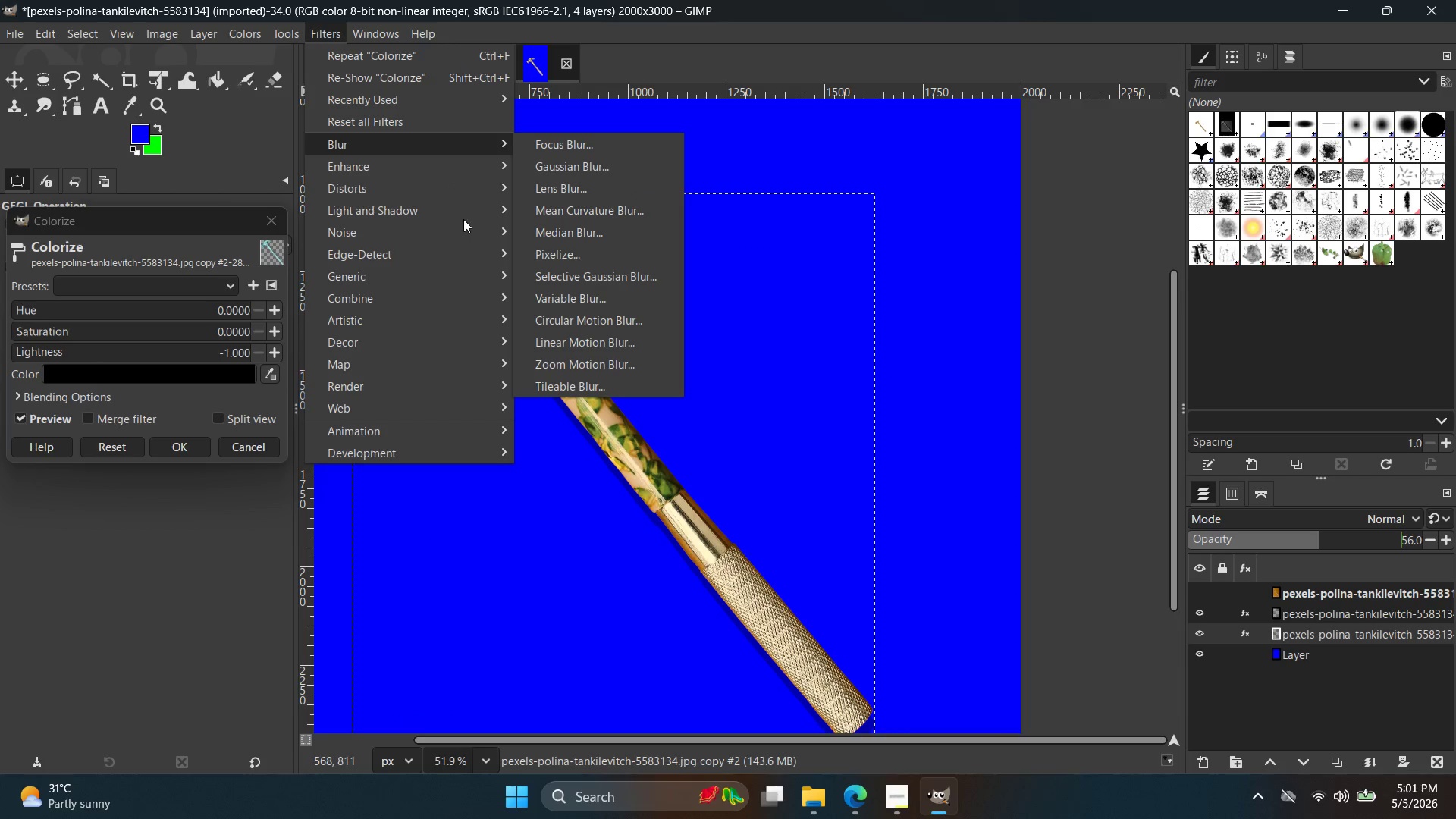 
left_click([601, 172])
 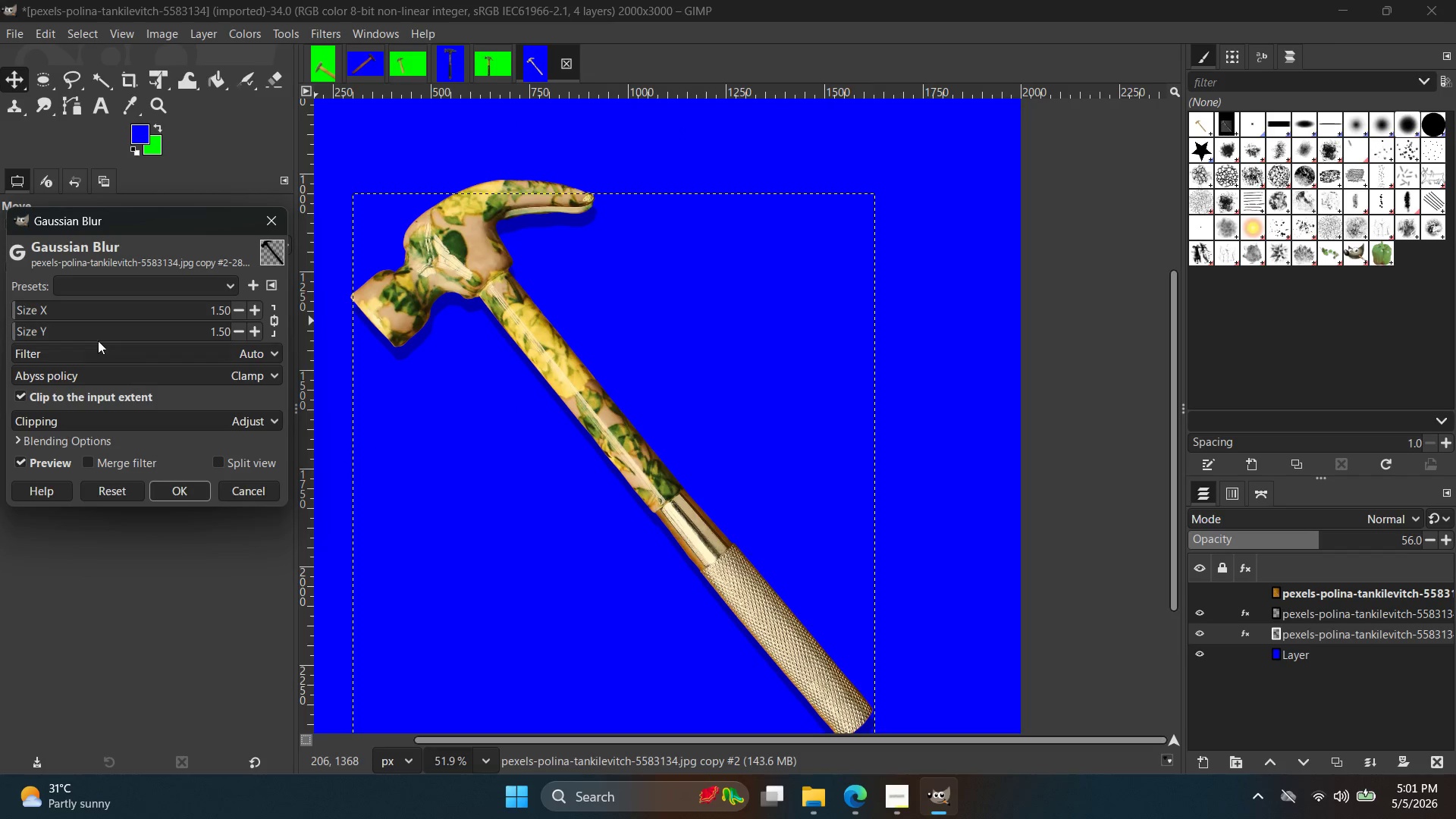 
left_click_drag(start_coordinate=[77, 312], to_coordinate=[86, 312])
 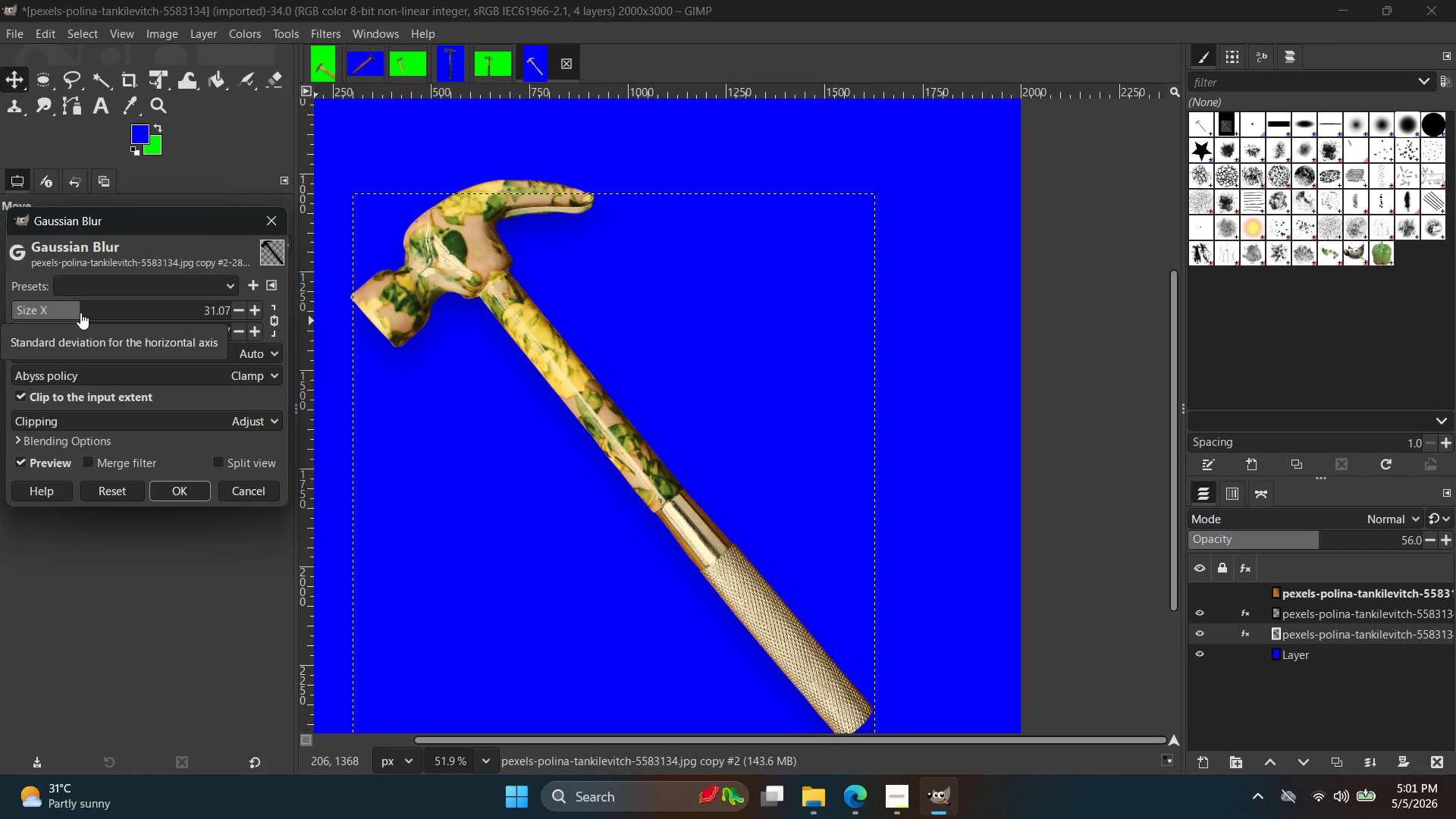 
left_click([165, 498])
 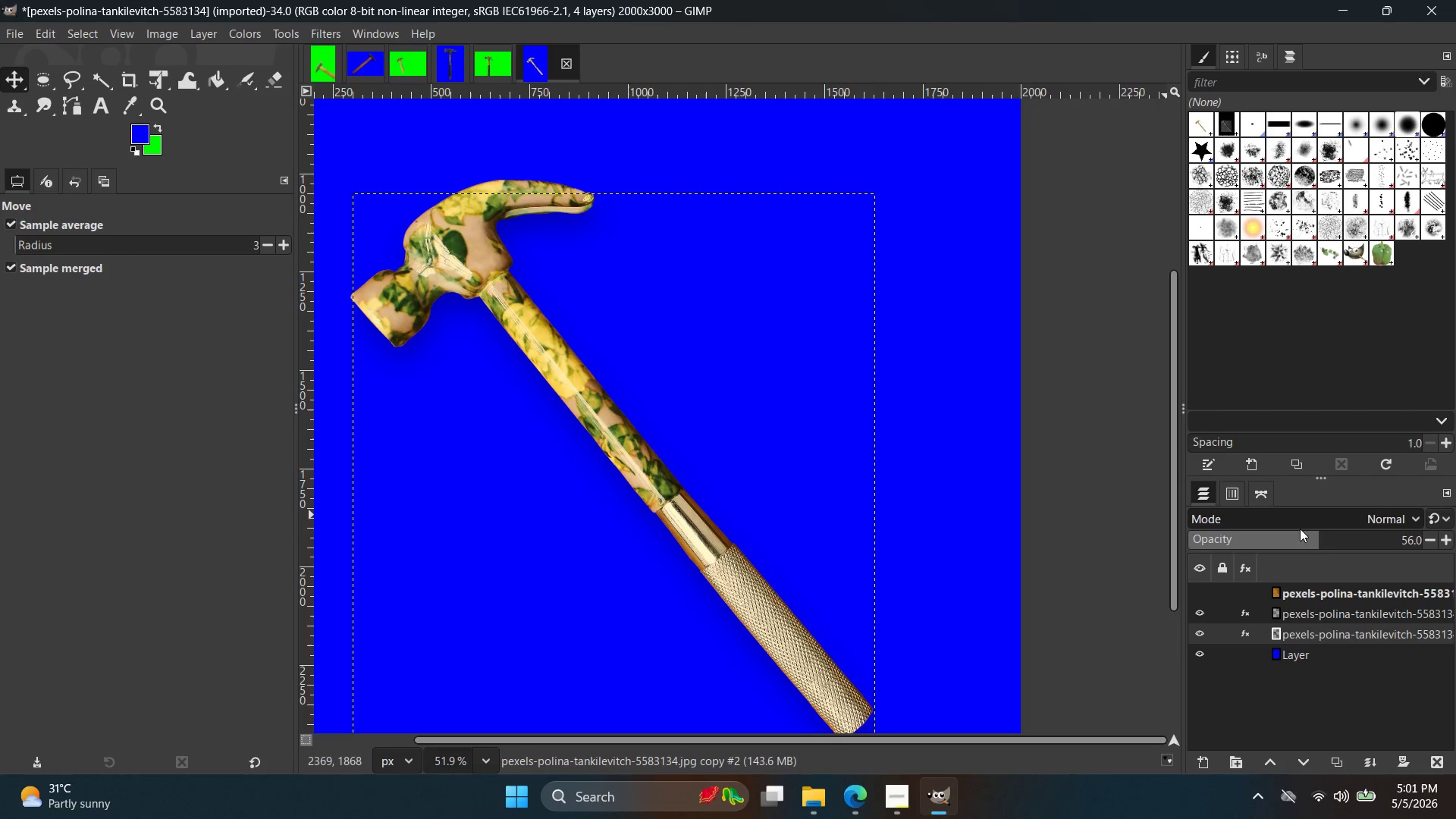 
left_click_drag(start_coordinate=[1322, 542], to_coordinate=[1340, 544])
 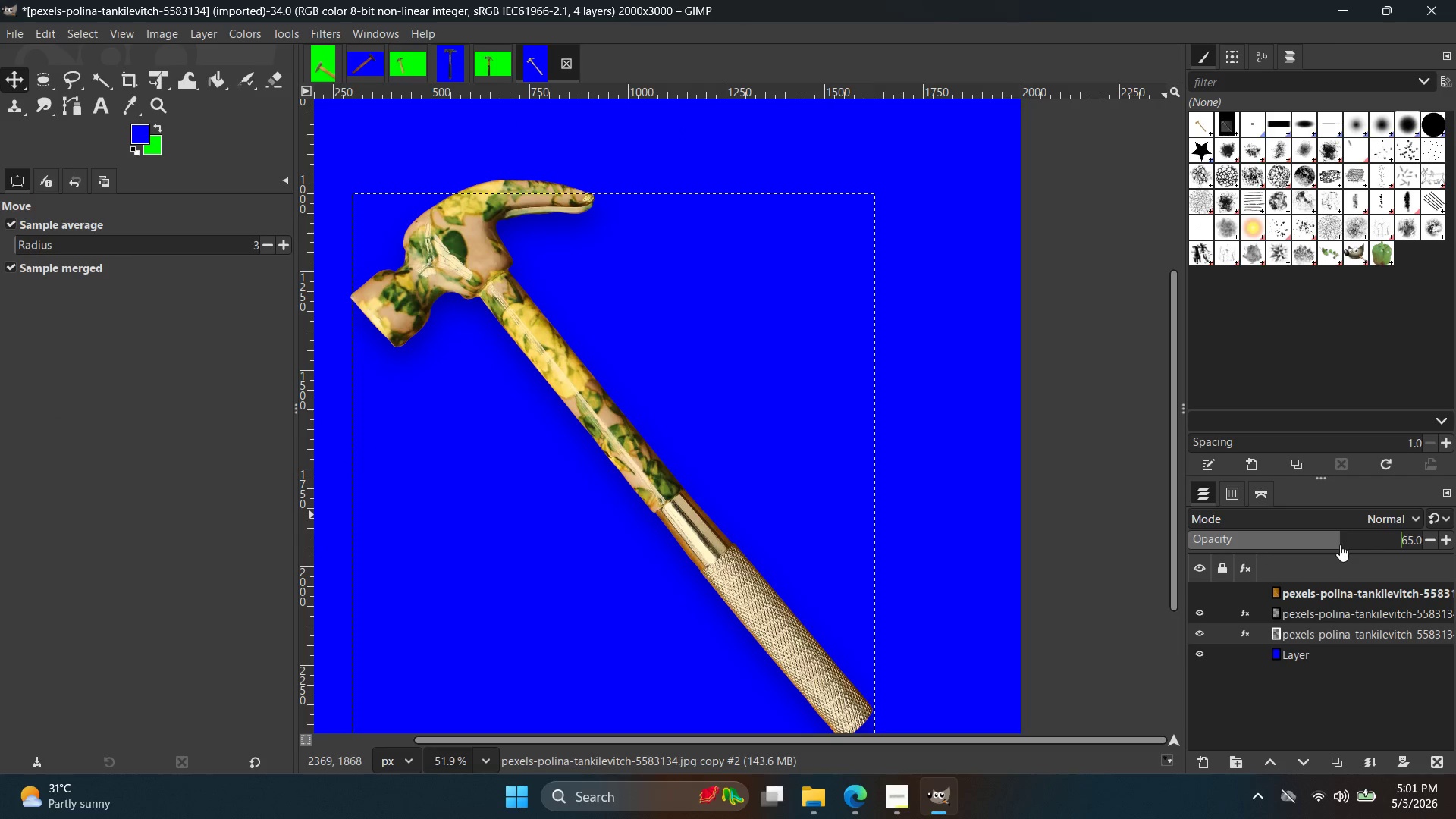 
left_click_drag(start_coordinate=[1343, 547], to_coordinate=[1373, 551])
 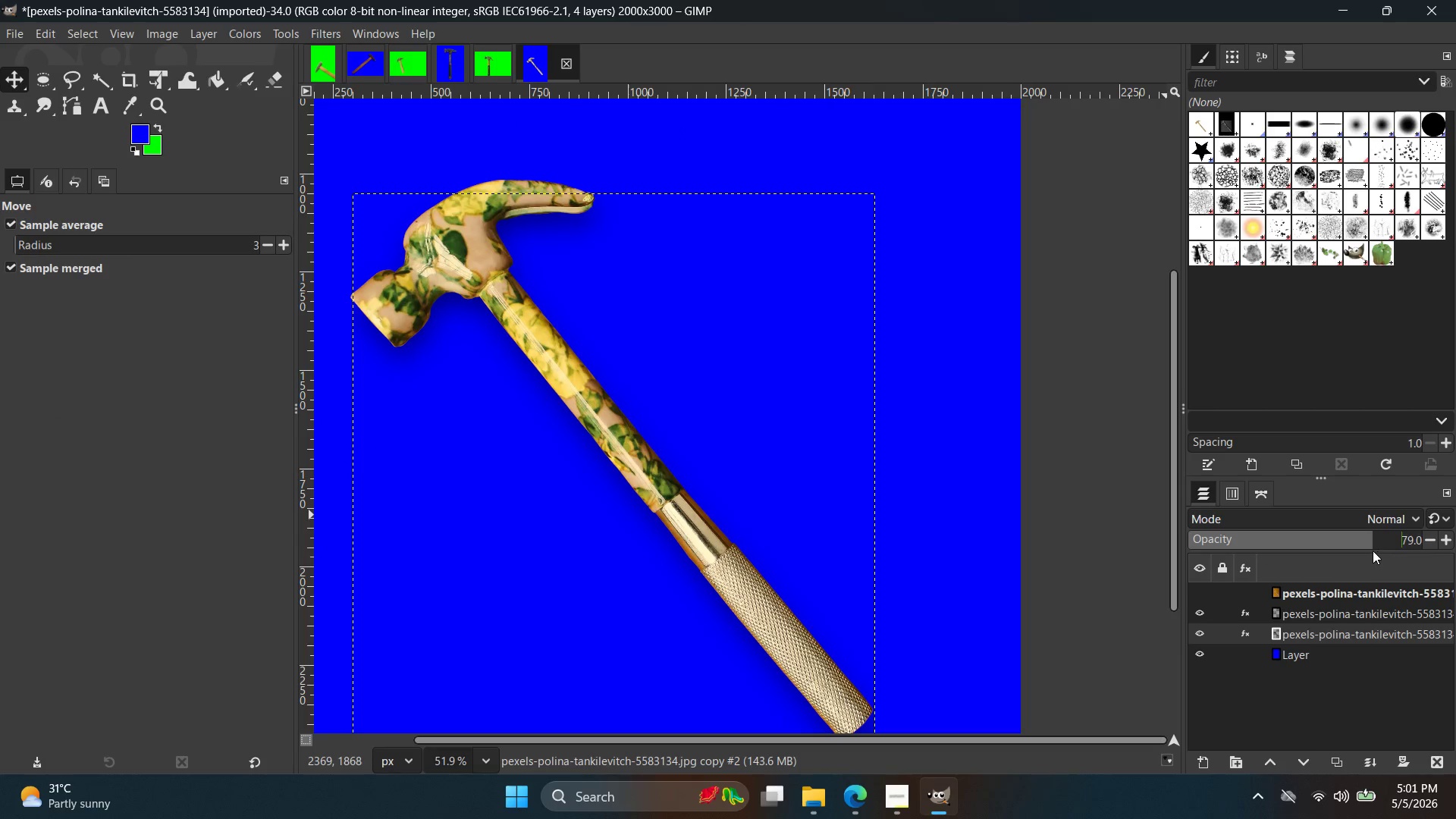 
left_click_drag(start_coordinate=[1372, 548], to_coordinate=[1427, 552])
 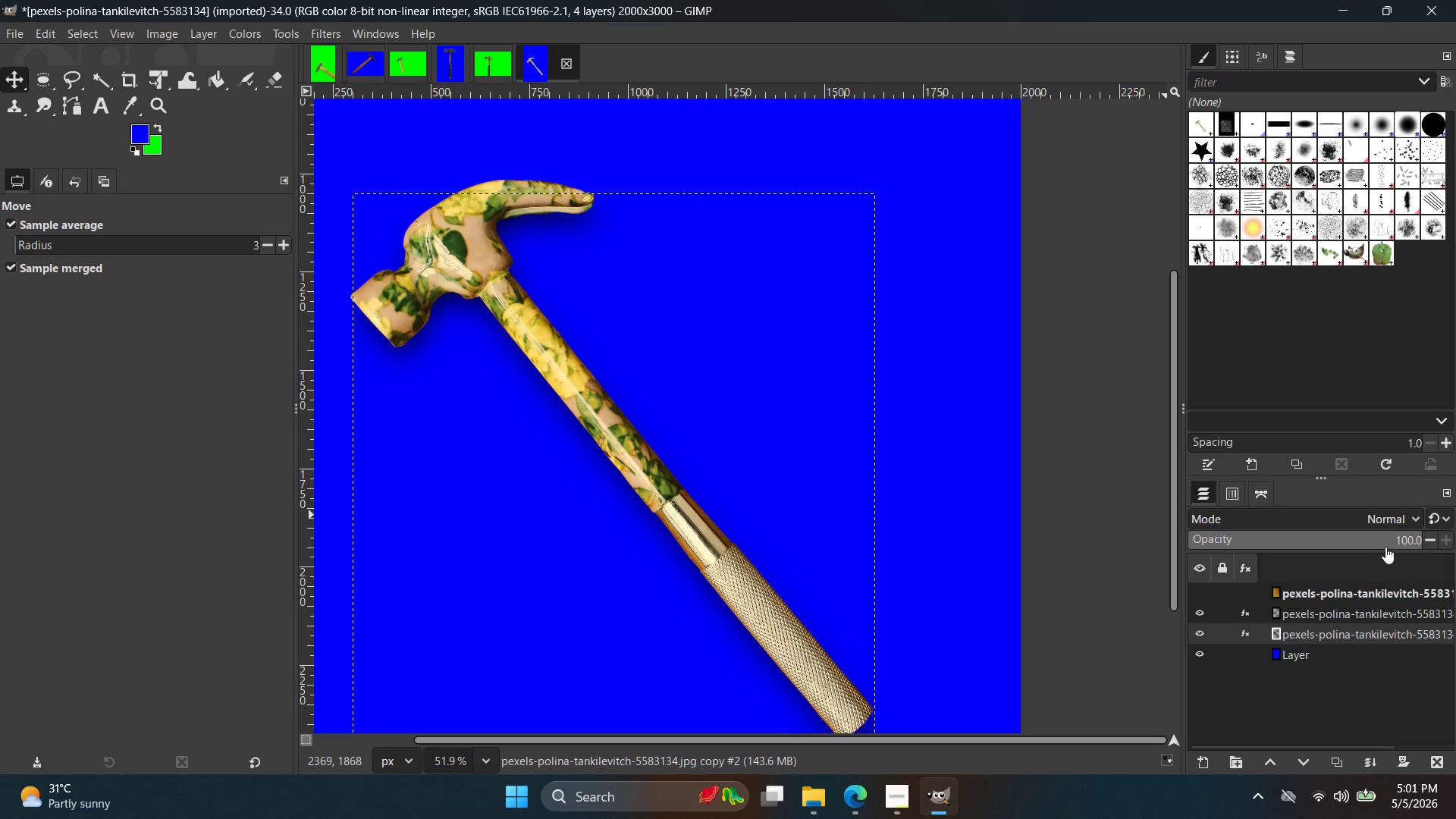 
hold_key(key=ControlLeft, duration=0.8)
scroll: coordinate [802, 411], scroll_direction: down, amount: 5.0
 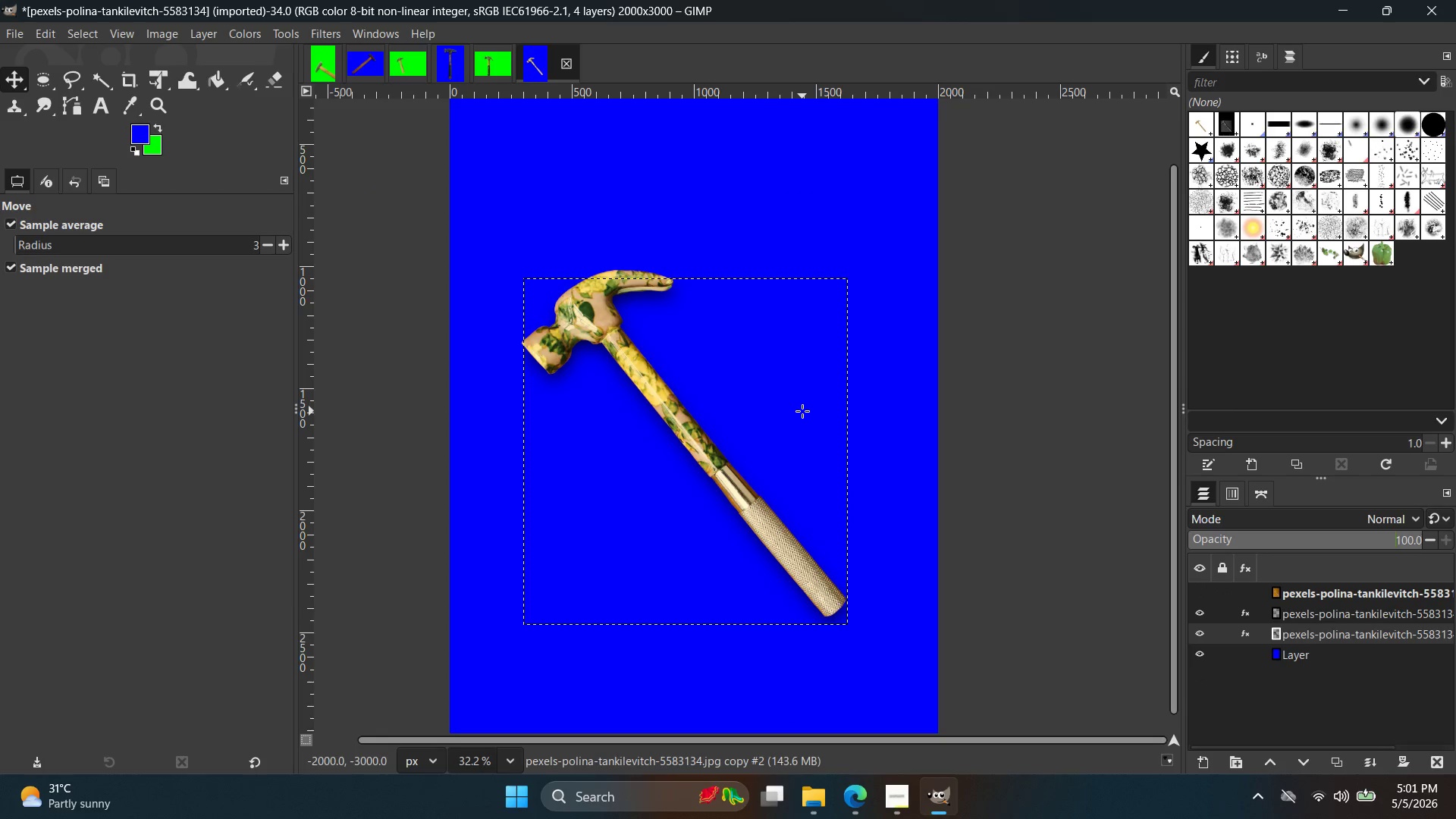 
key(Control+C)
 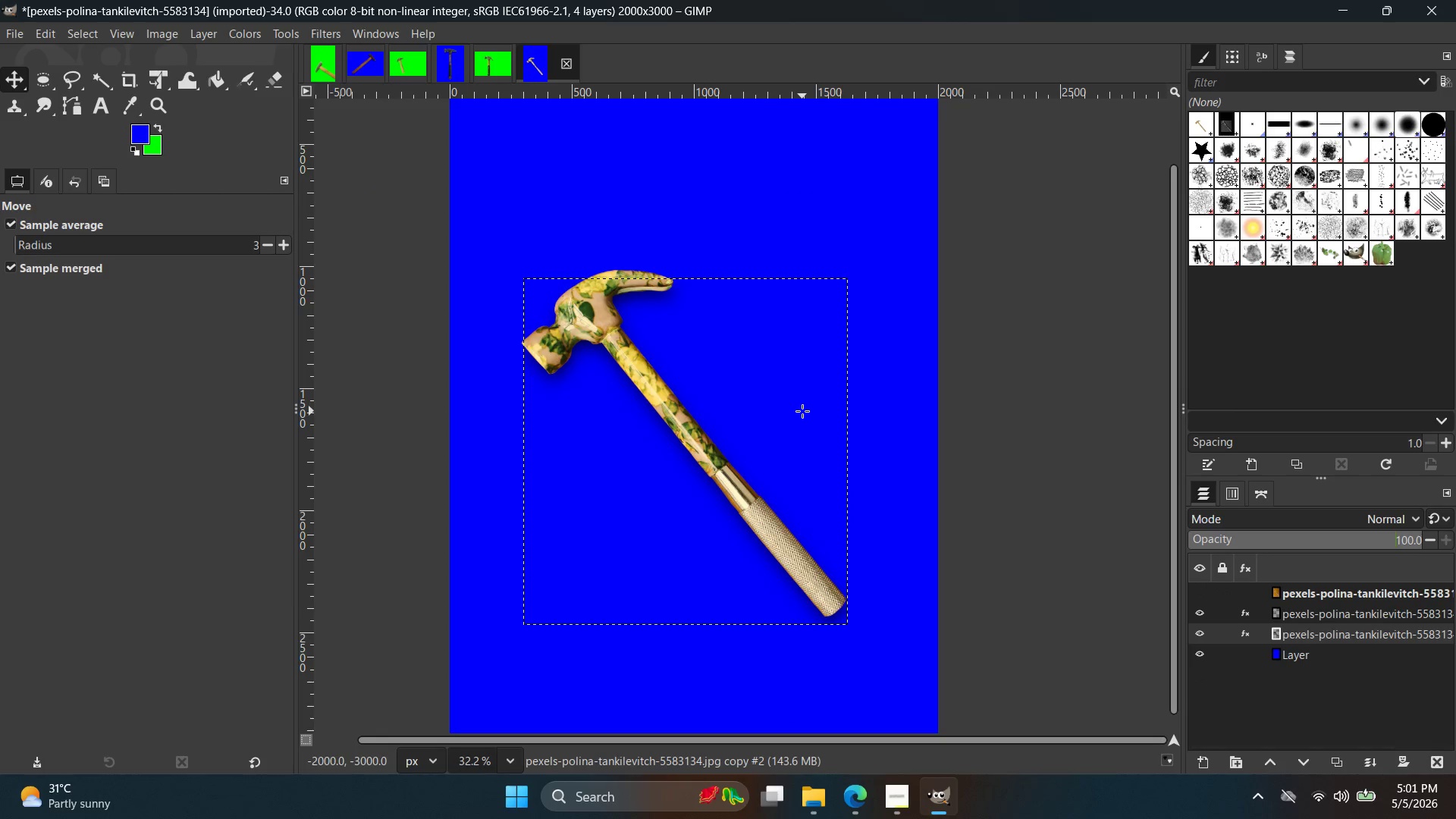 
key(Control+V)
 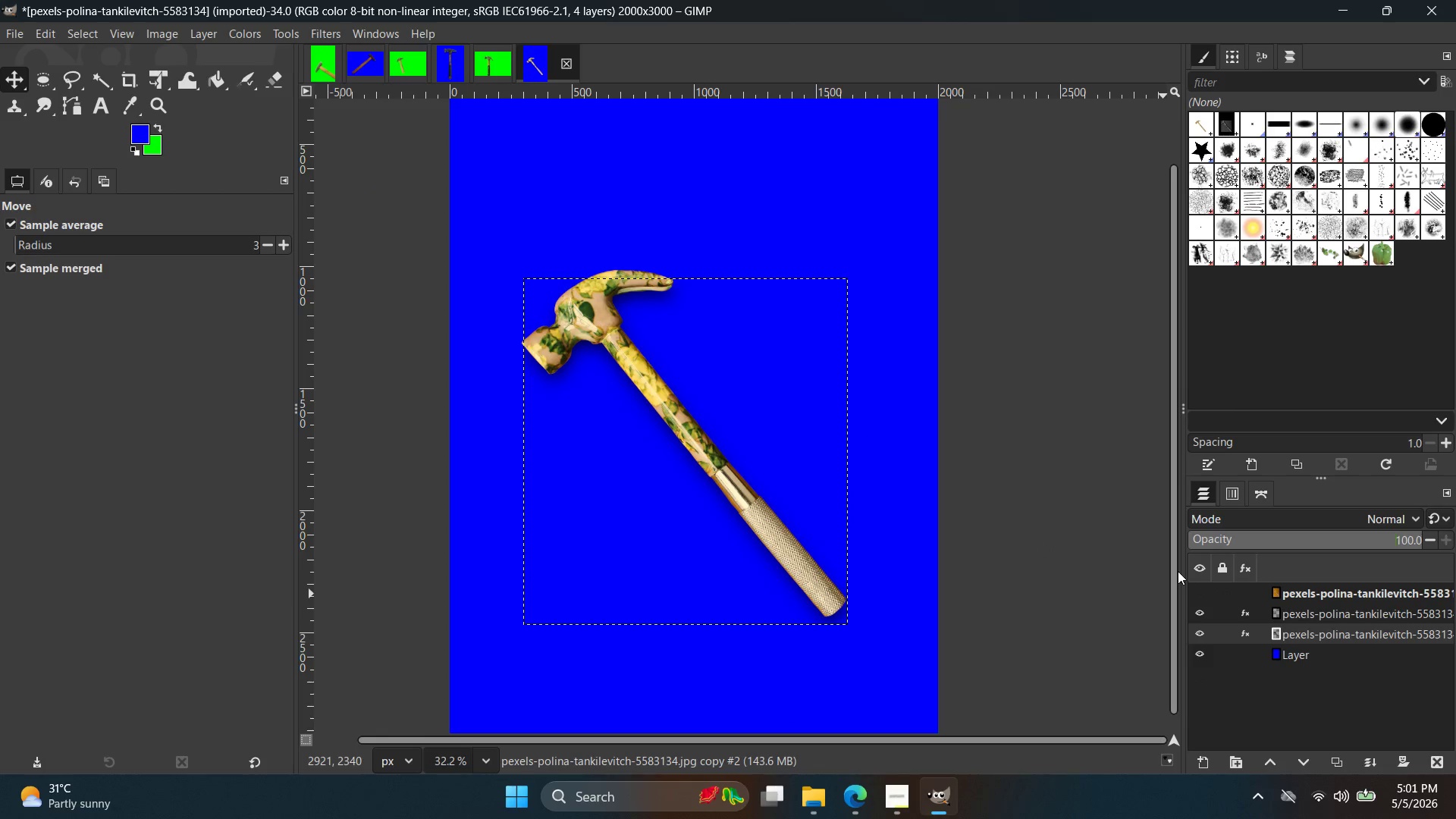 
key(Control+C)
 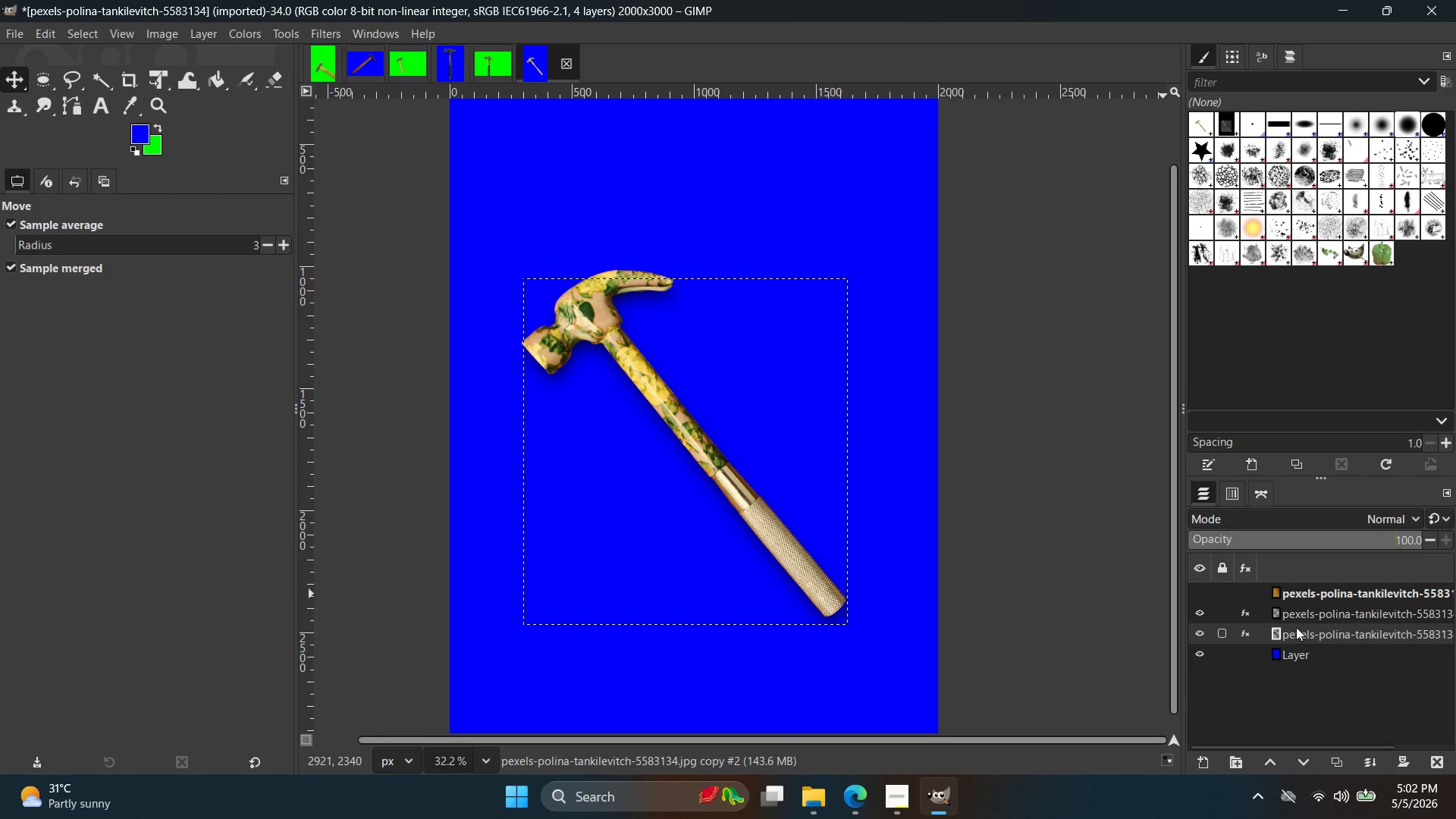 
key(Control+V)
 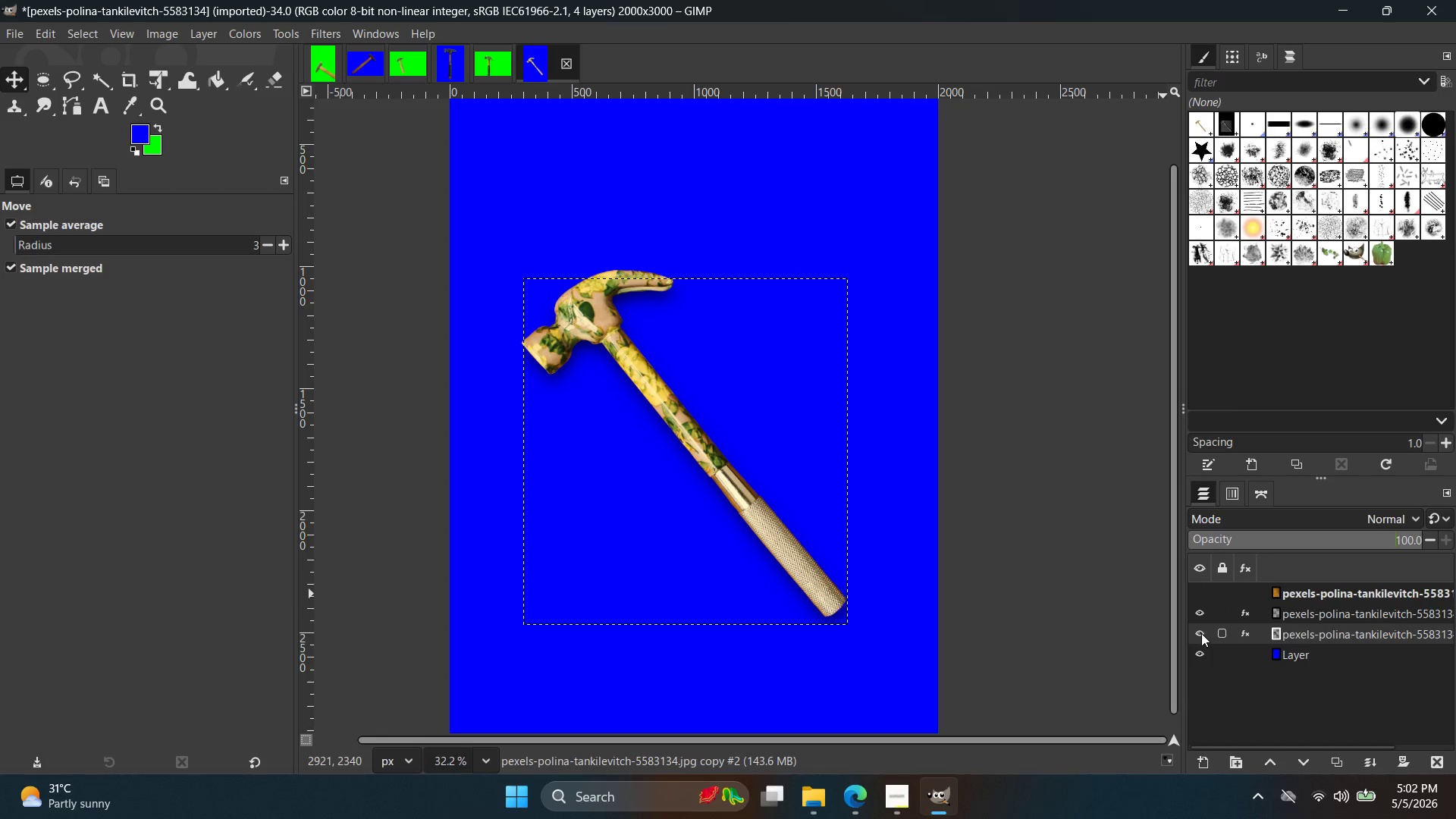 
double_click([1203, 632])
 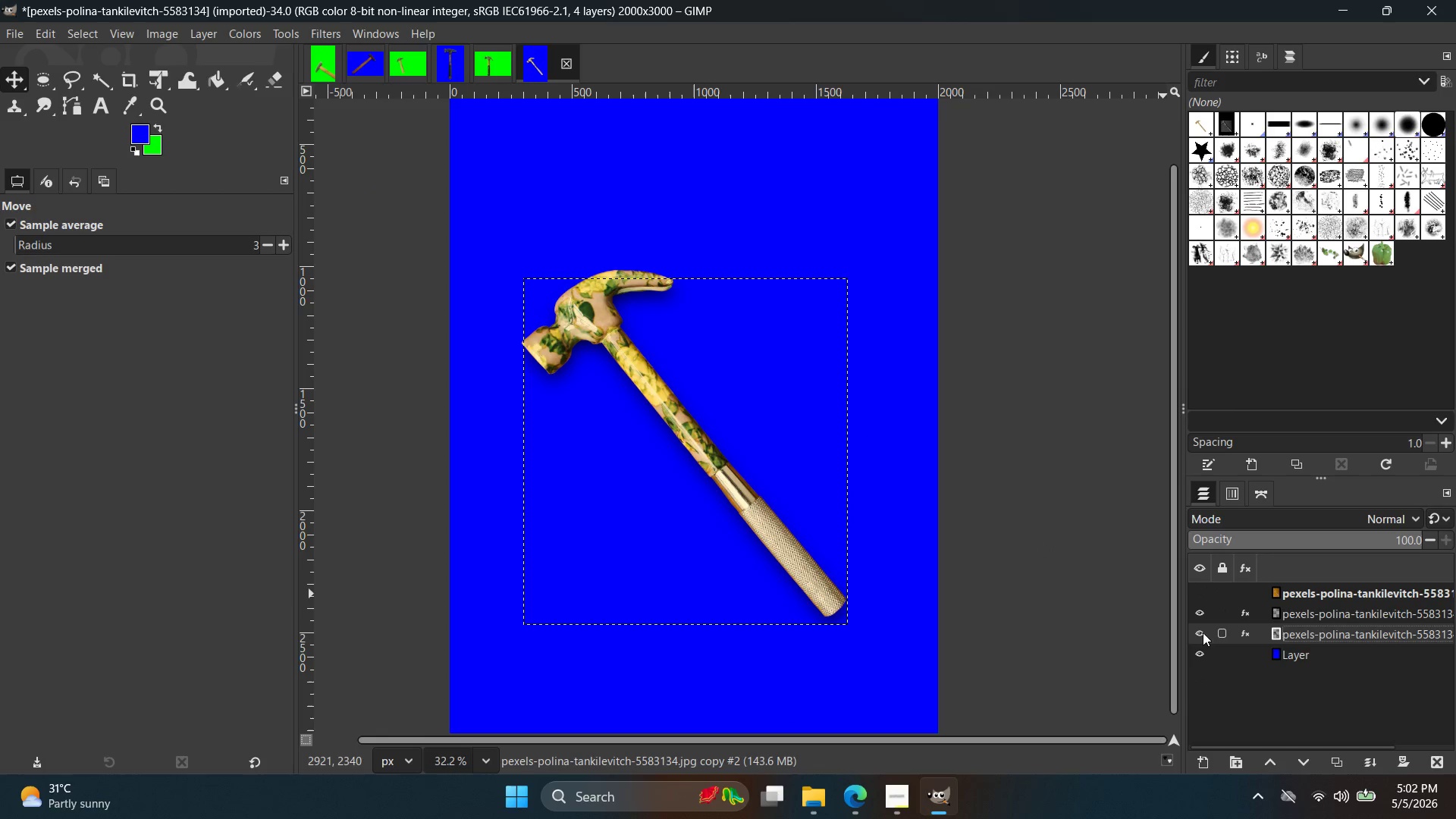 
key(Control+C)
 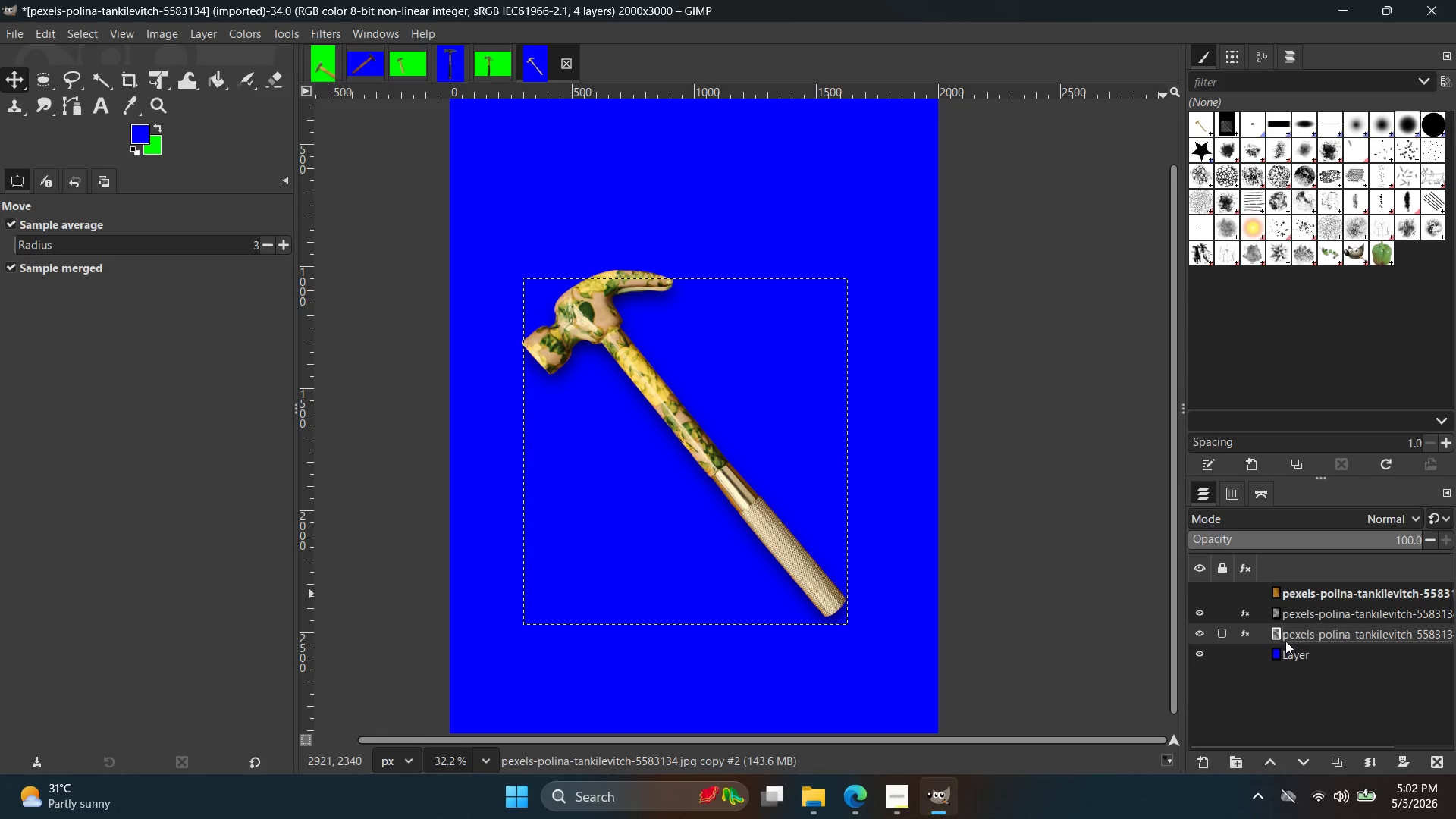 
key(Control+V)
 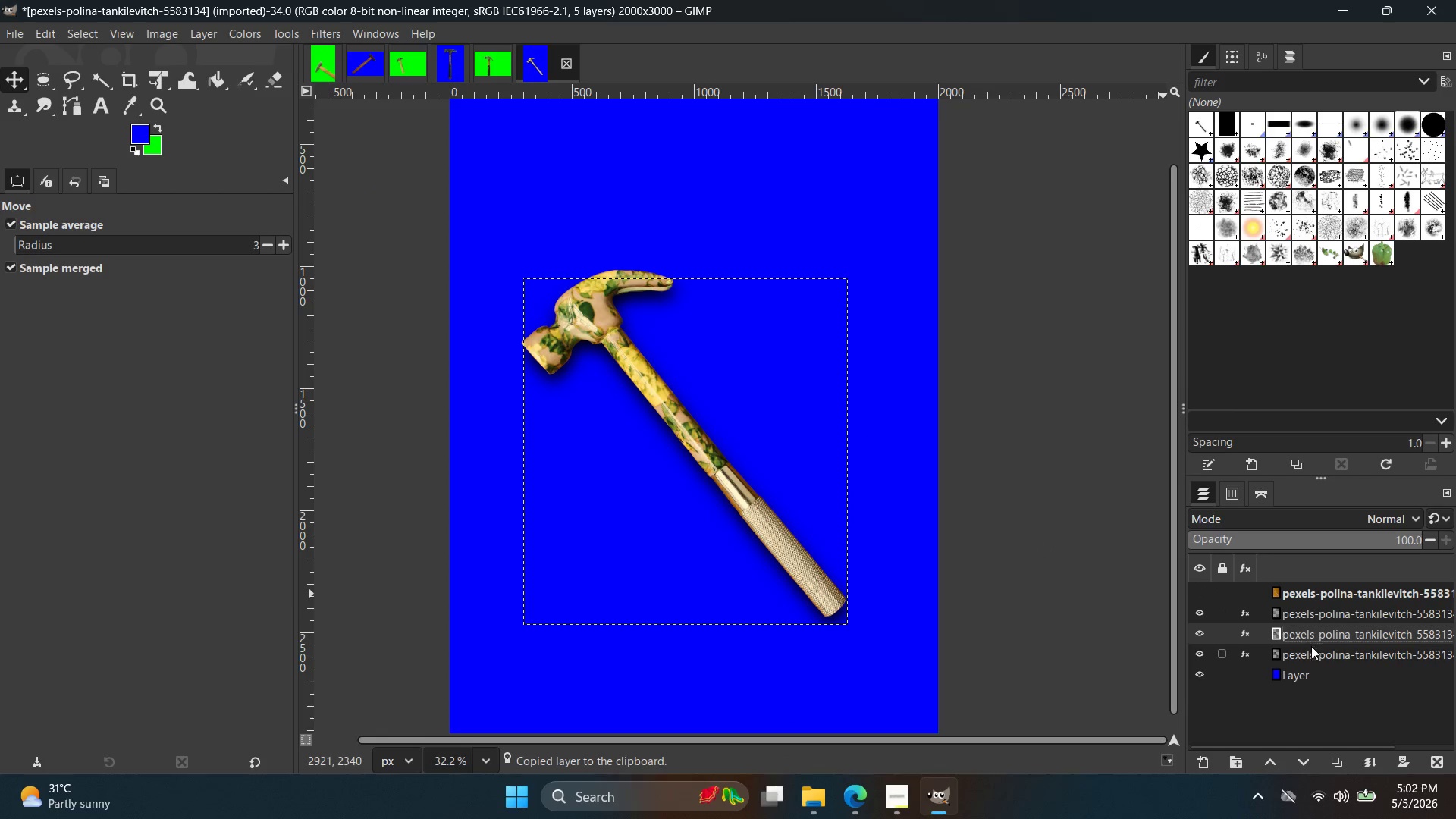 
left_click([1335, 656])
 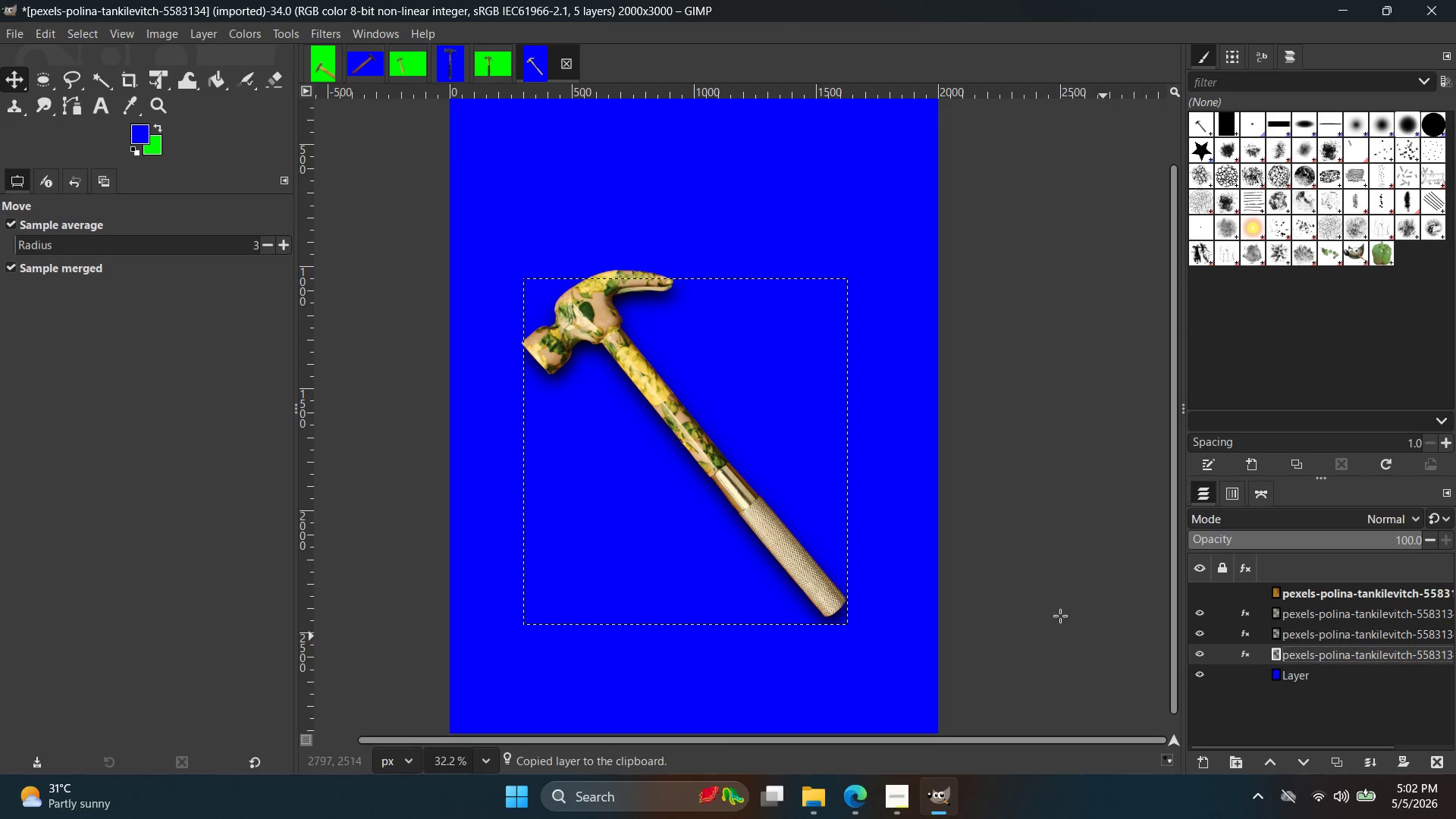 
left_click_drag(start_coordinate=[823, 551], to_coordinate=[821, 560])
 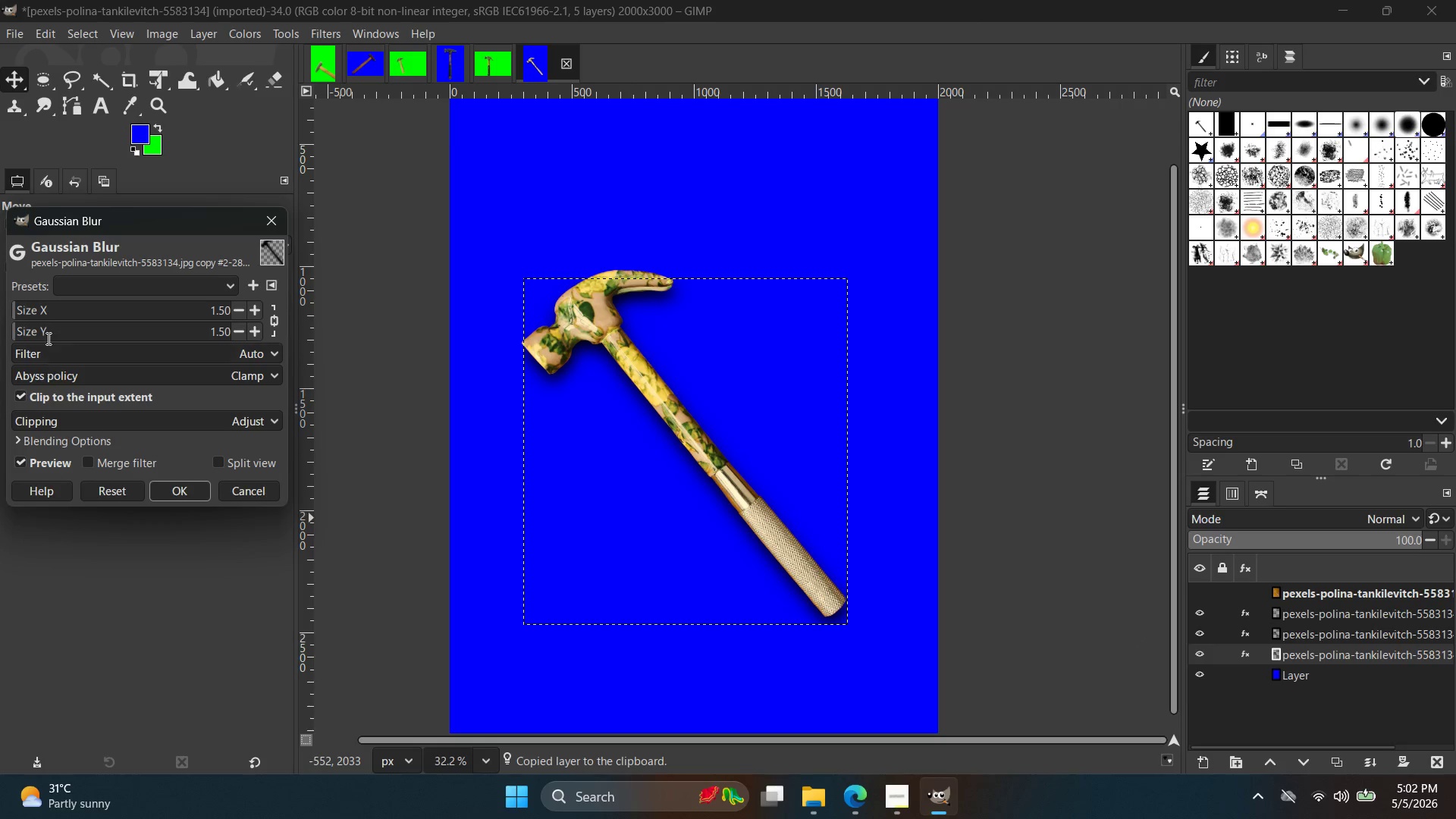 
left_click_drag(start_coordinate=[51, 315], to_coordinate=[93, 318])
 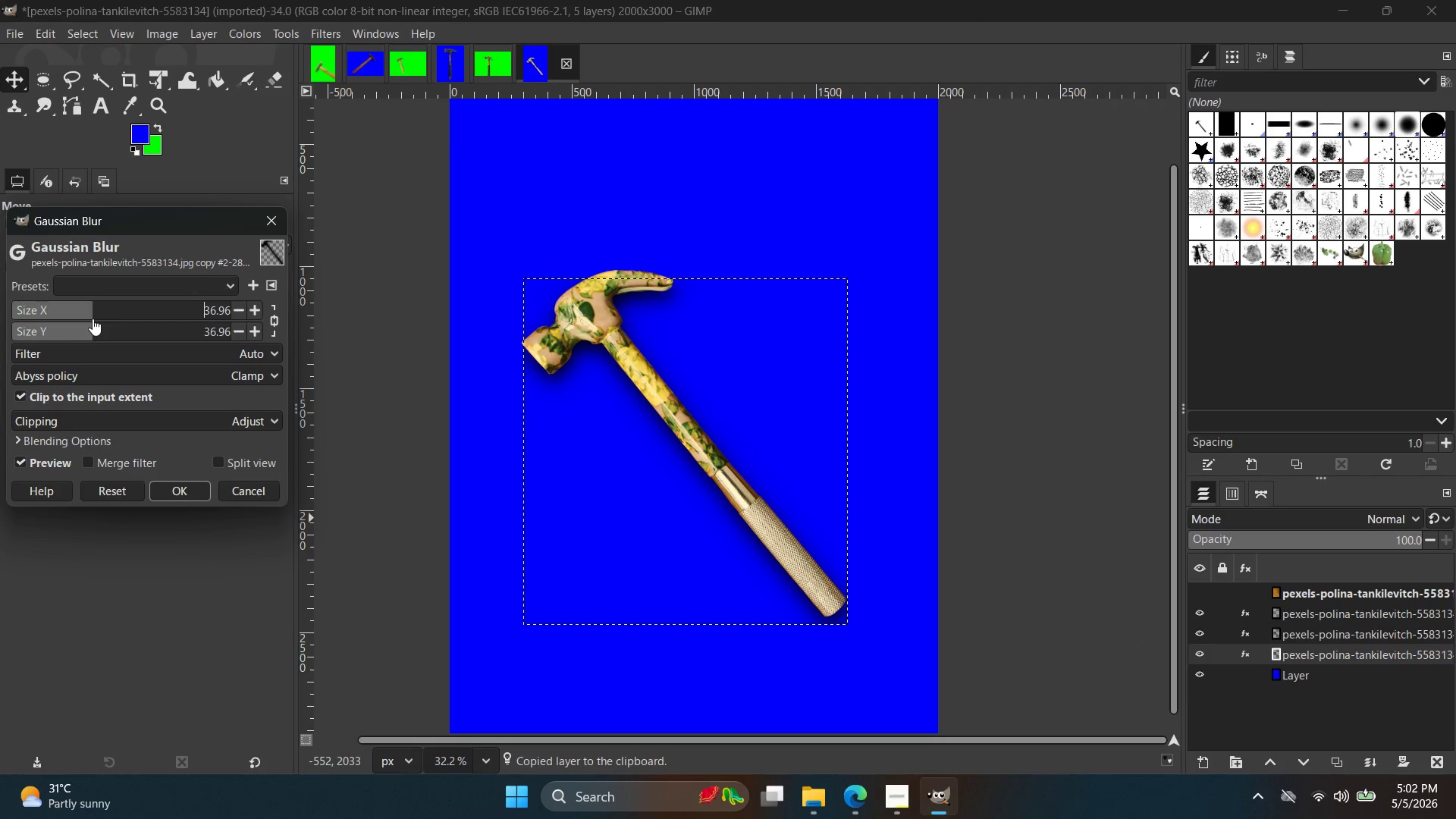 
left_click_drag(start_coordinate=[93, 318], to_coordinate=[175, 315])
 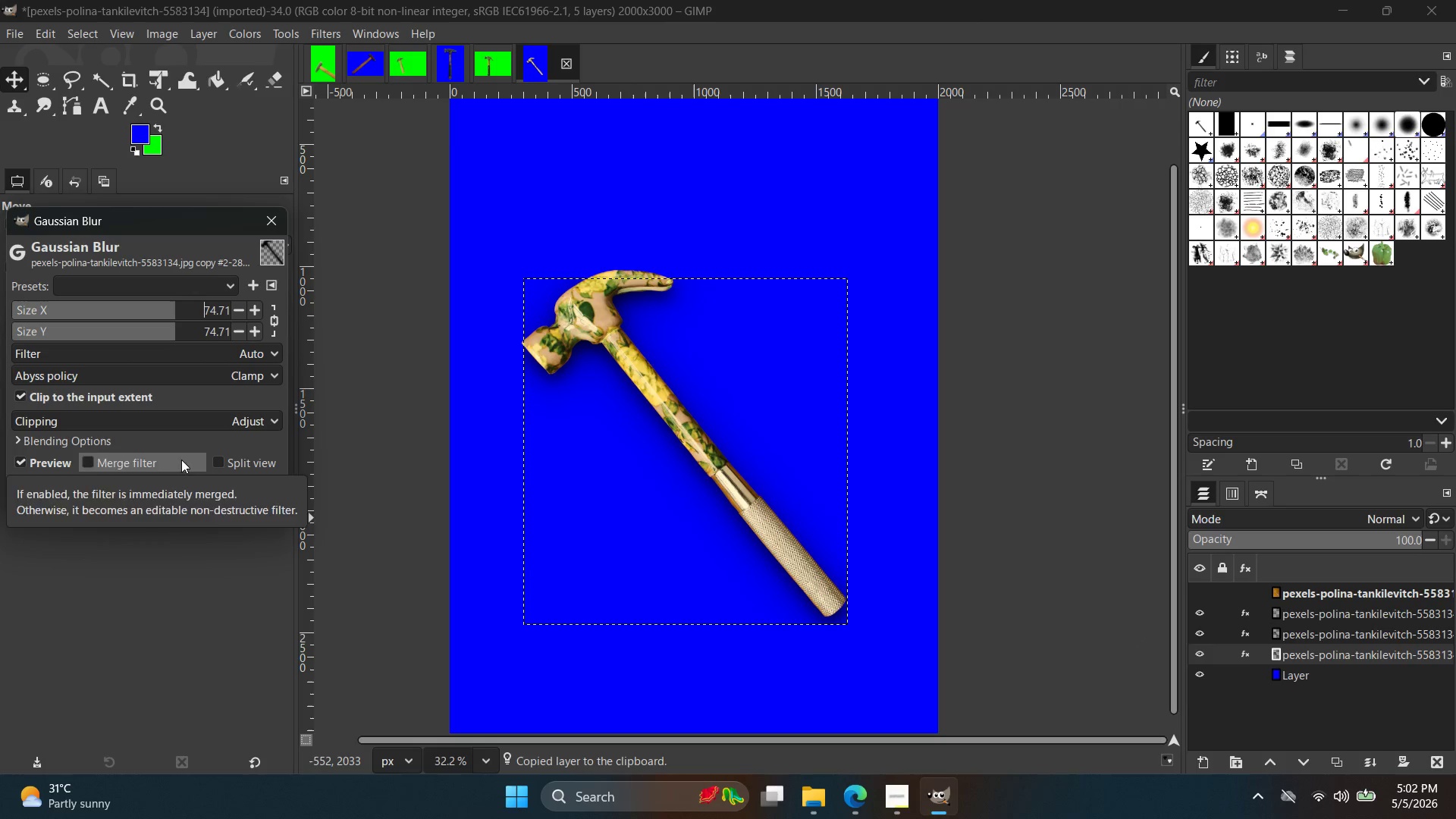 
left_click([190, 489])
 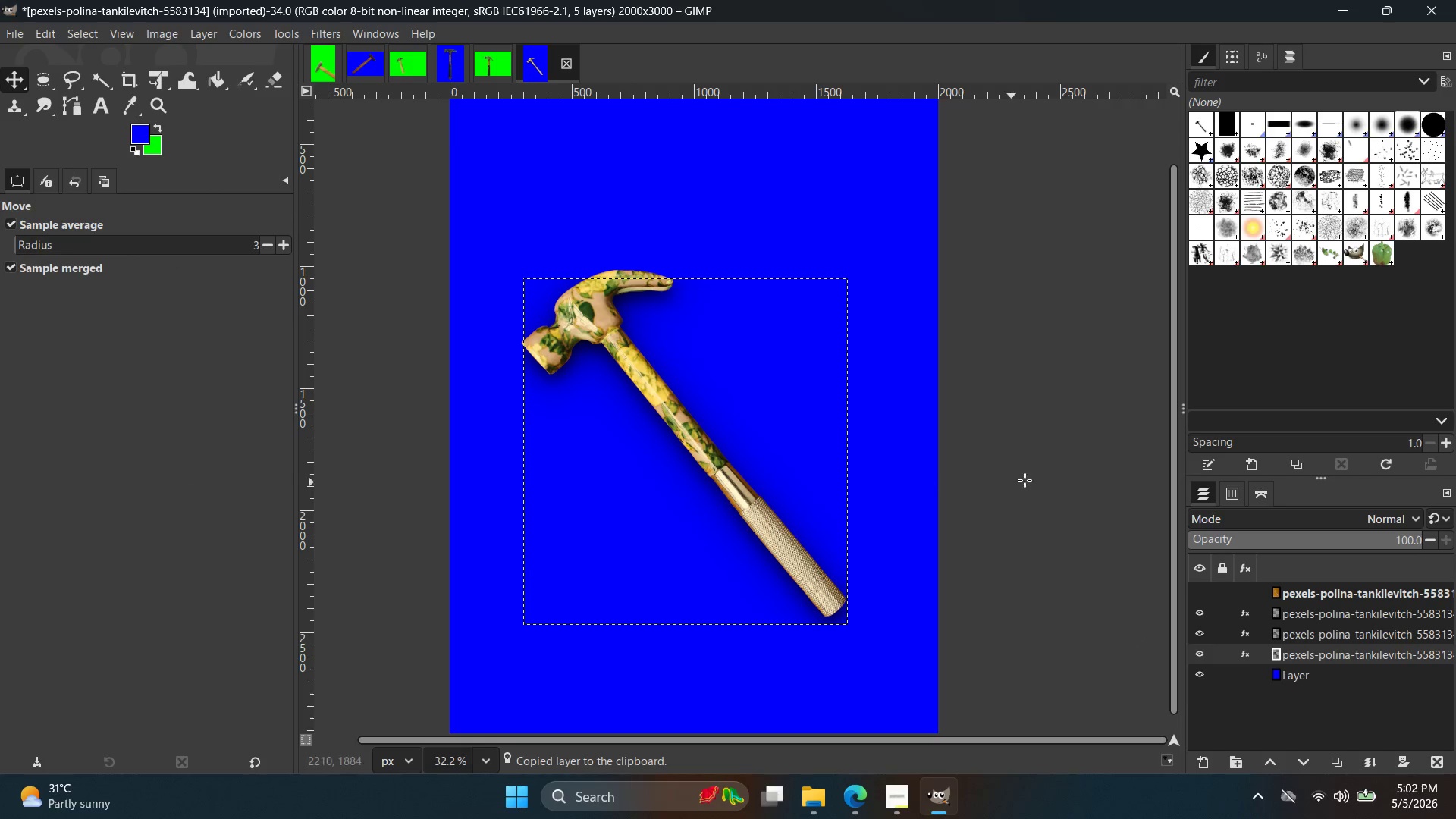 
left_click([1034, 472])
 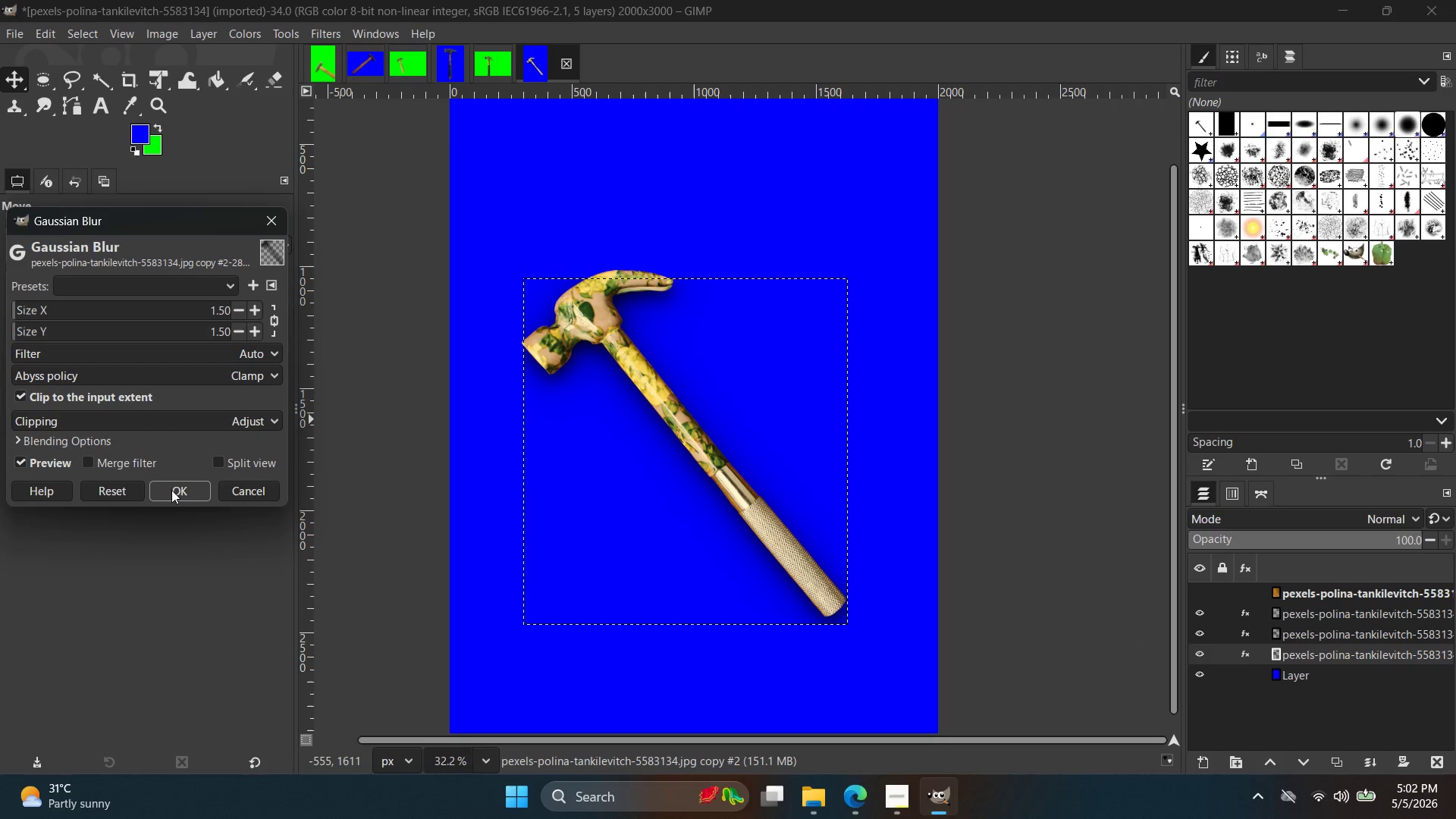 
left_click([162, 491])
 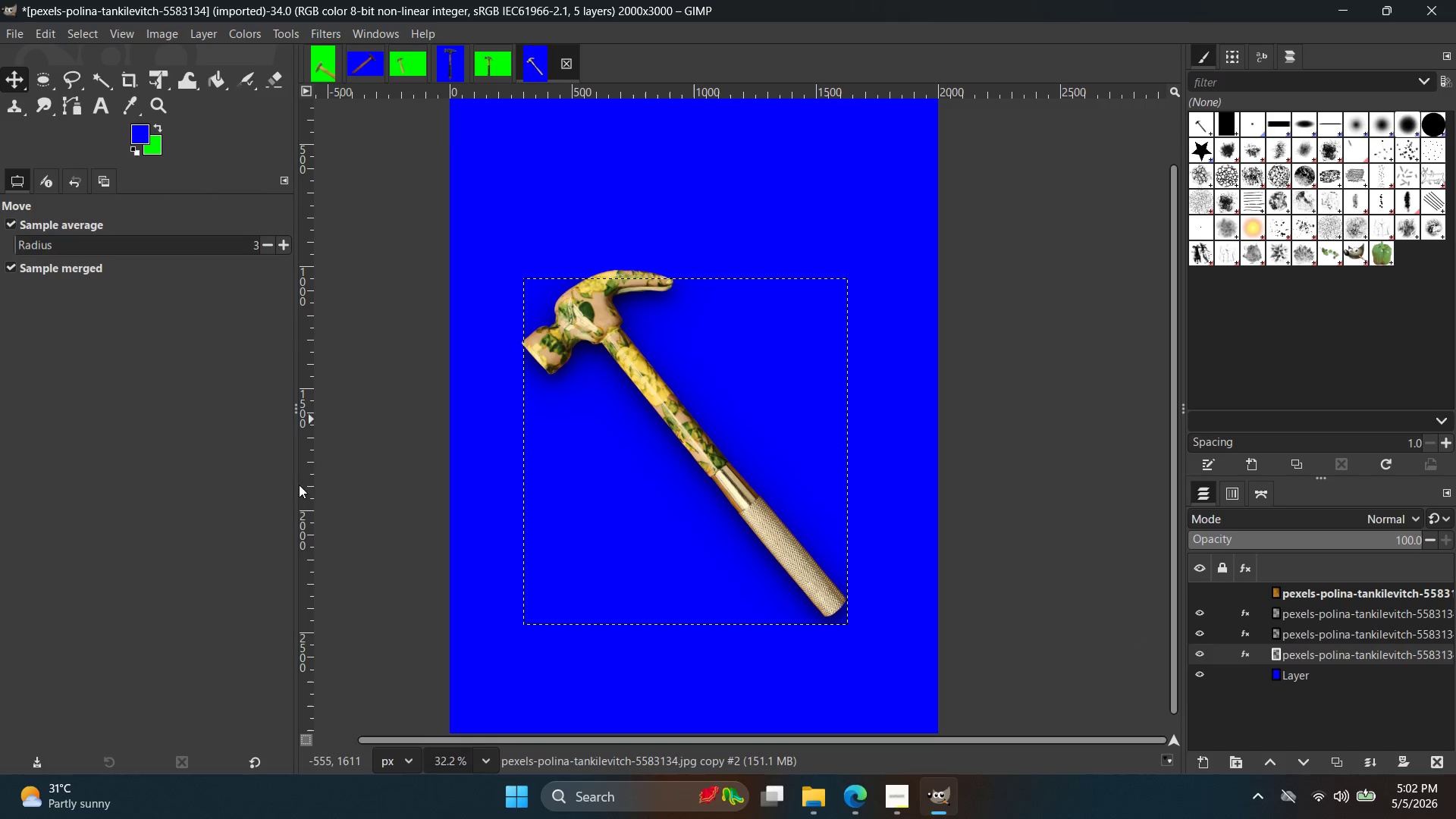 
key(Control+ControlLeft)
 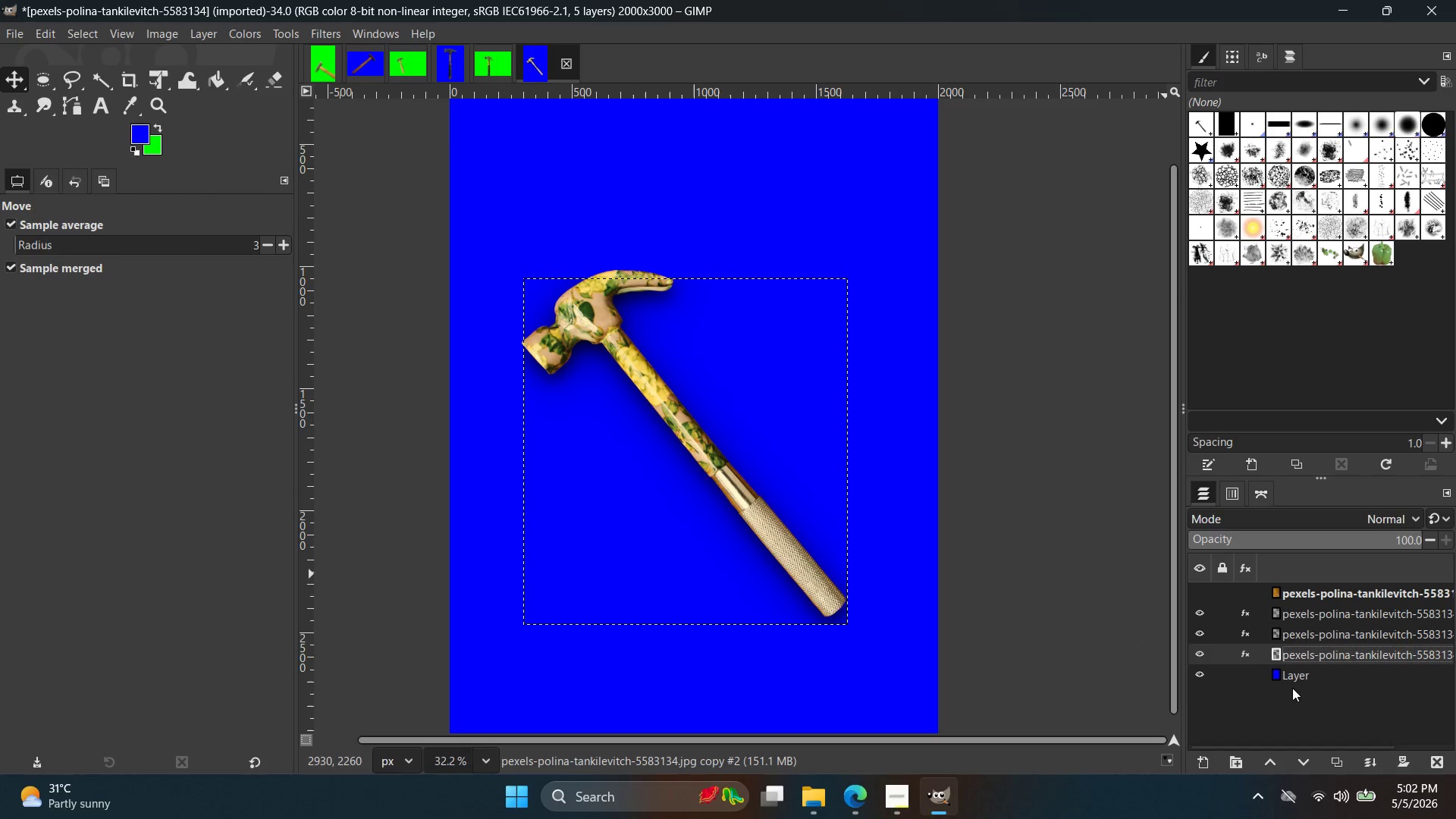 
double_click([1292, 676])
 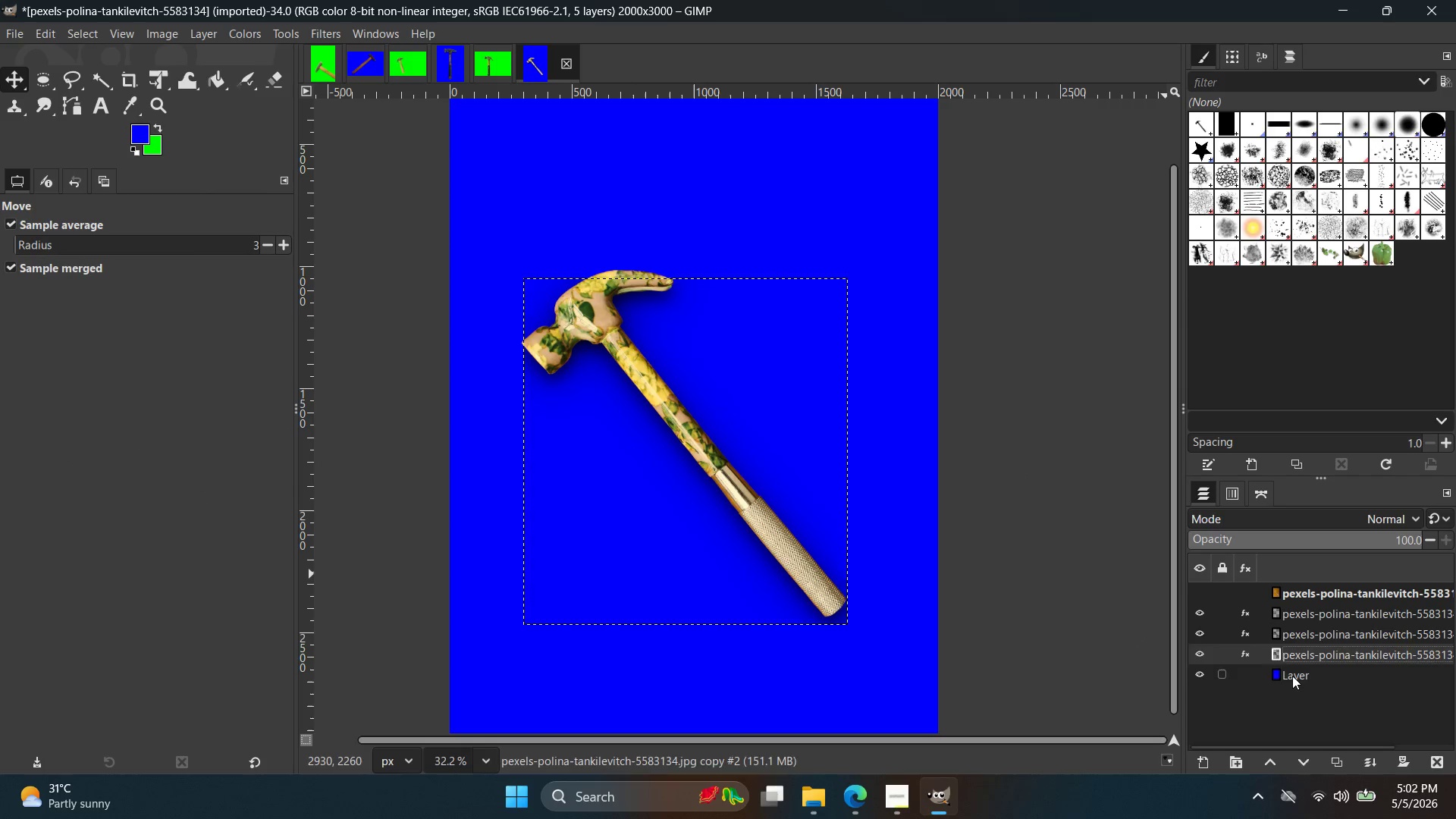 
triple_click([1292, 676])
 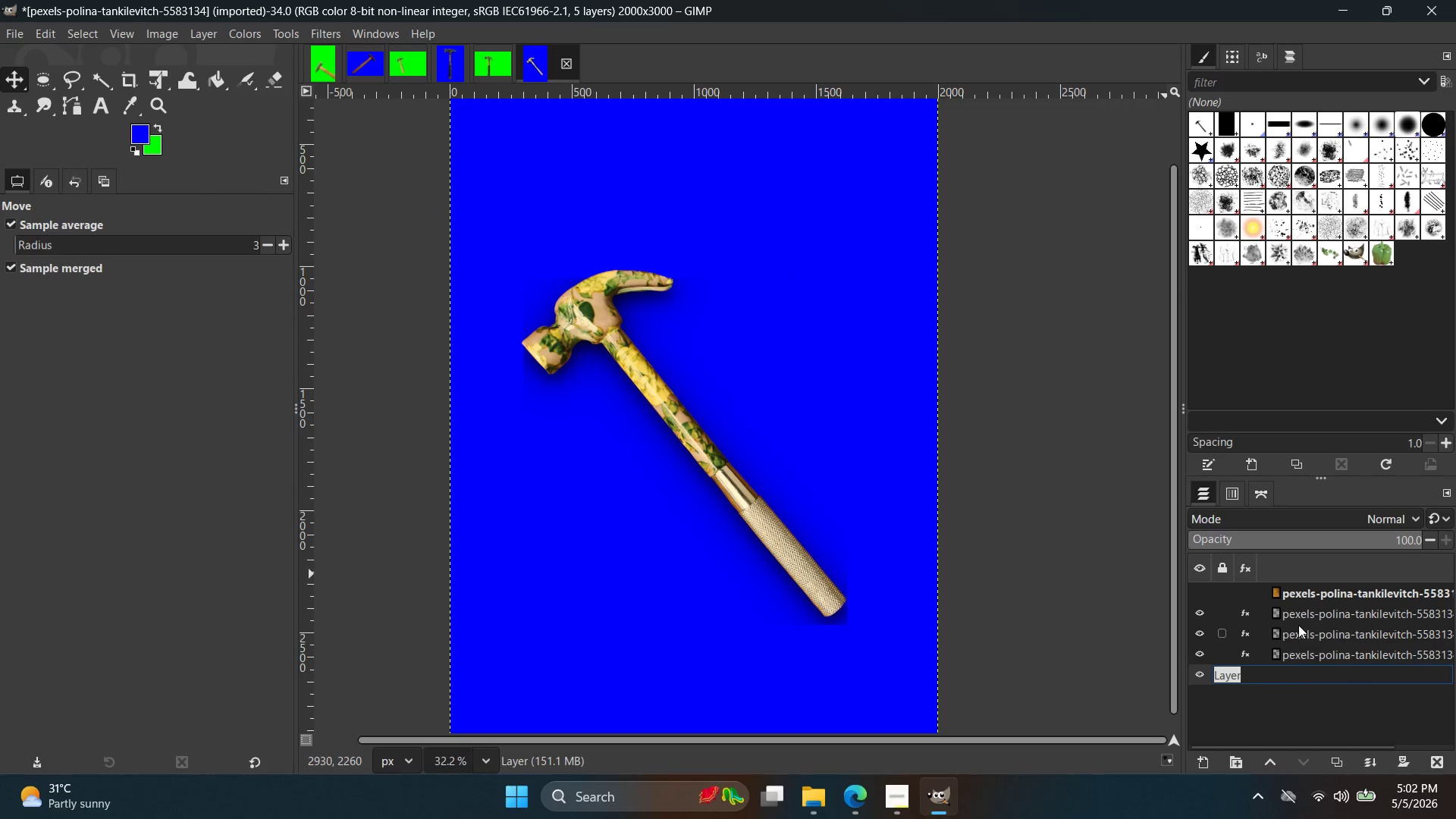 
hold_key(key=ControlLeft, duration=1.16)
scroll: coordinate [845, 513], scroll_direction: up, amount: 4.0
 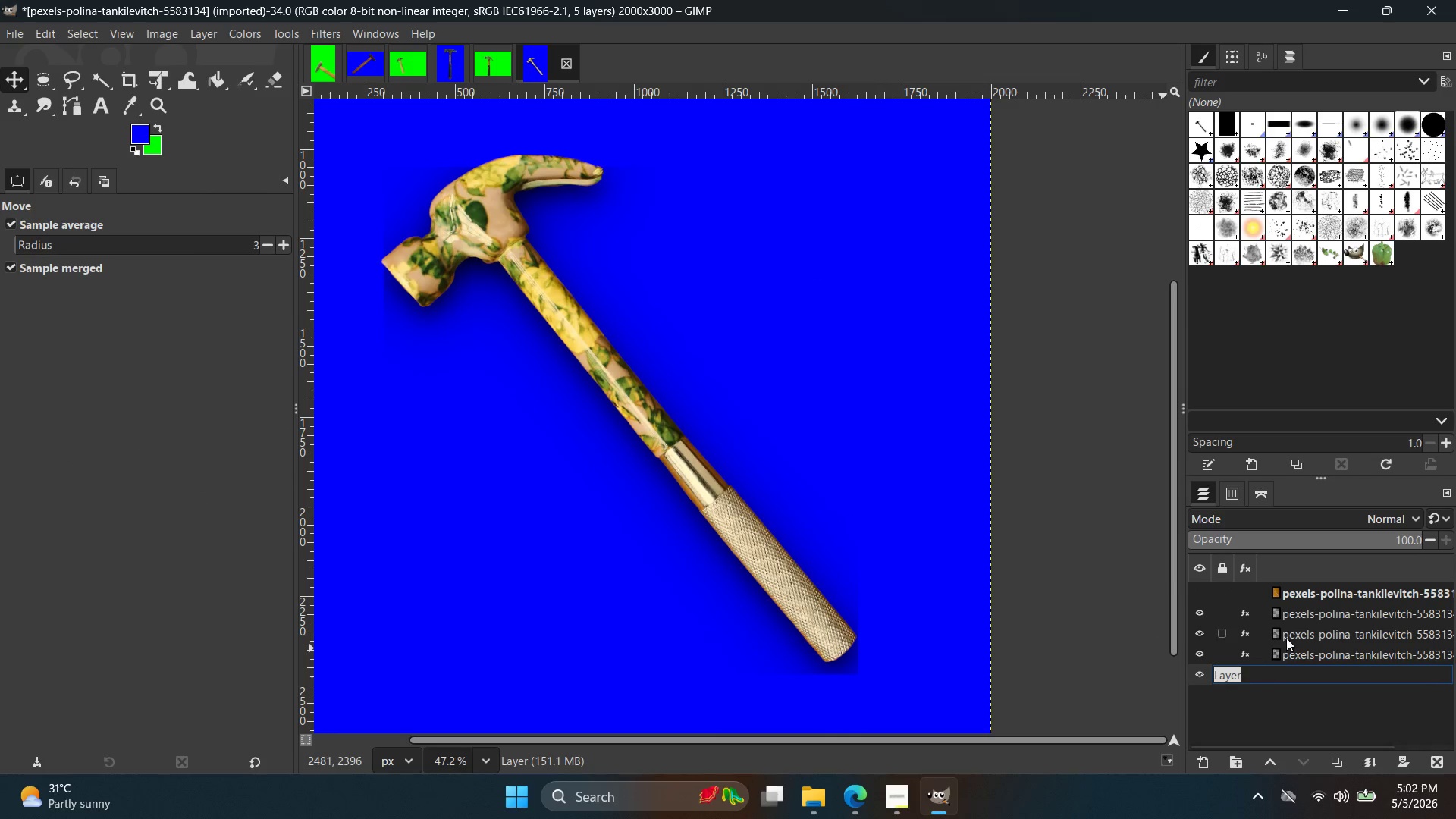 
double_click([1292, 652])
 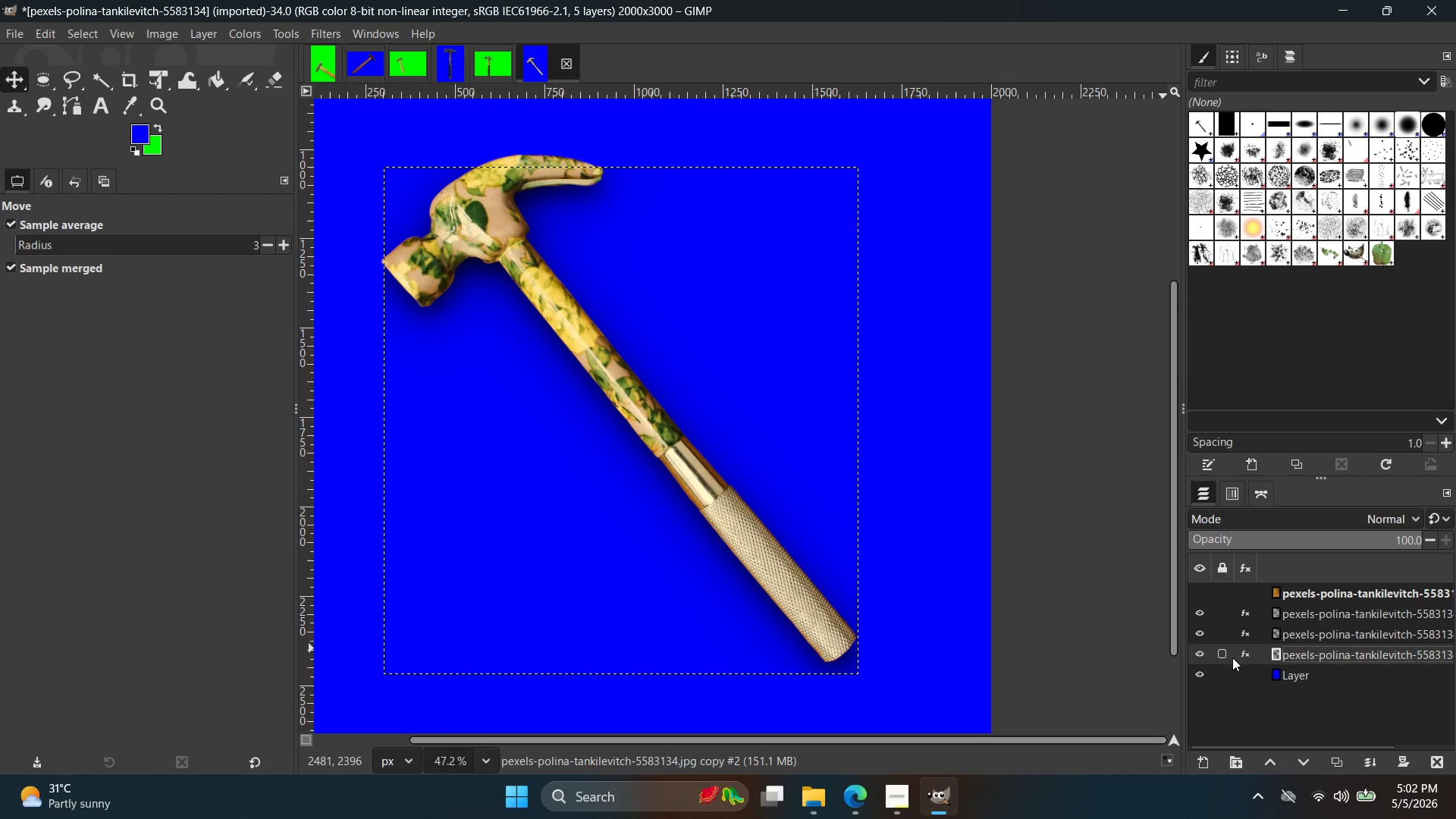 
left_click([1220, 652])
 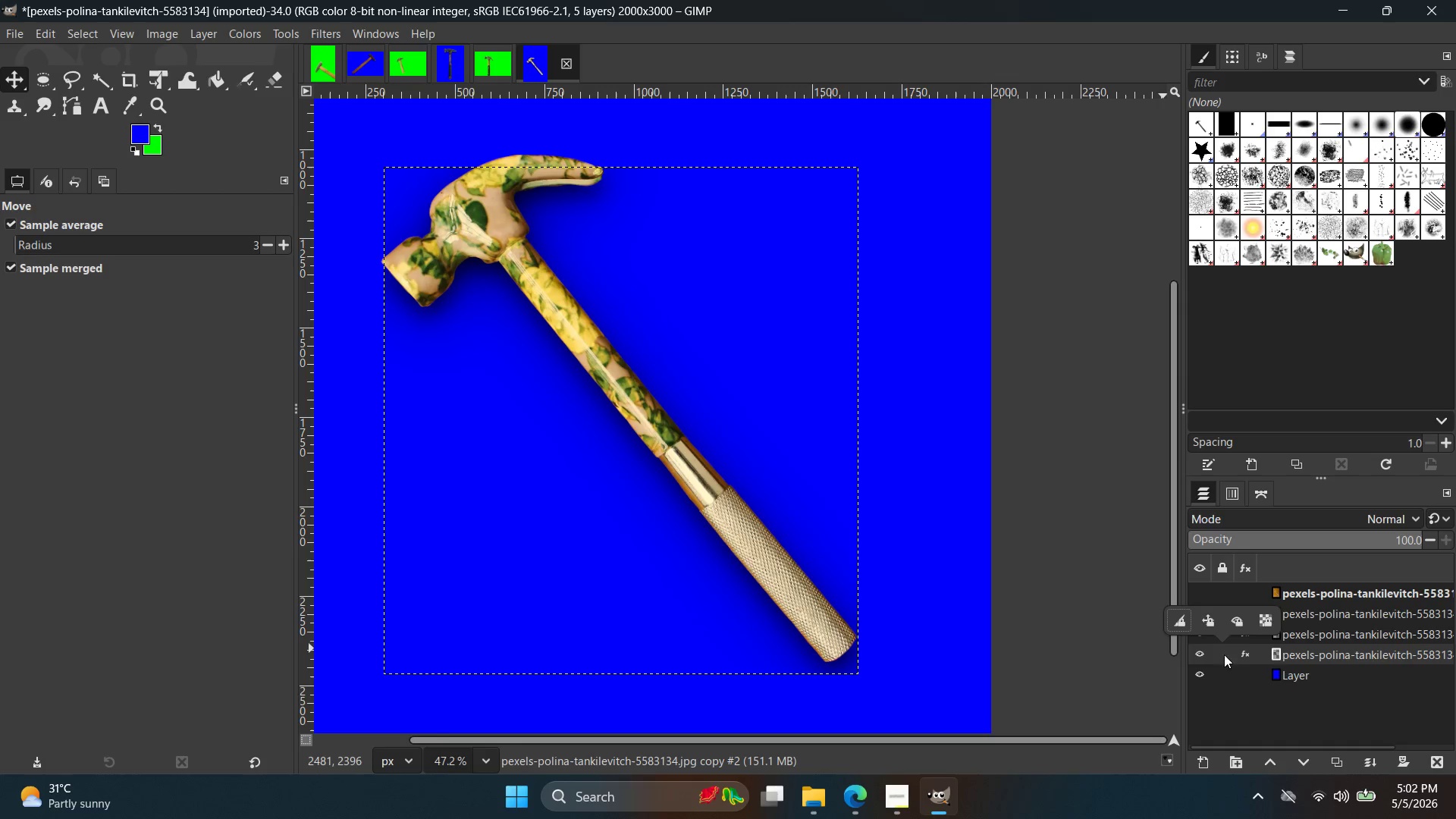 
left_click([1359, 658])
 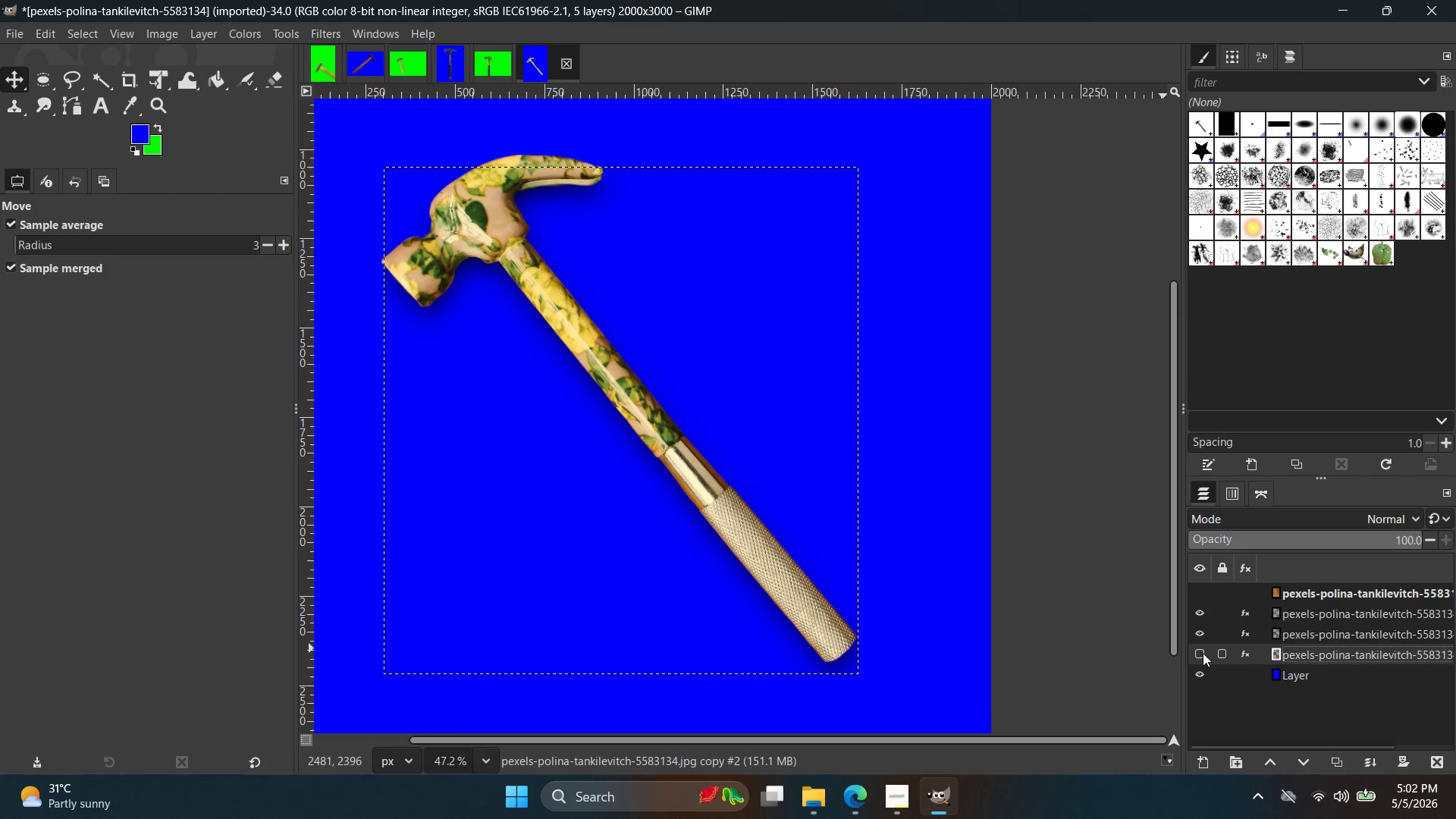 
double_click([1203, 653])
 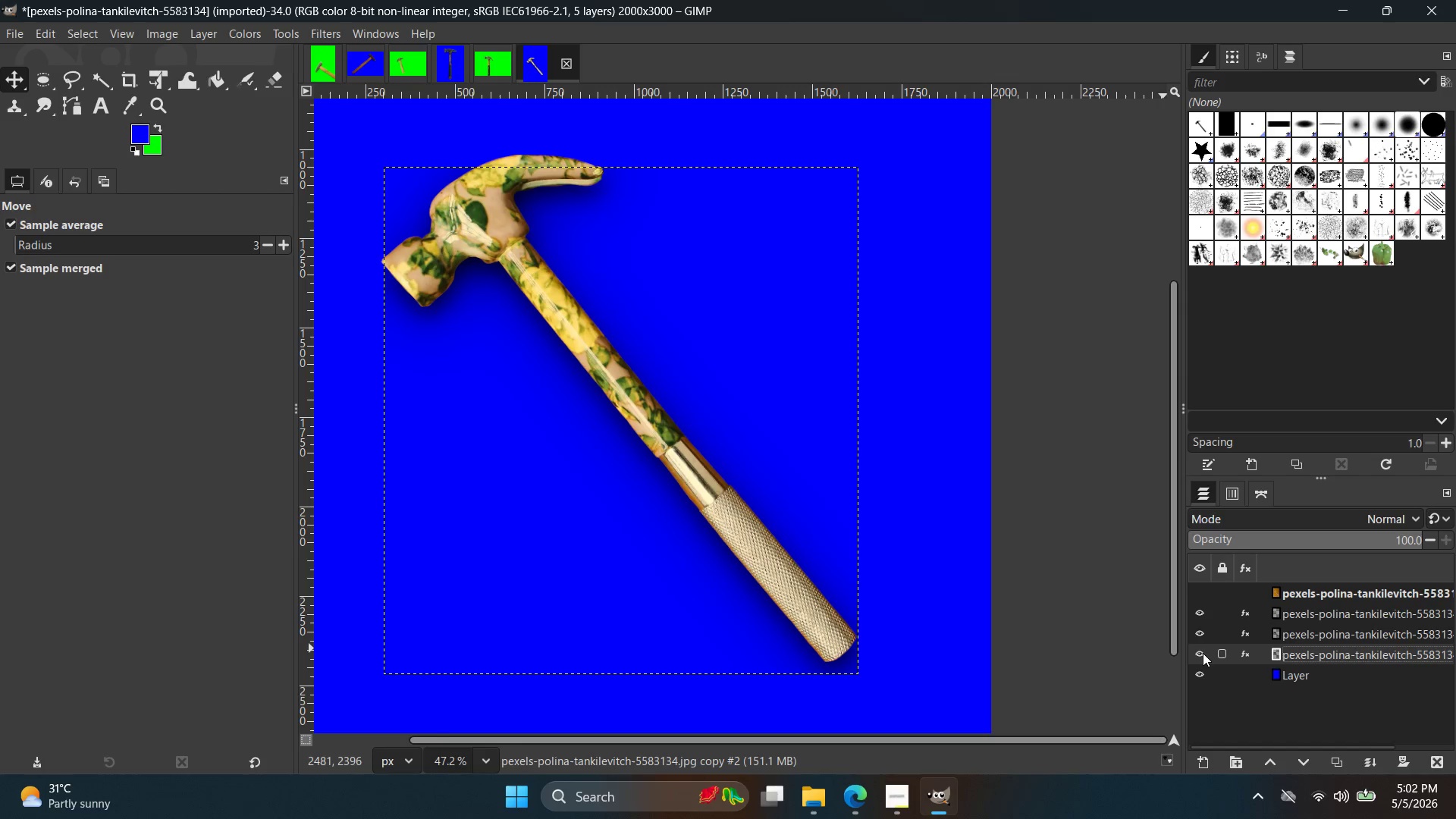 
triple_click([1203, 653])
 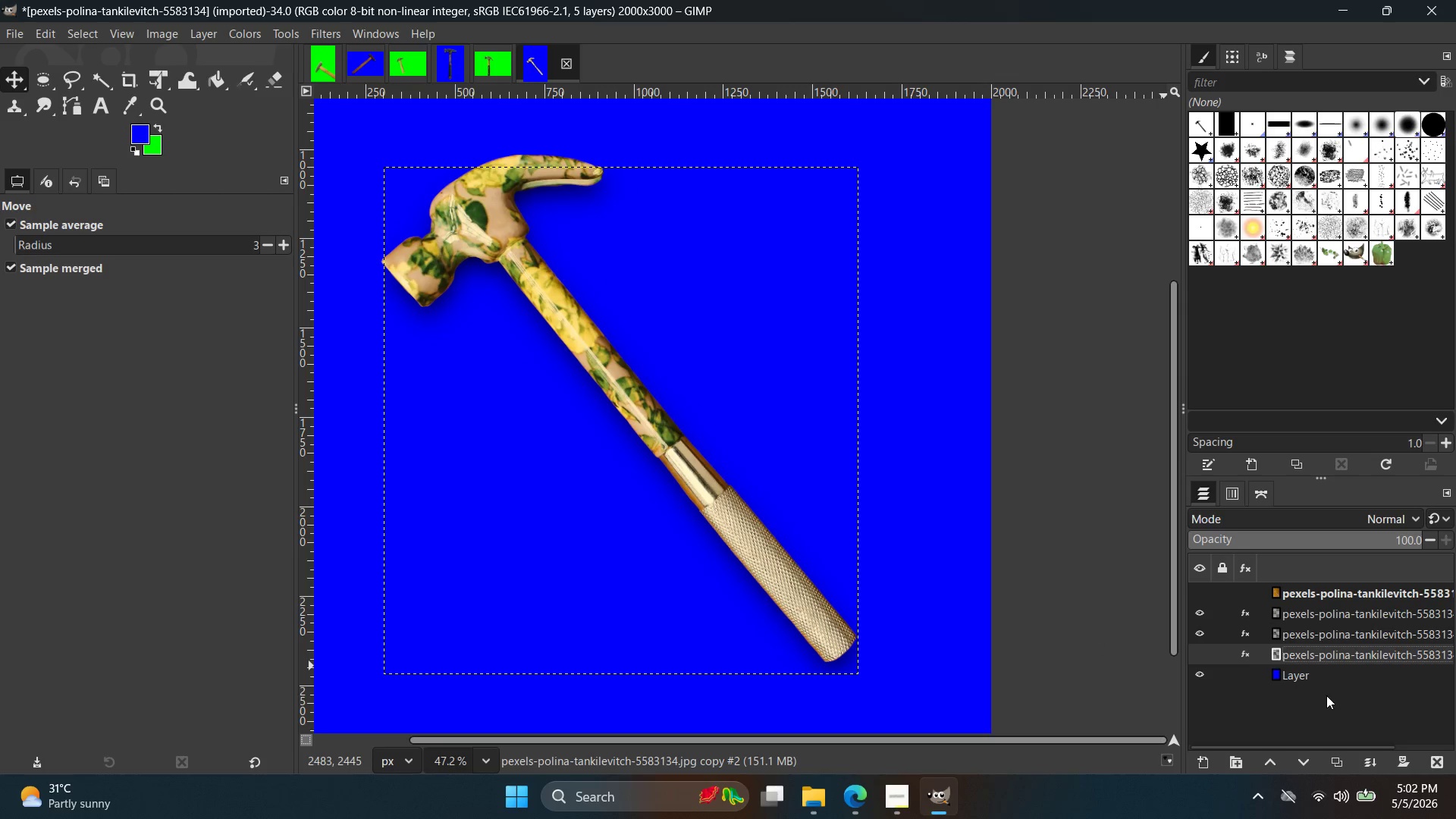 
left_click([1320, 673])
 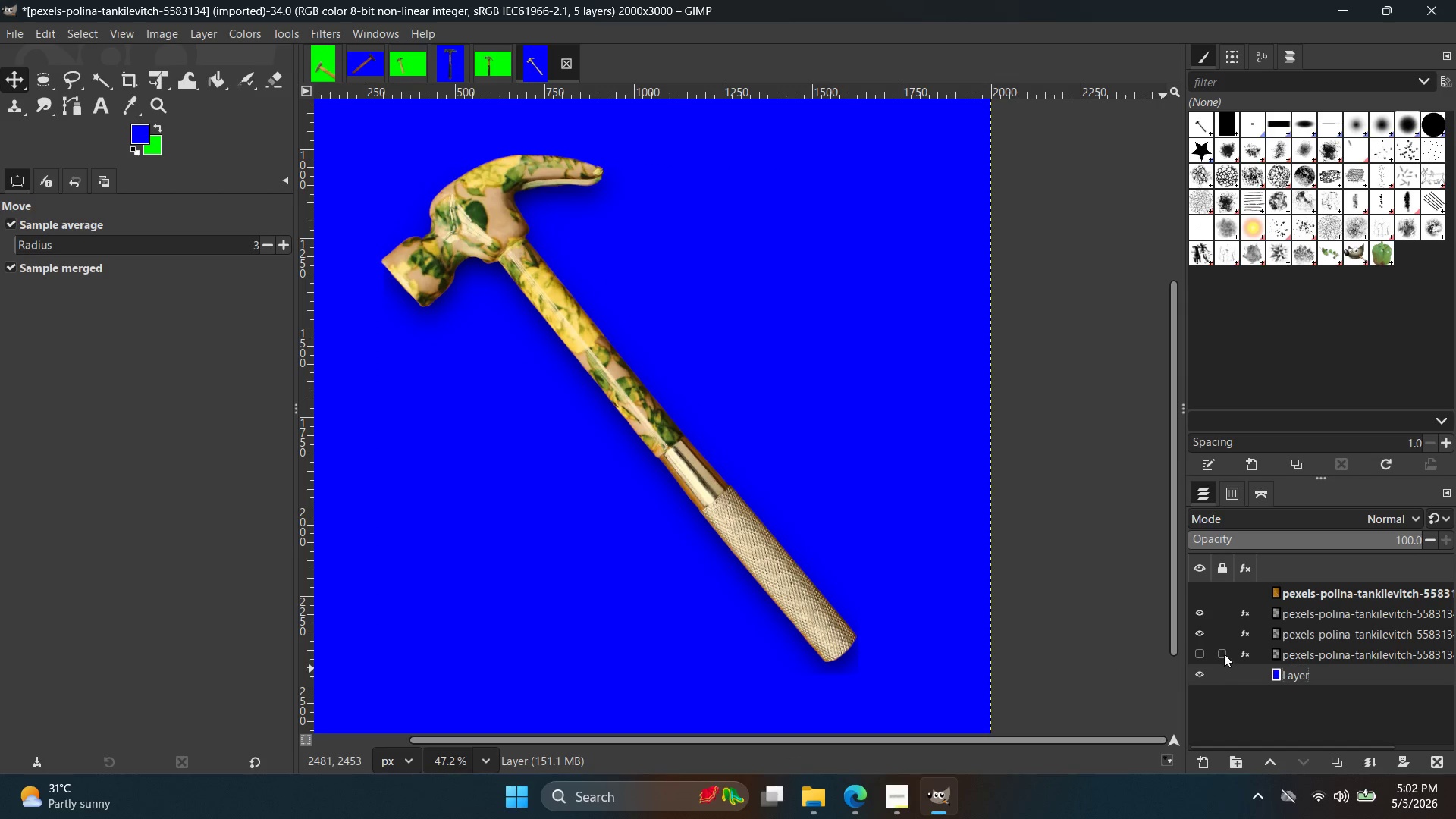 
hold_key(key=ControlLeft, duration=2.84)
scroll: coordinate [909, 584], scroll_direction: up, amount: 5.0
 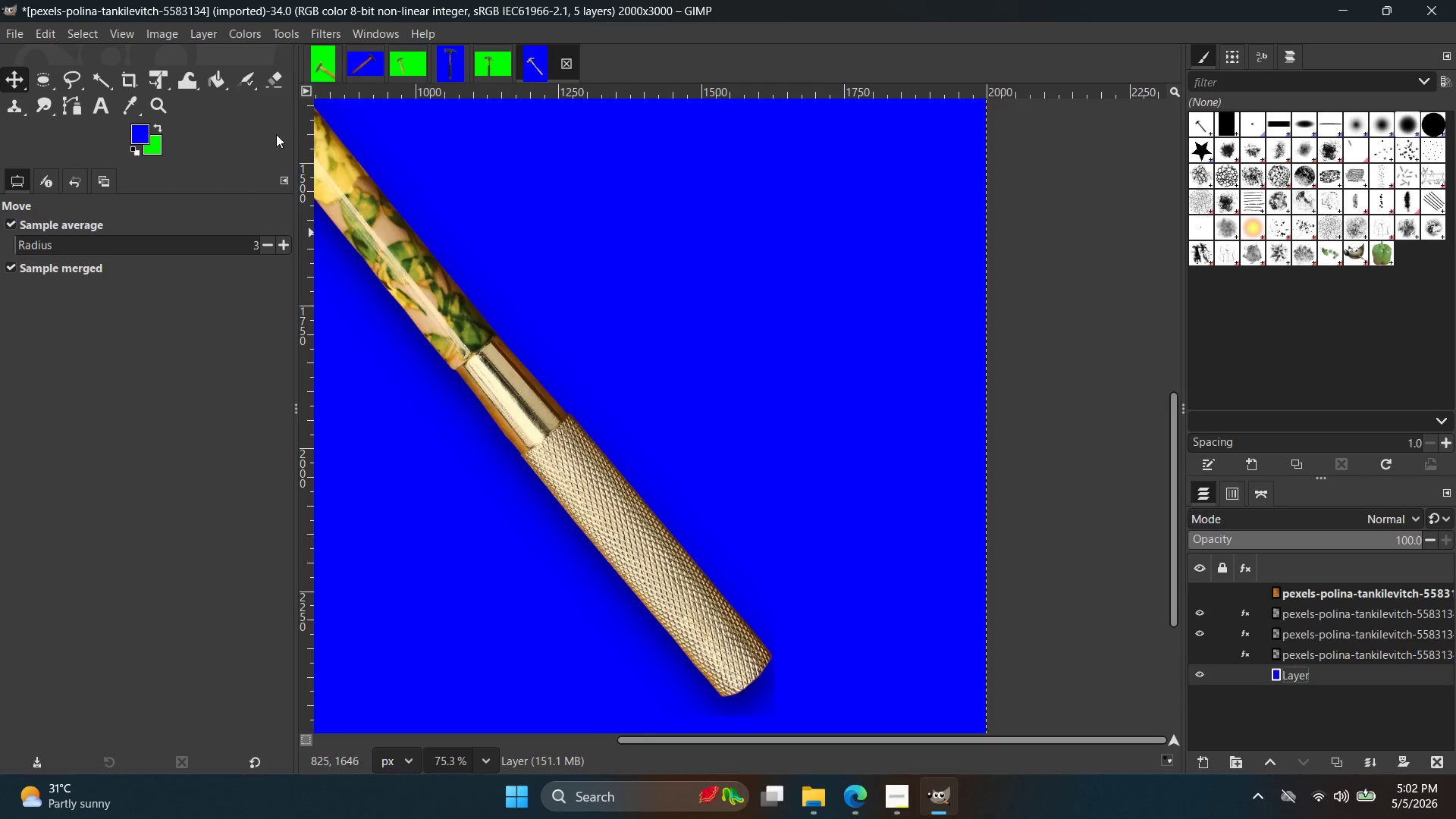 
left_click([266, 69])
 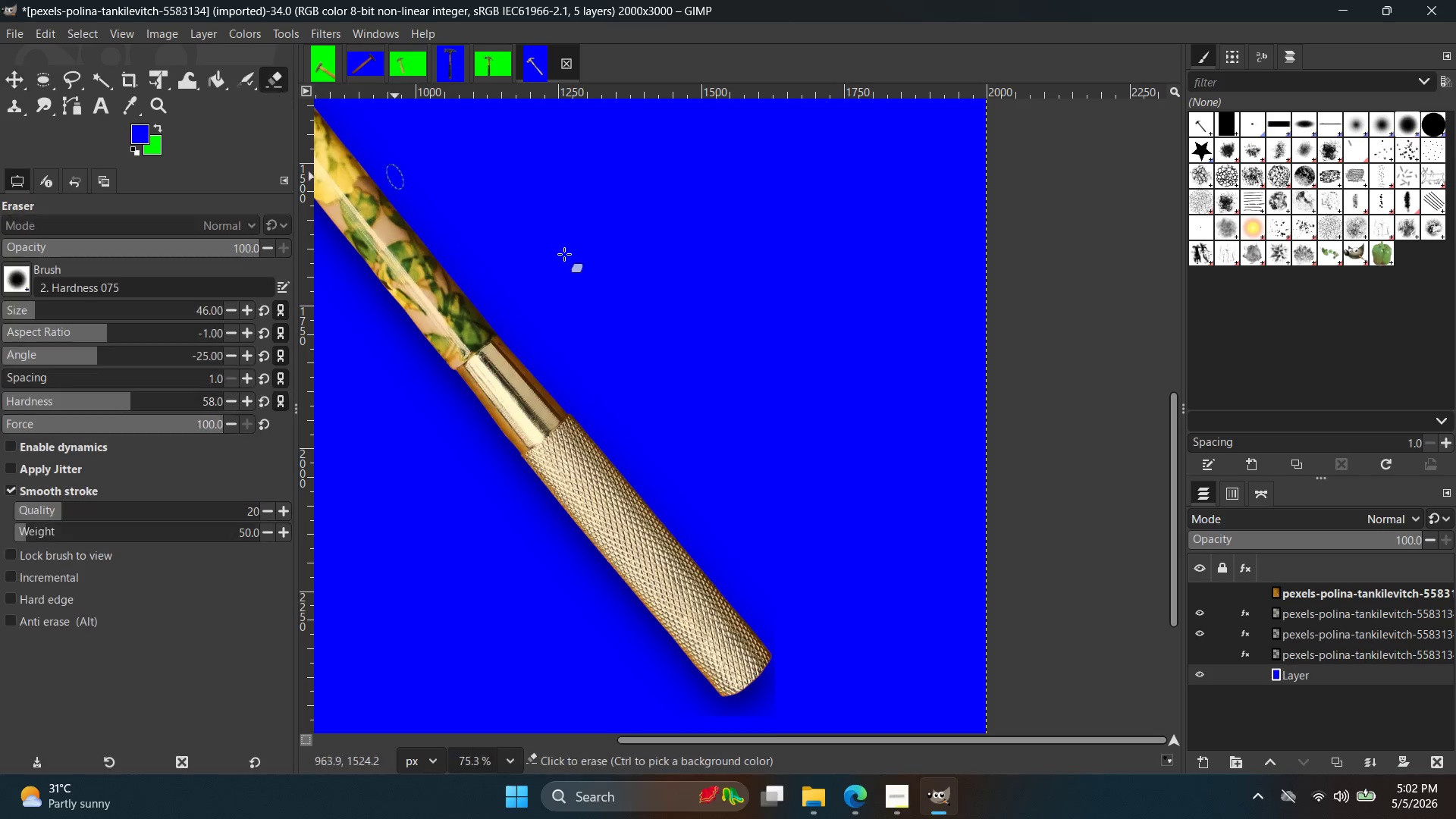 
scroll: coordinate [778, 491], scroll_direction: down, amount: 1.0
 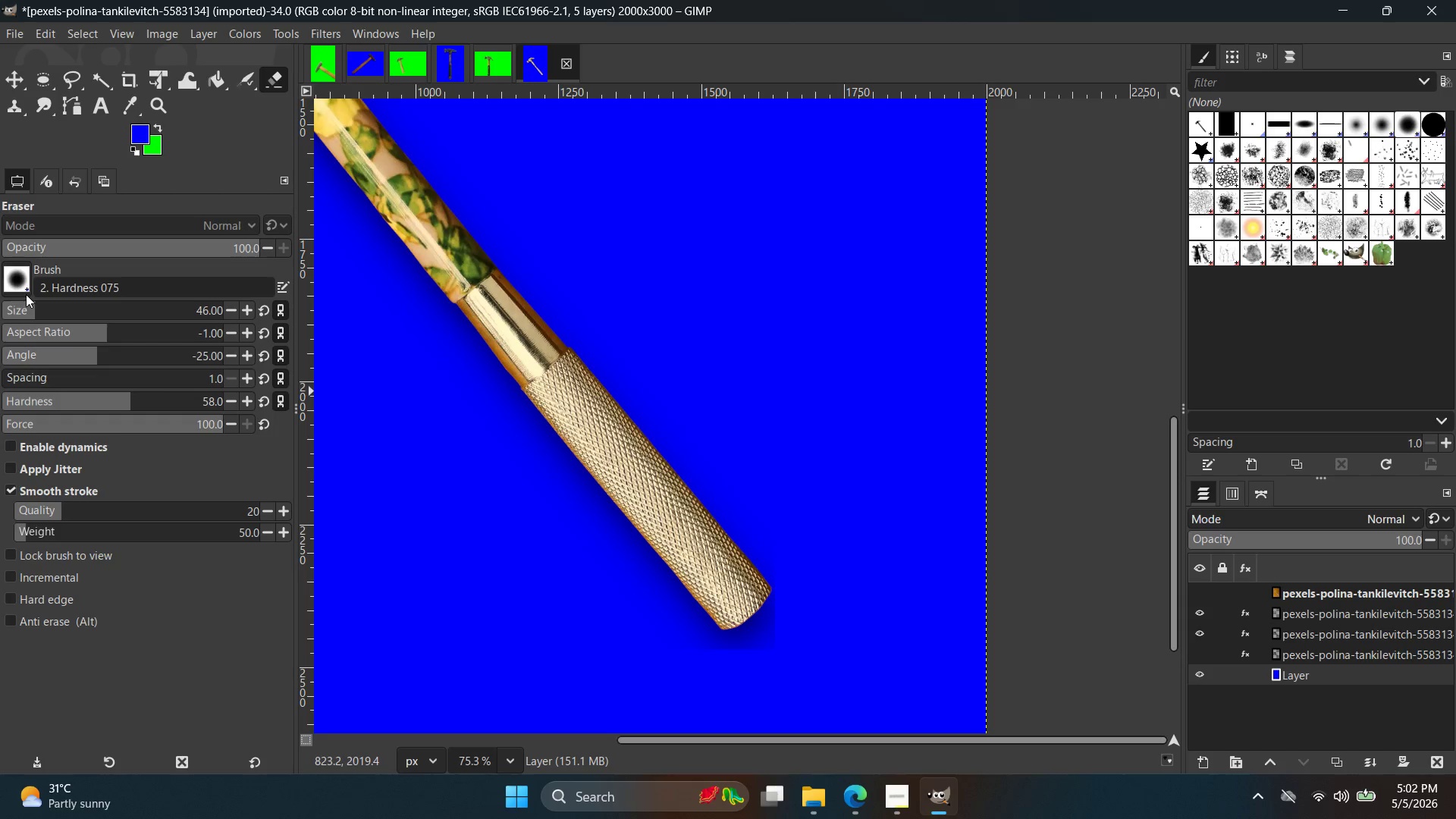 
left_click([15, 282])
 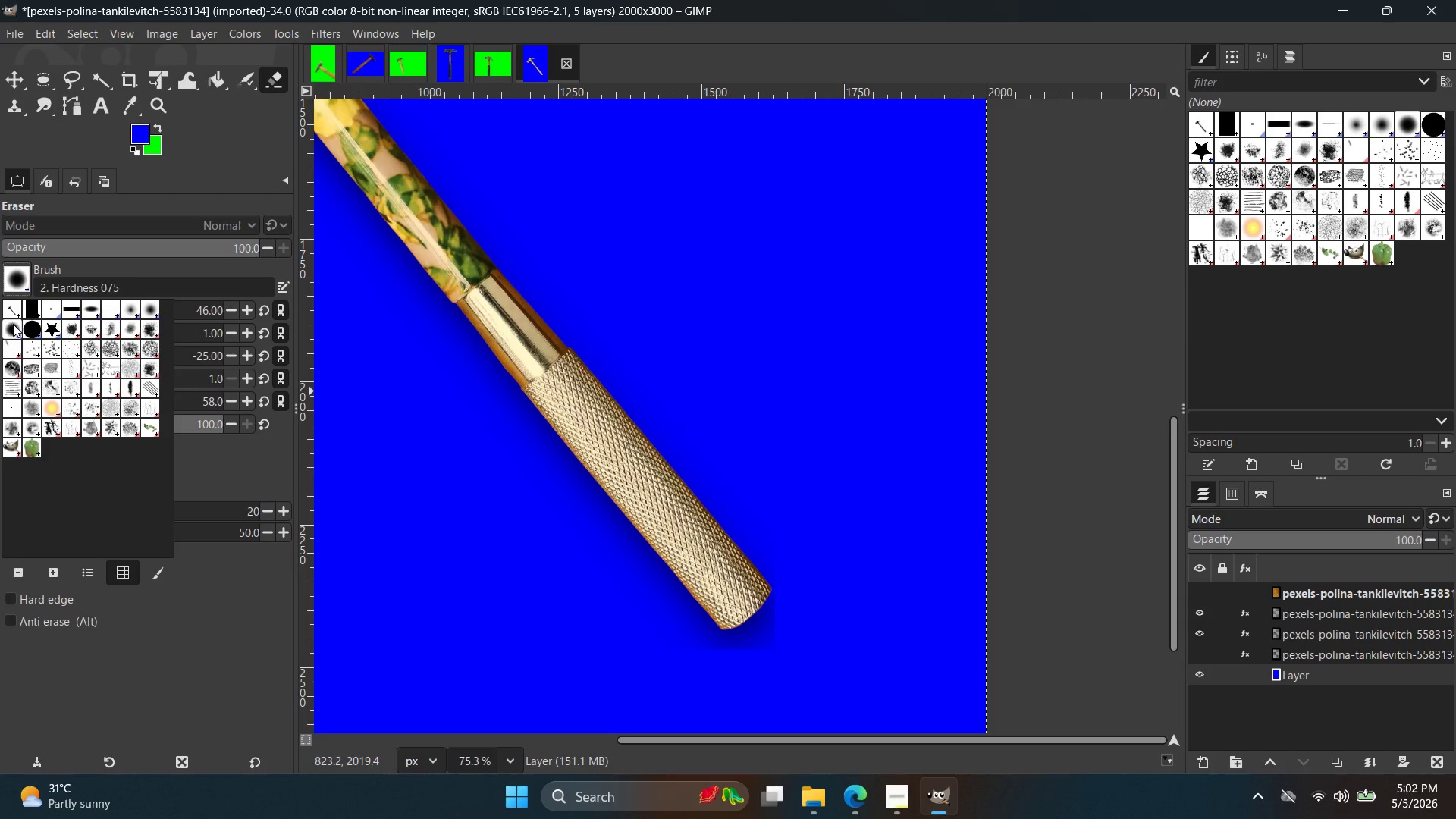 
left_click([31, 324])
 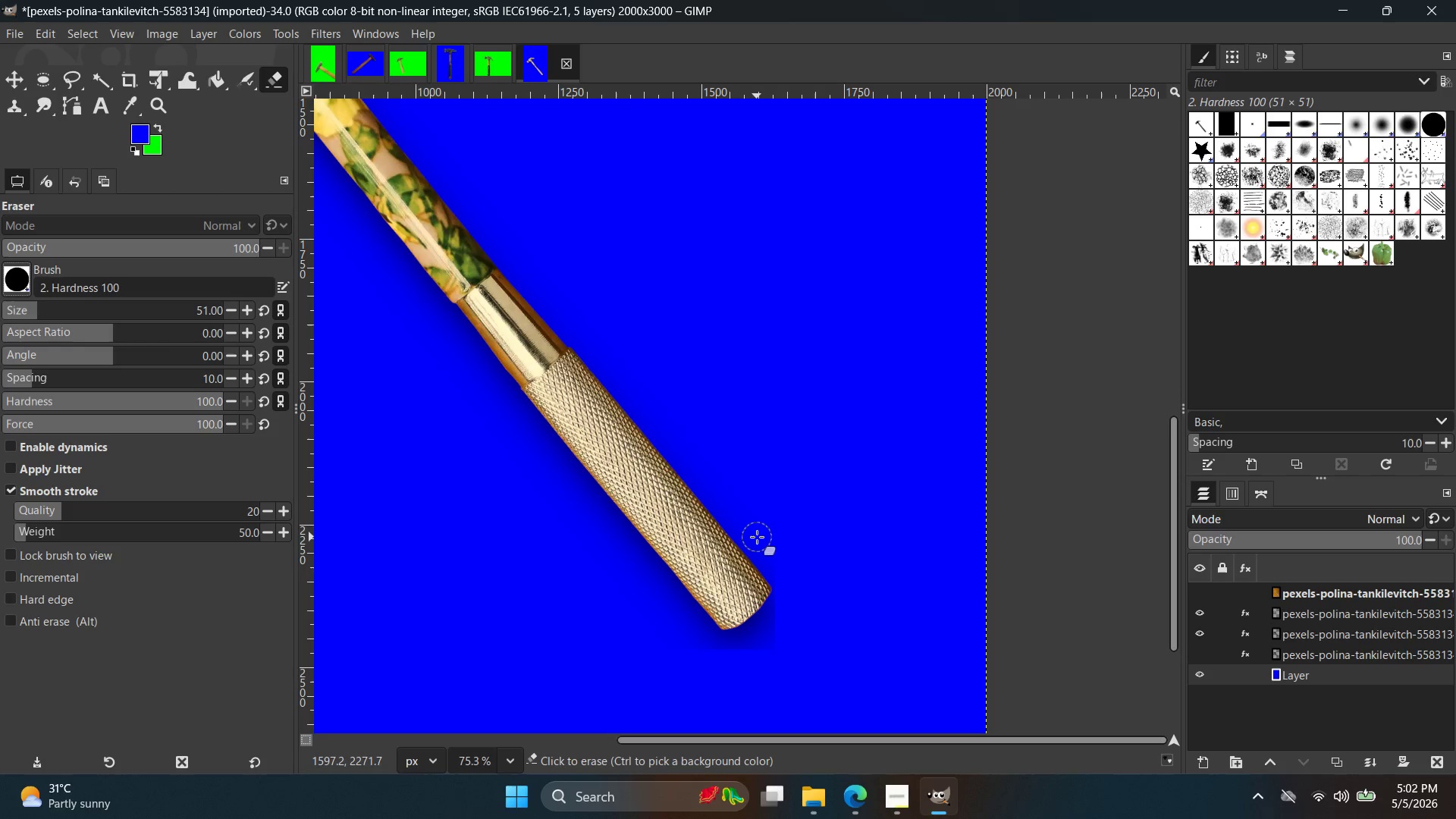 
hold_key(key=ControlLeft, duration=0.42)
scroll: coordinate [816, 564], scroll_direction: up, amount: 1.0
 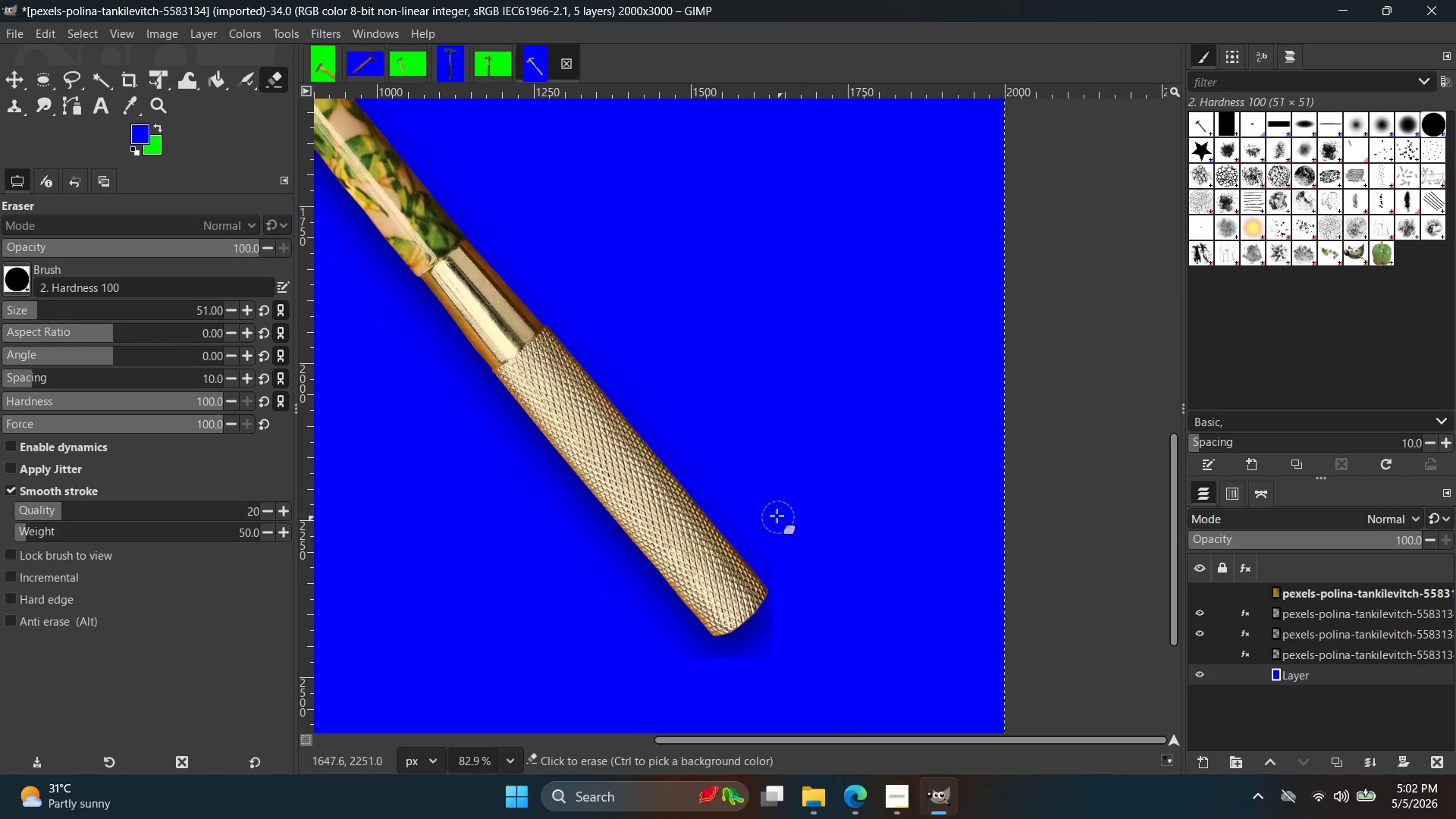 
left_click_drag(start_coordinate=[765, 532], to_coordinate=[791, 590])
 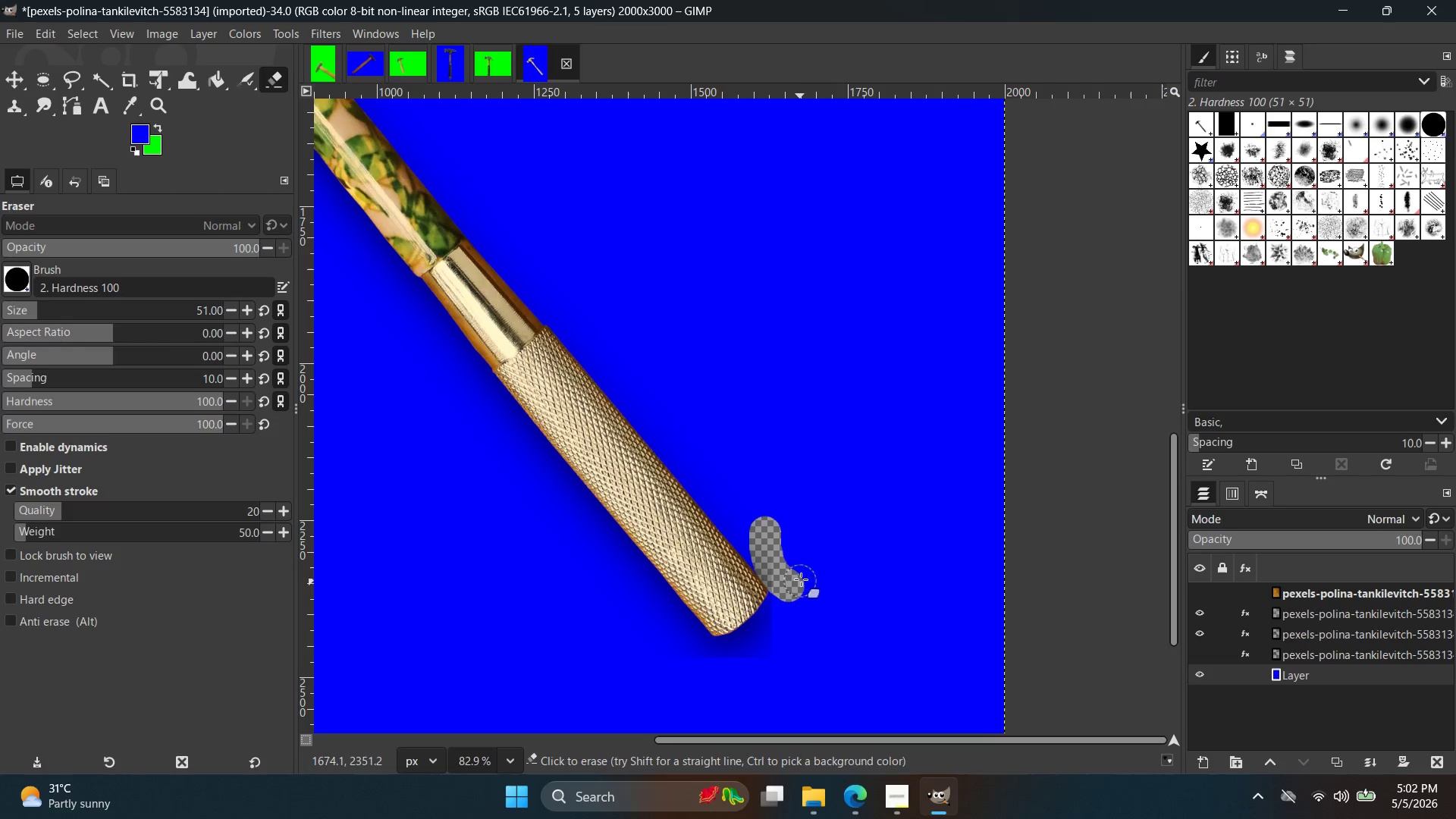 
key(Control+ControlLeft)
 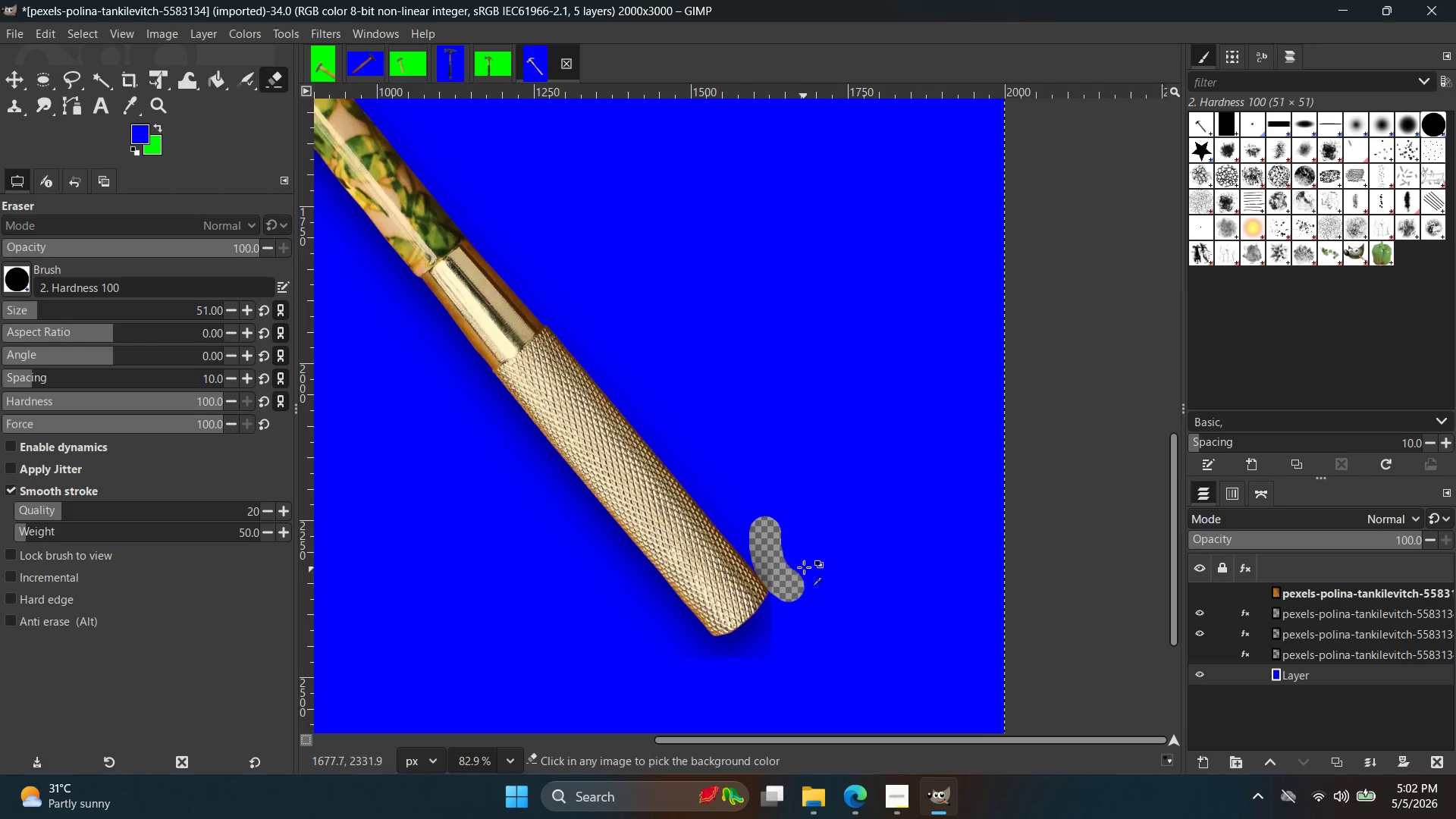 
key(Control+Z)
 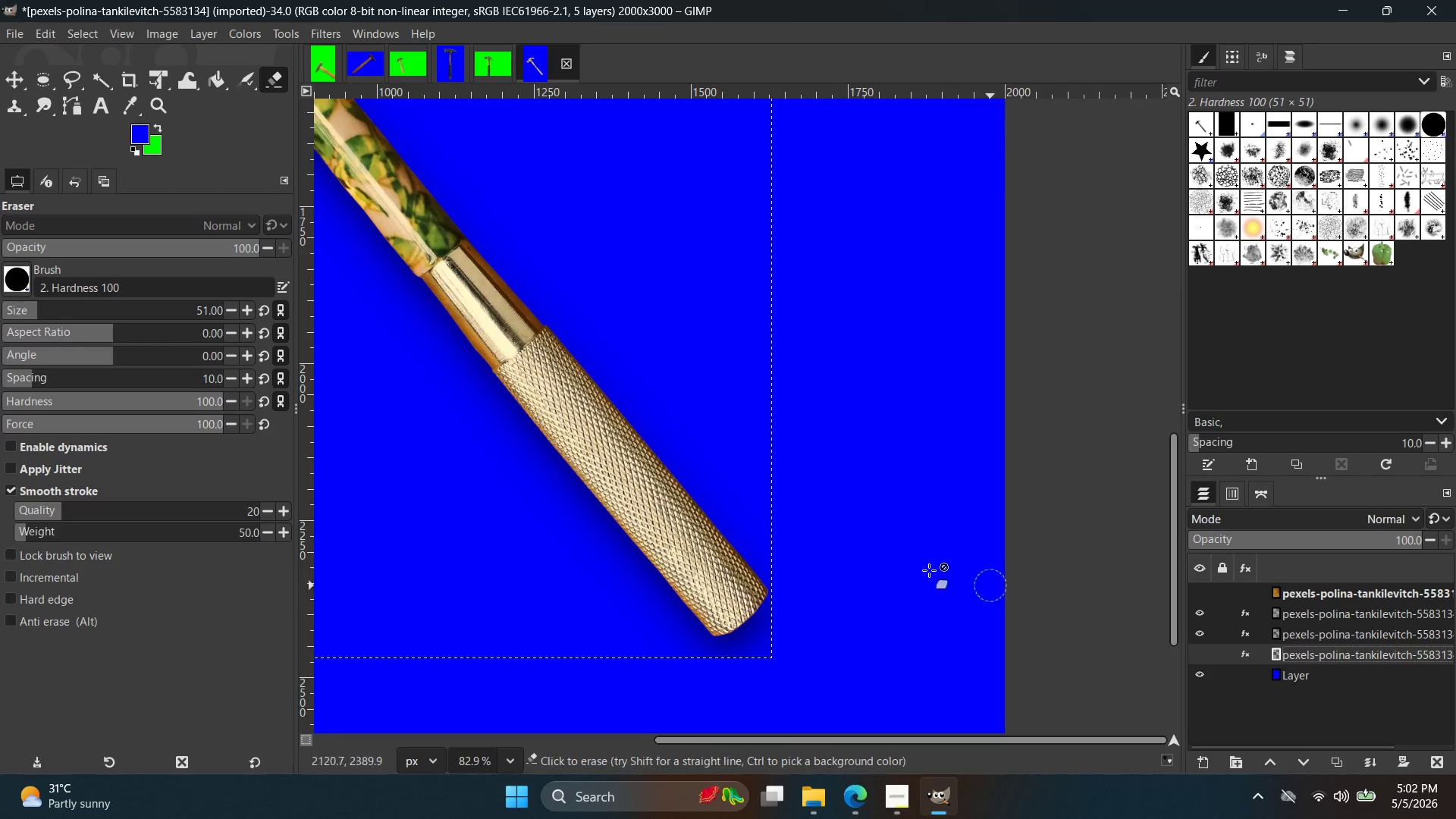 
left_click_drag(start_coordinate=[729, 517], to_coordinate=[797, 601])
 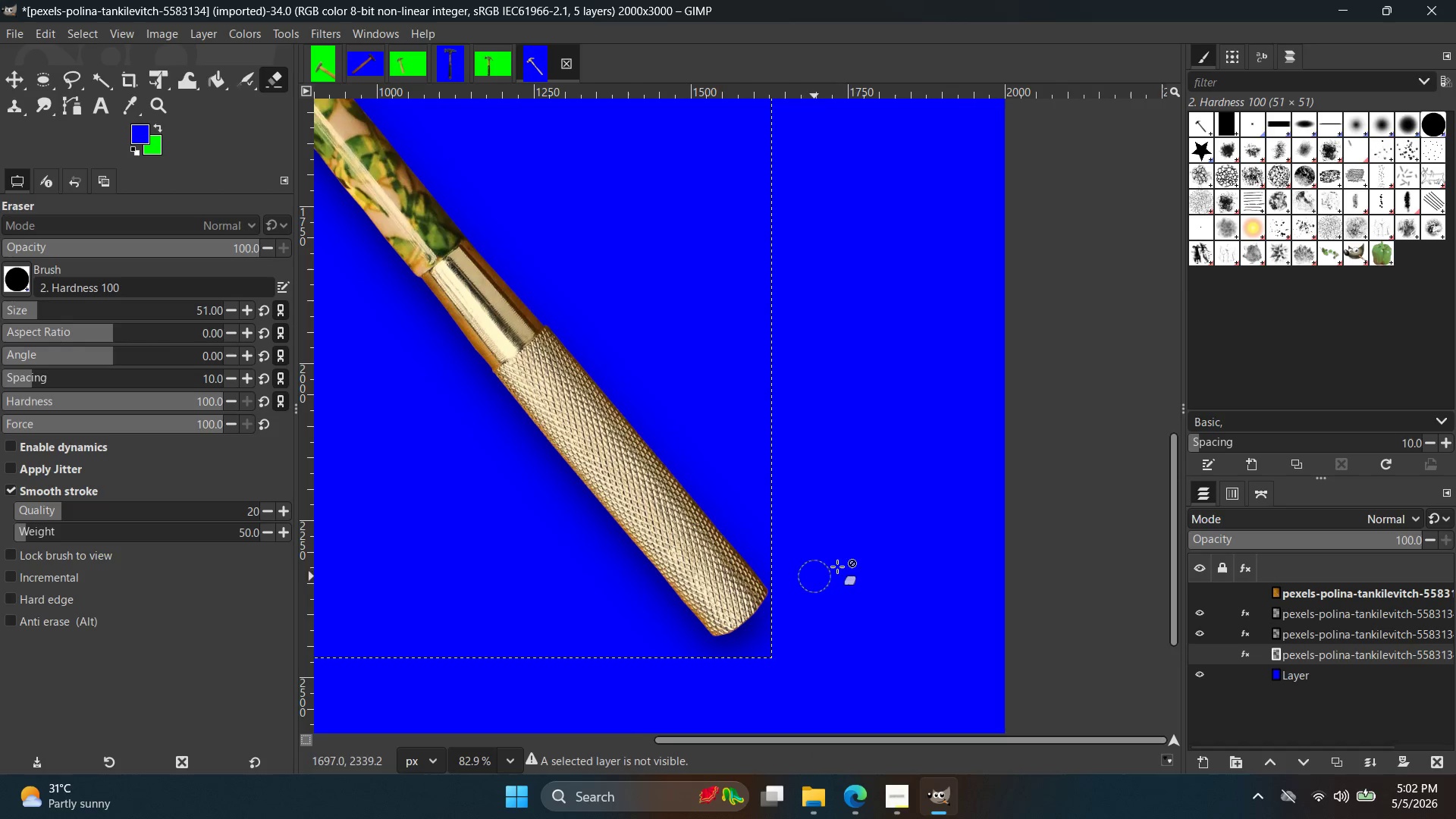 
hold_key(key=ControlLeft, duration=0.42)
 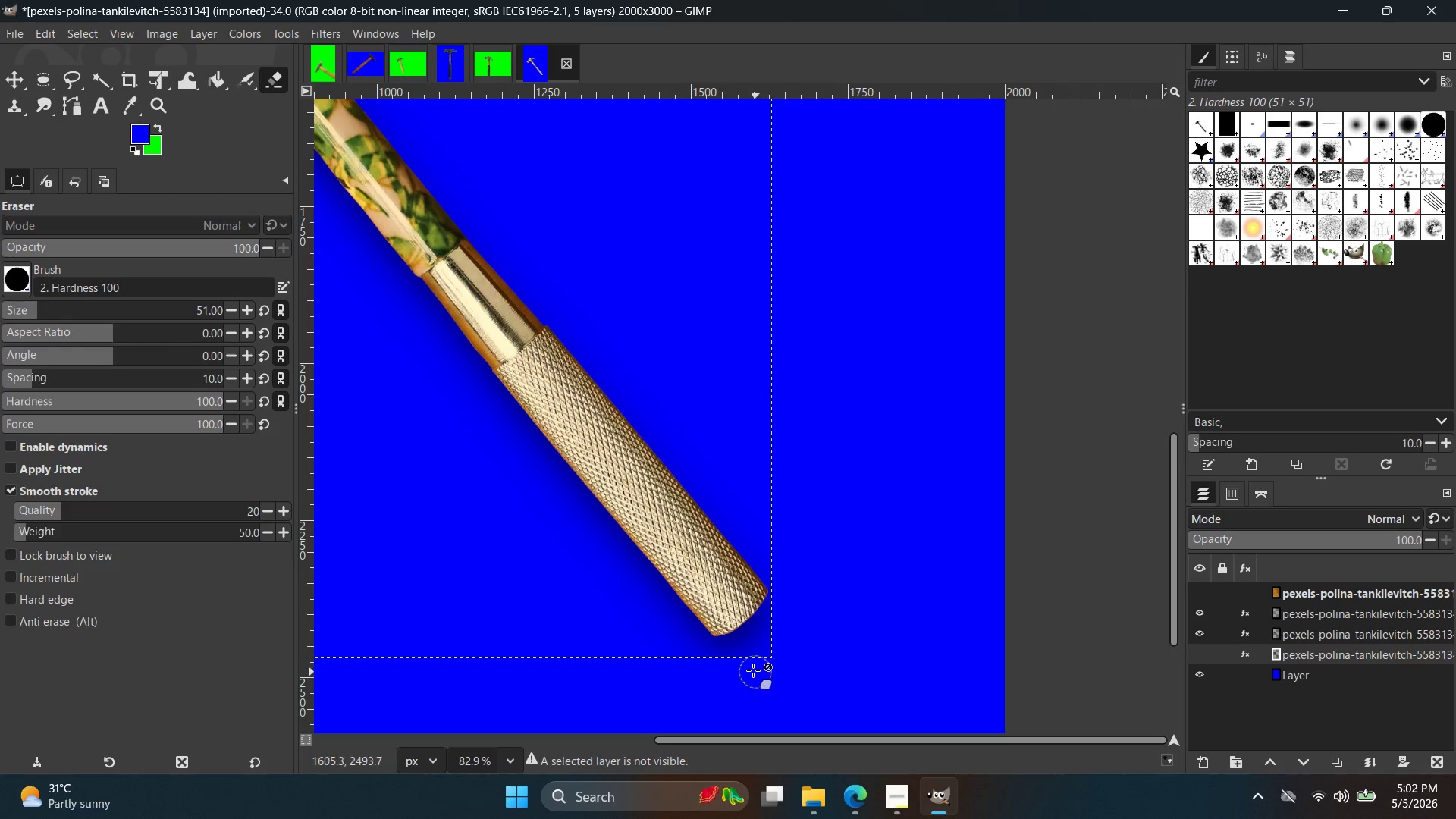 
left_click_drag(start_coordinate=[748, 669], to_coordinate=[693, 654])
 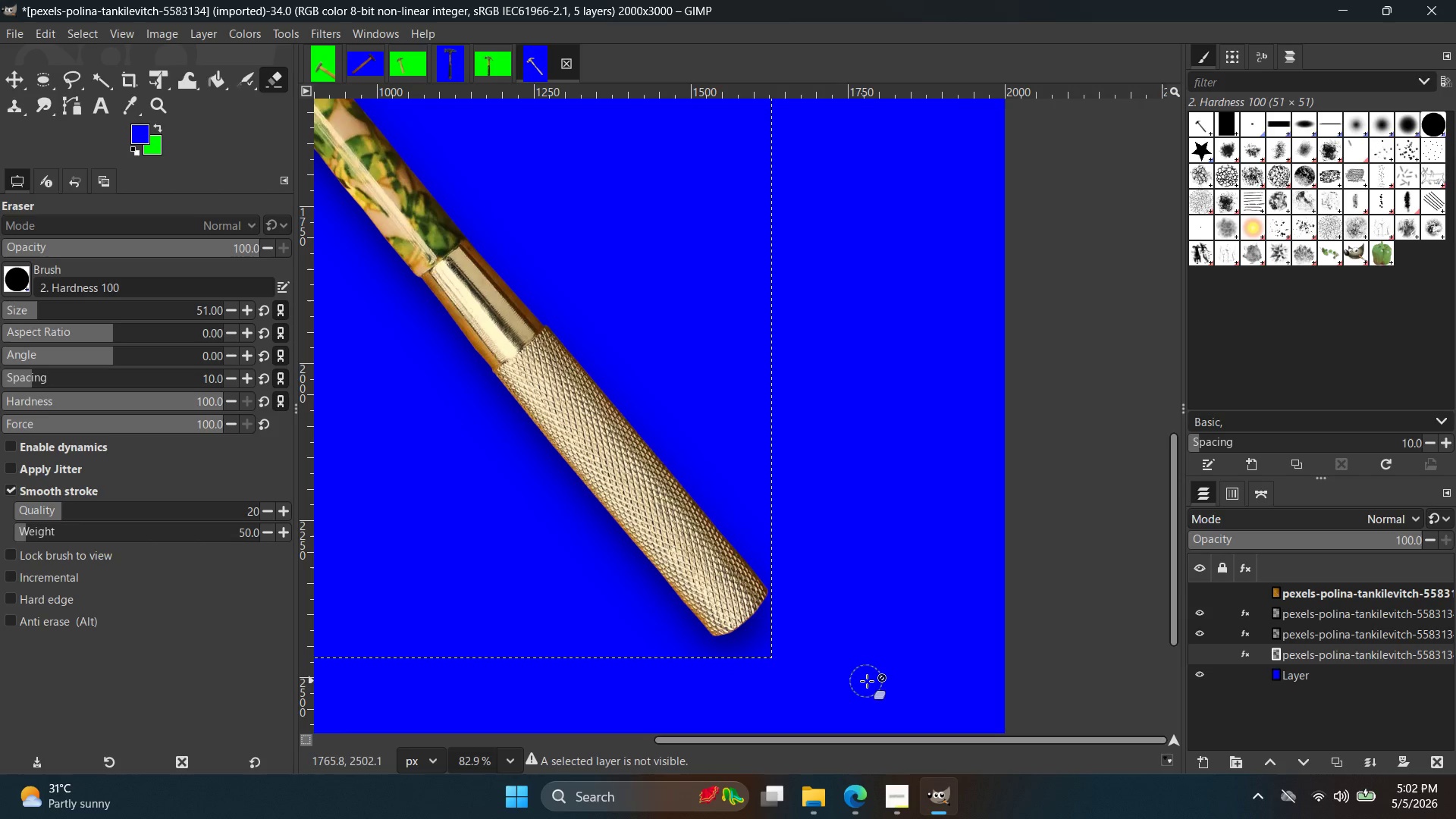 
hold_key(key=ControlLeft, duration=0.97)
 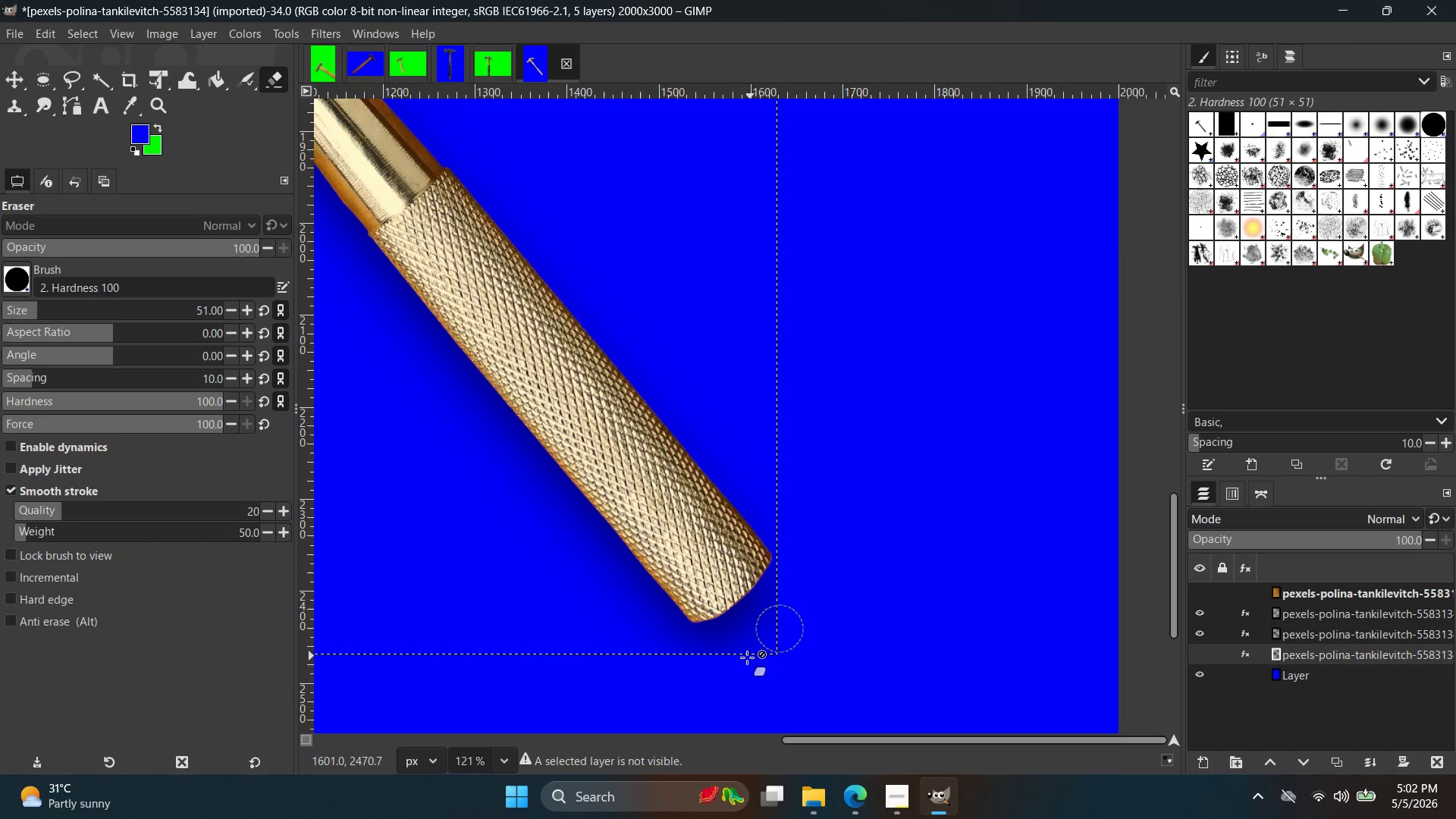 
left_click_drag(start_coordinate=[780, 629], to_coordinate=[701, 667])
 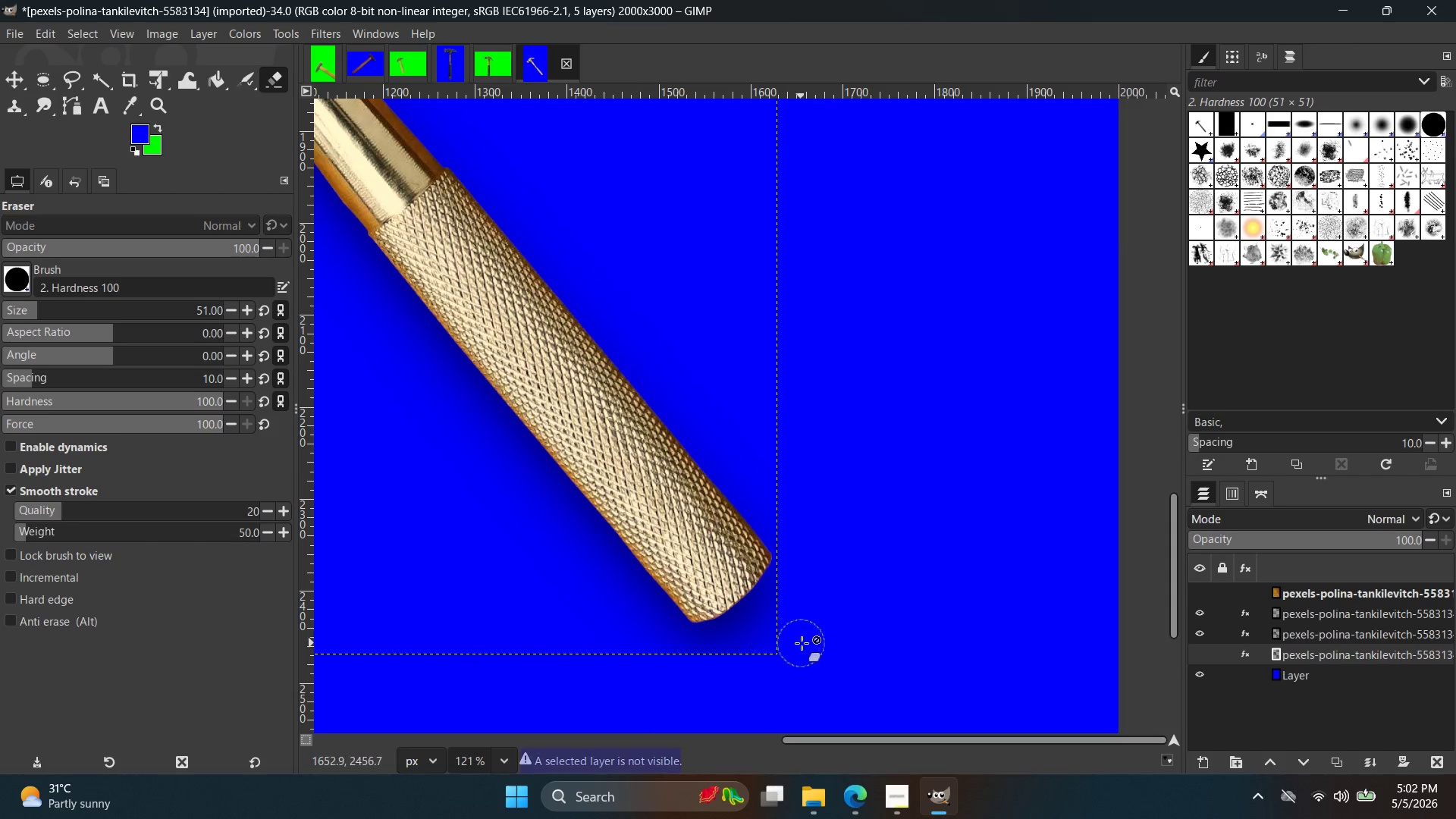 
scroll: coordinate [770, 662], scroll_direction: up, amount: 4.0
 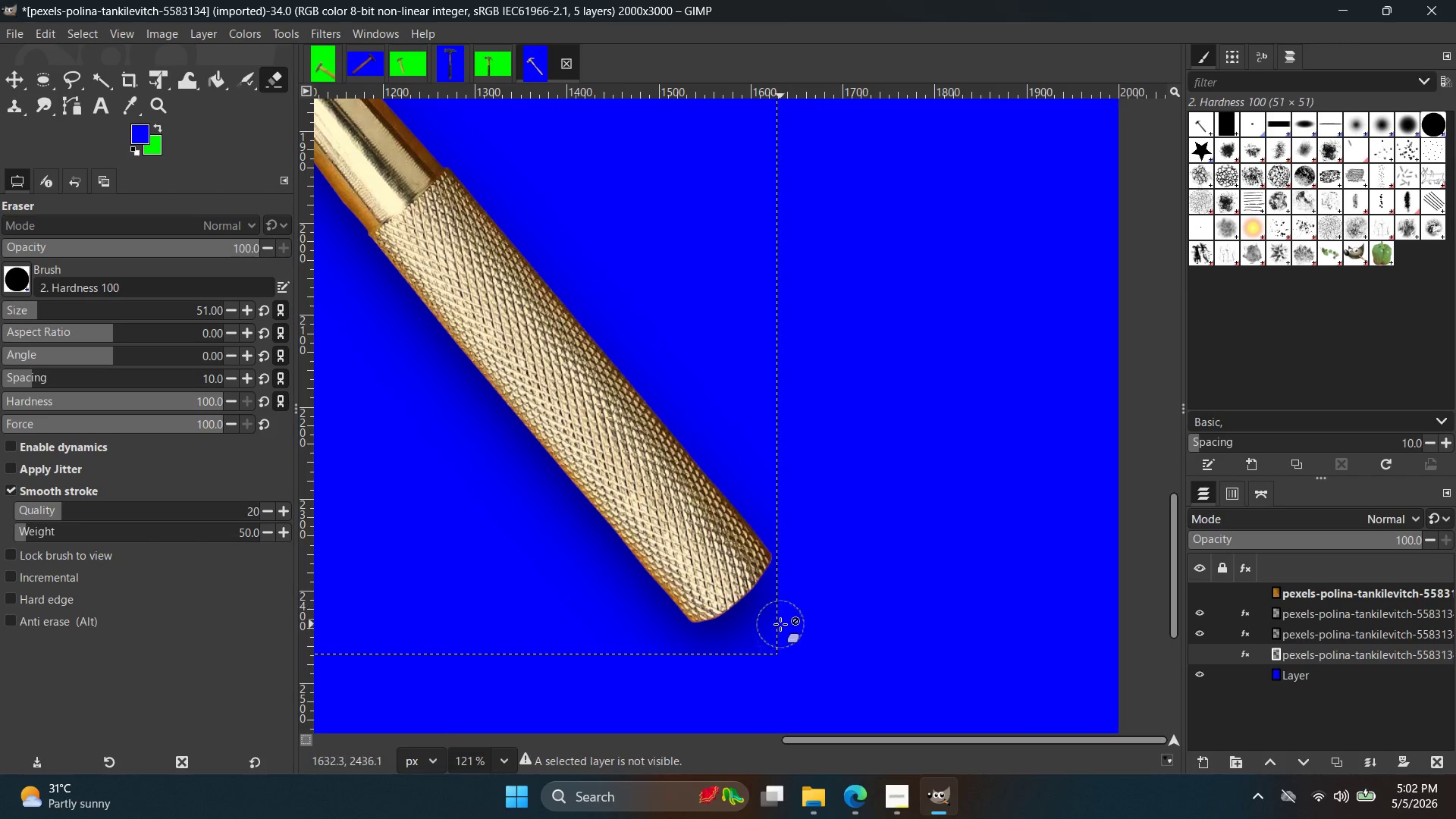 
left_click([748, 626])
 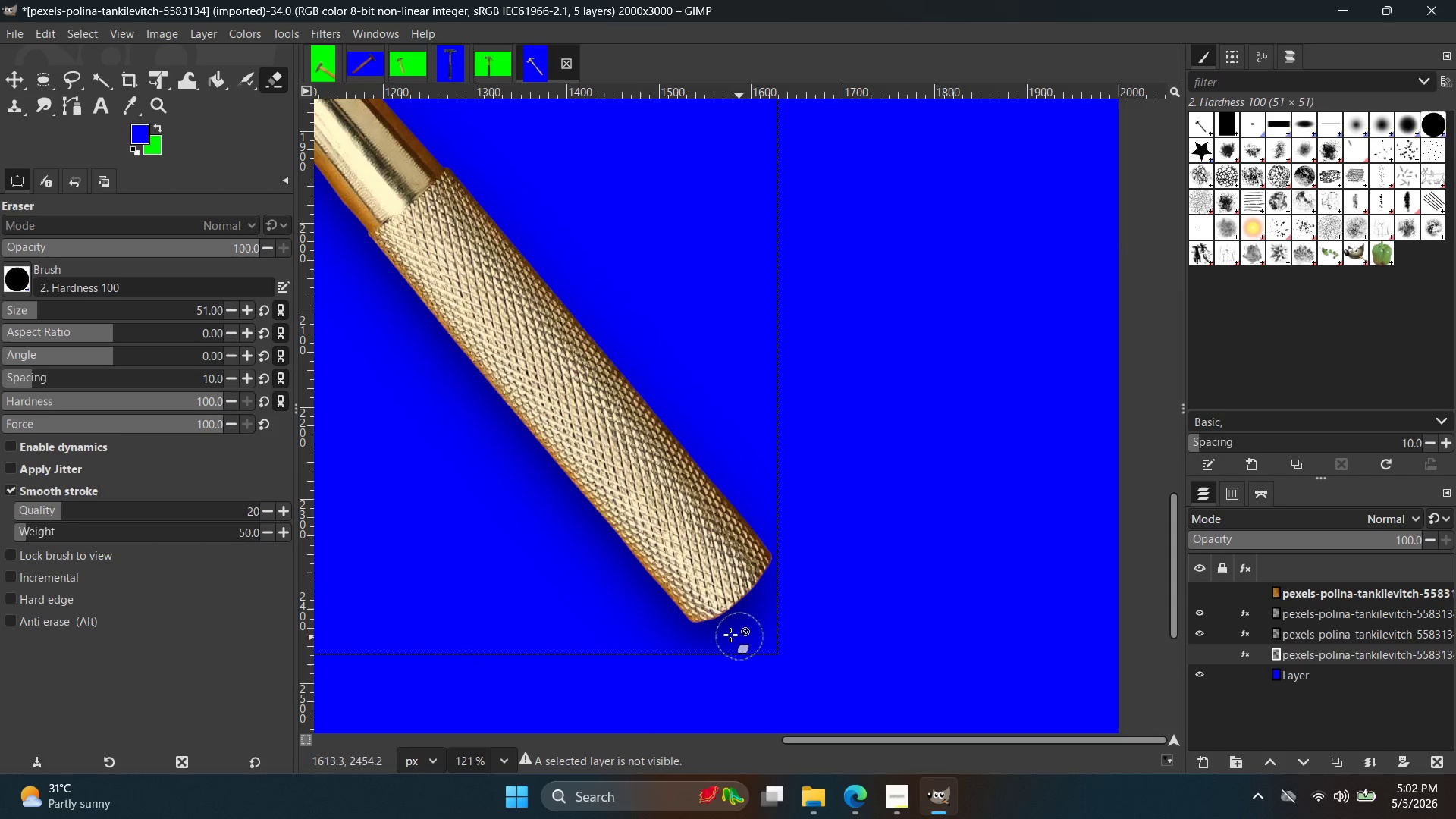 
left_click_drag(start_coordinate=[661, 572], to_coordinate=[710, 652])
 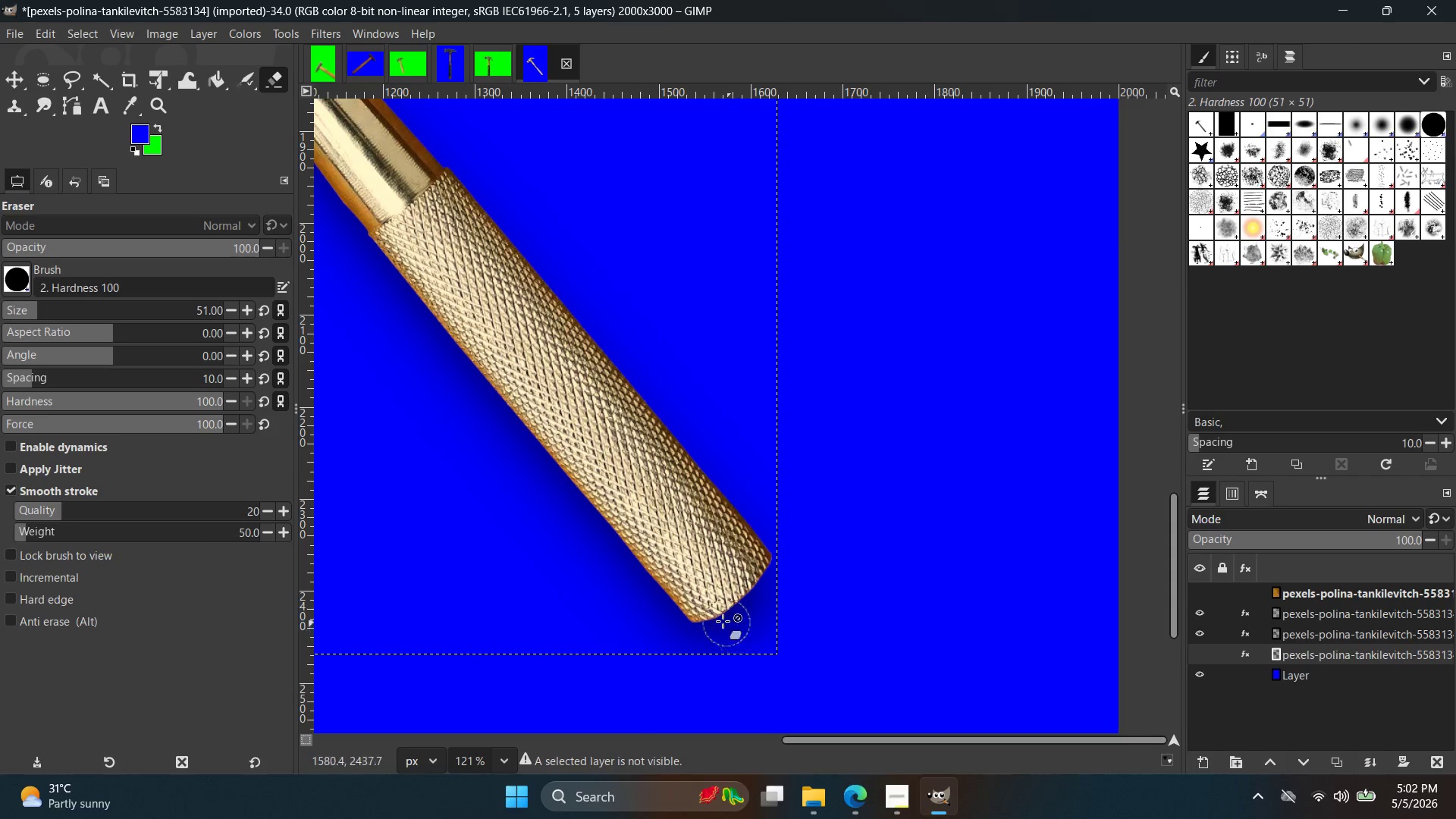 
left_click_drag(start_coordinate=[633, 595], to_coordinate=[798, 657])
 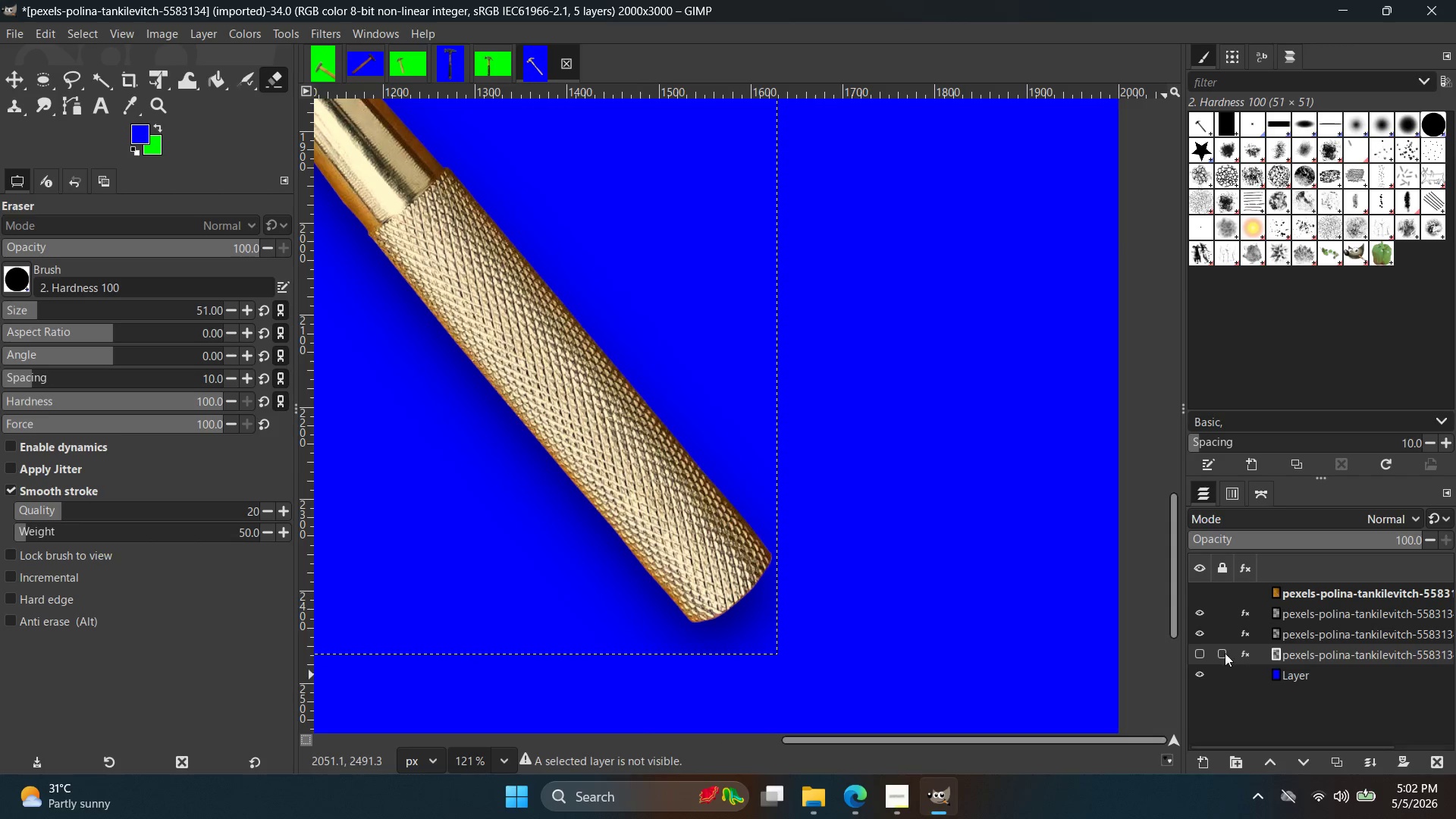 
left_click([1191, 654])
 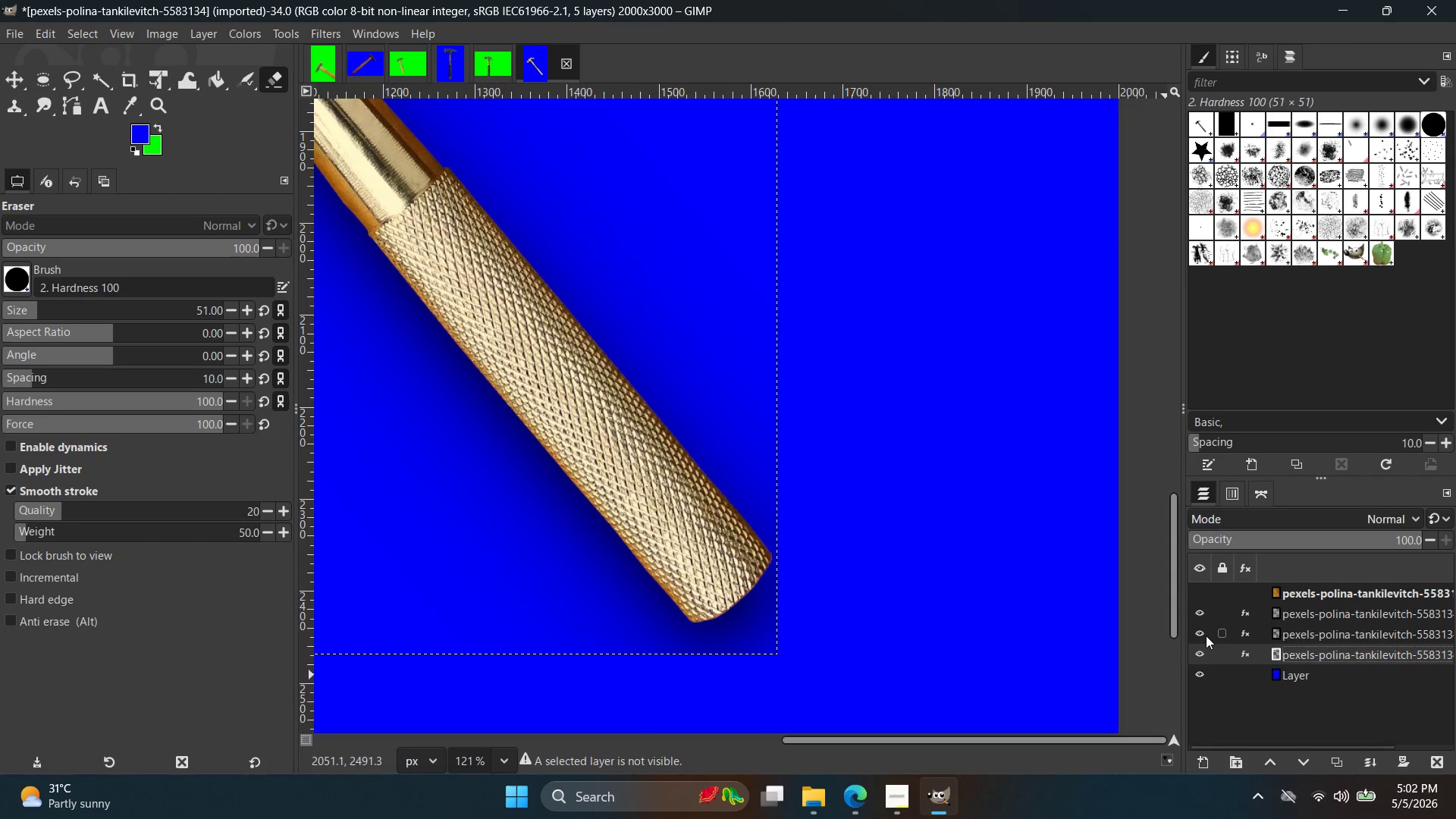 
left_click([1200, 654])
 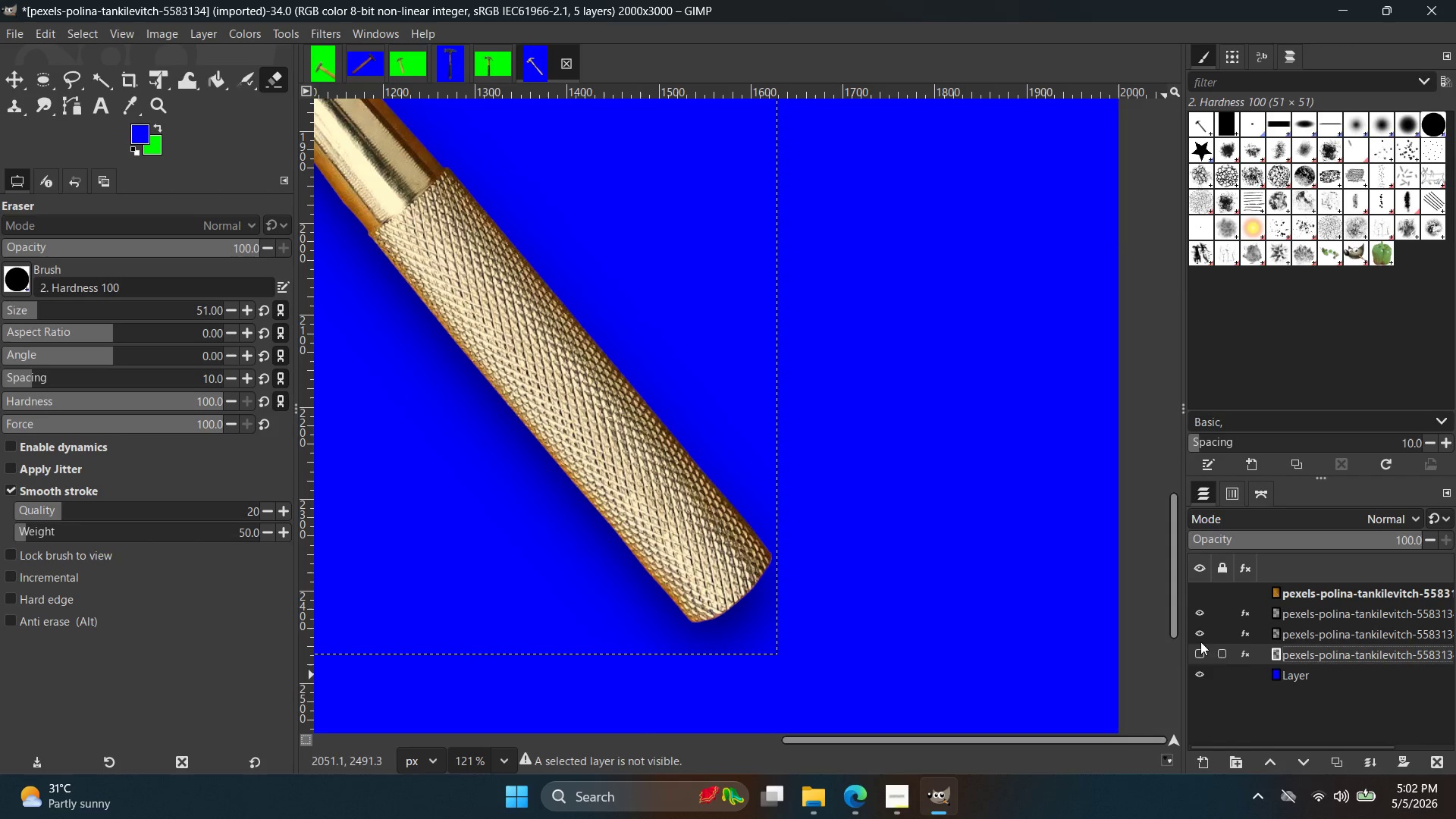 
key(Control+ControlLeft)
 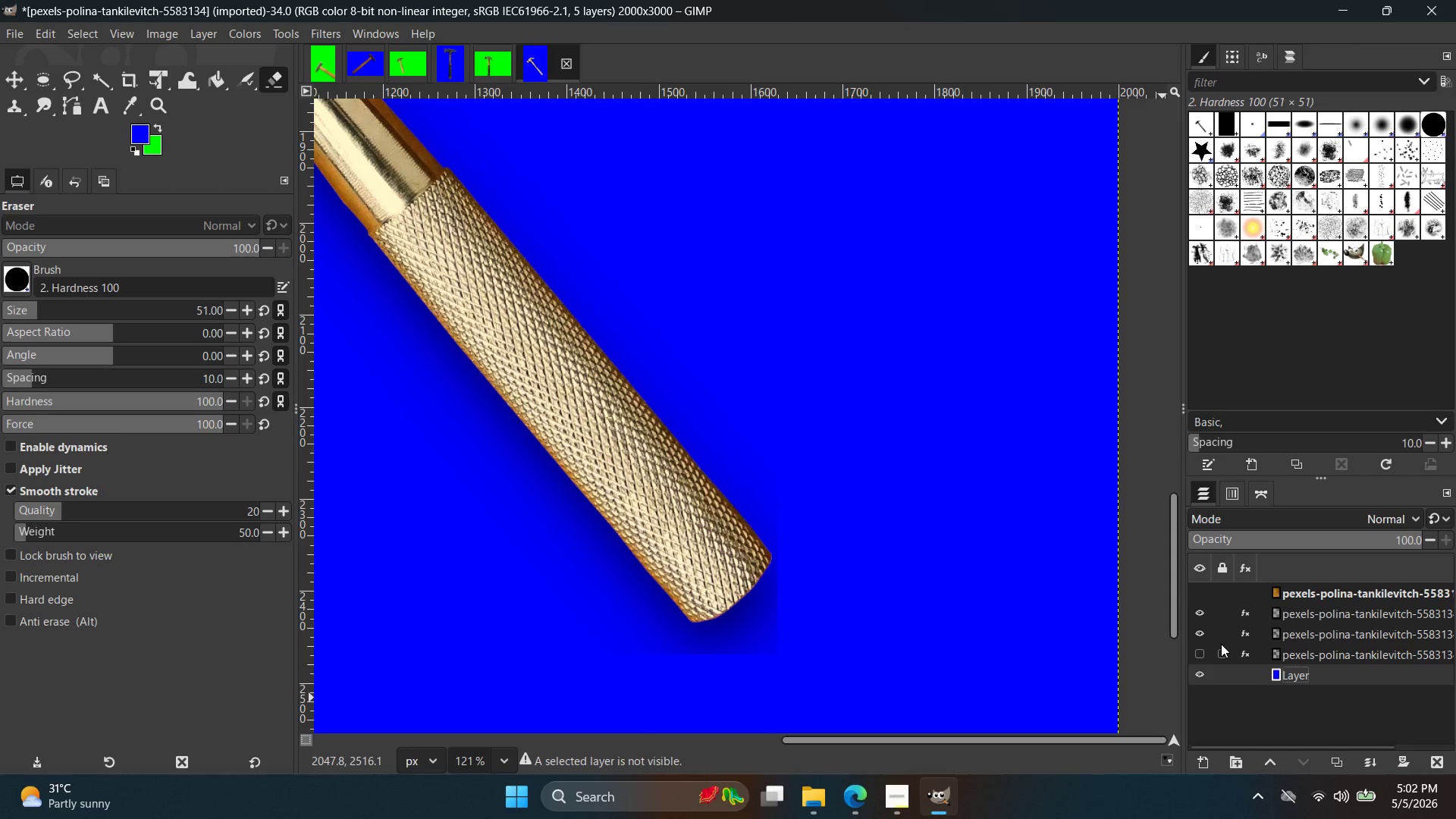 
left_click([1197, 638])
 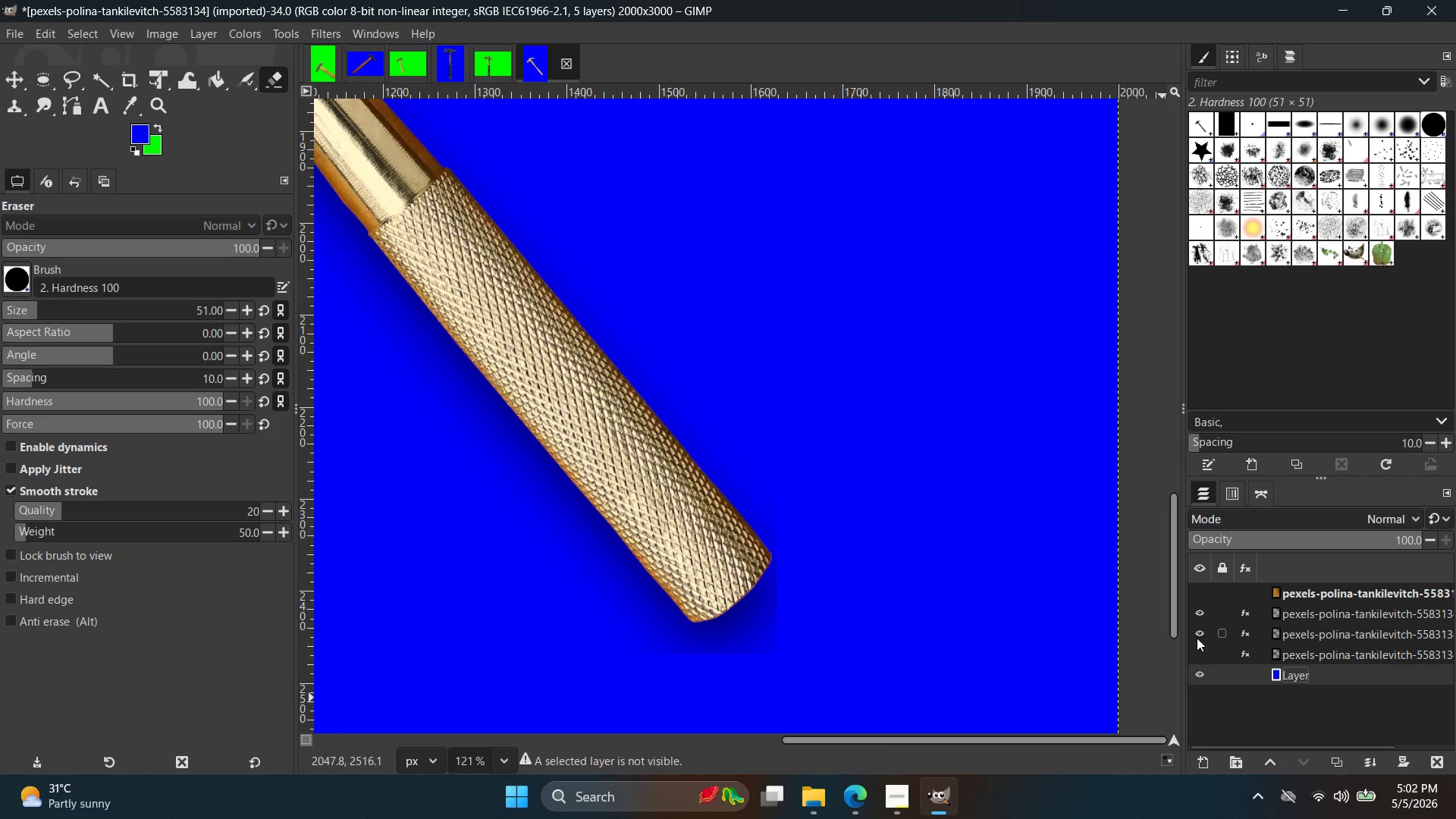 
double_click([1197, 656])
 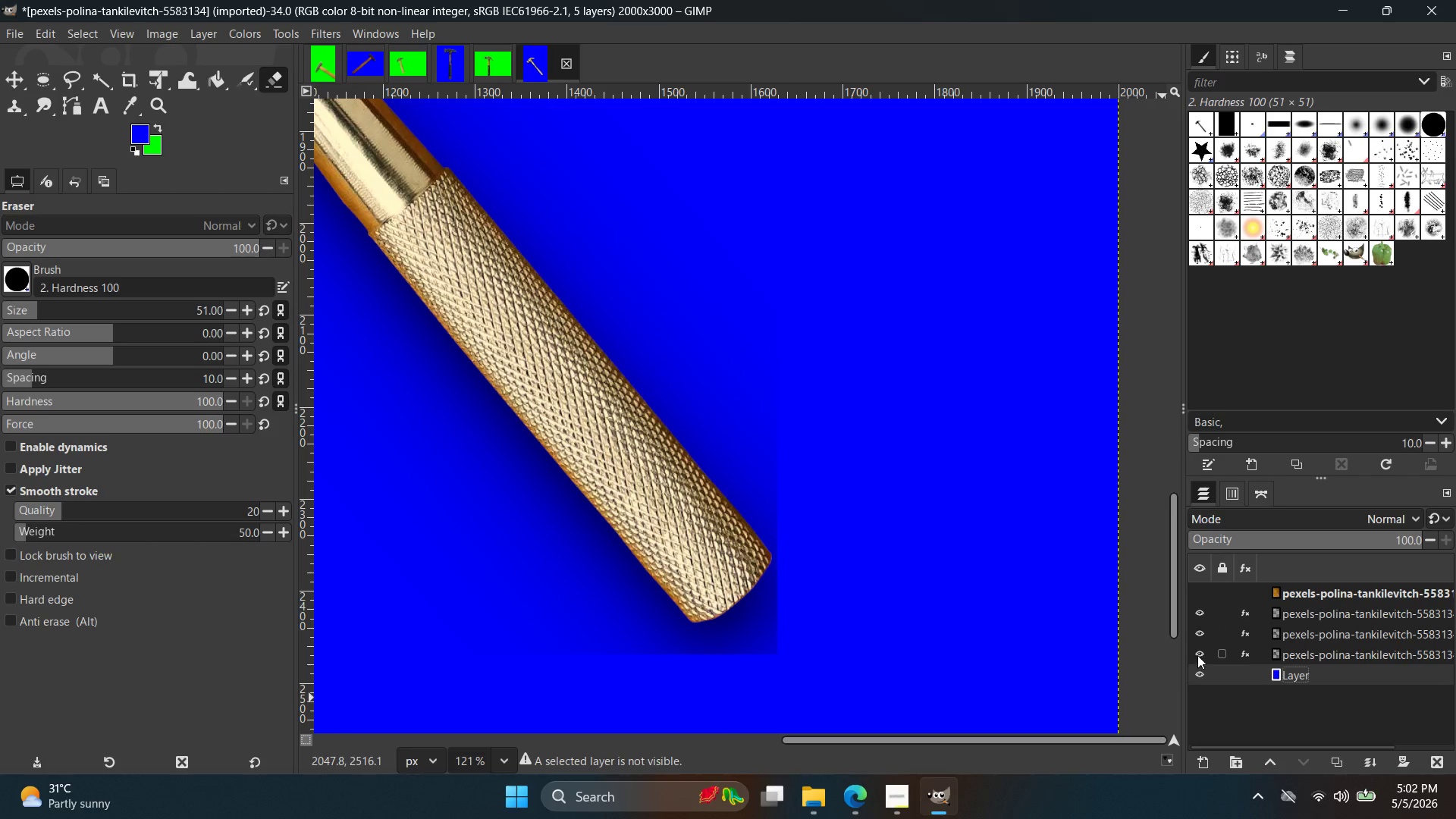 
left_click([1197, 655])
 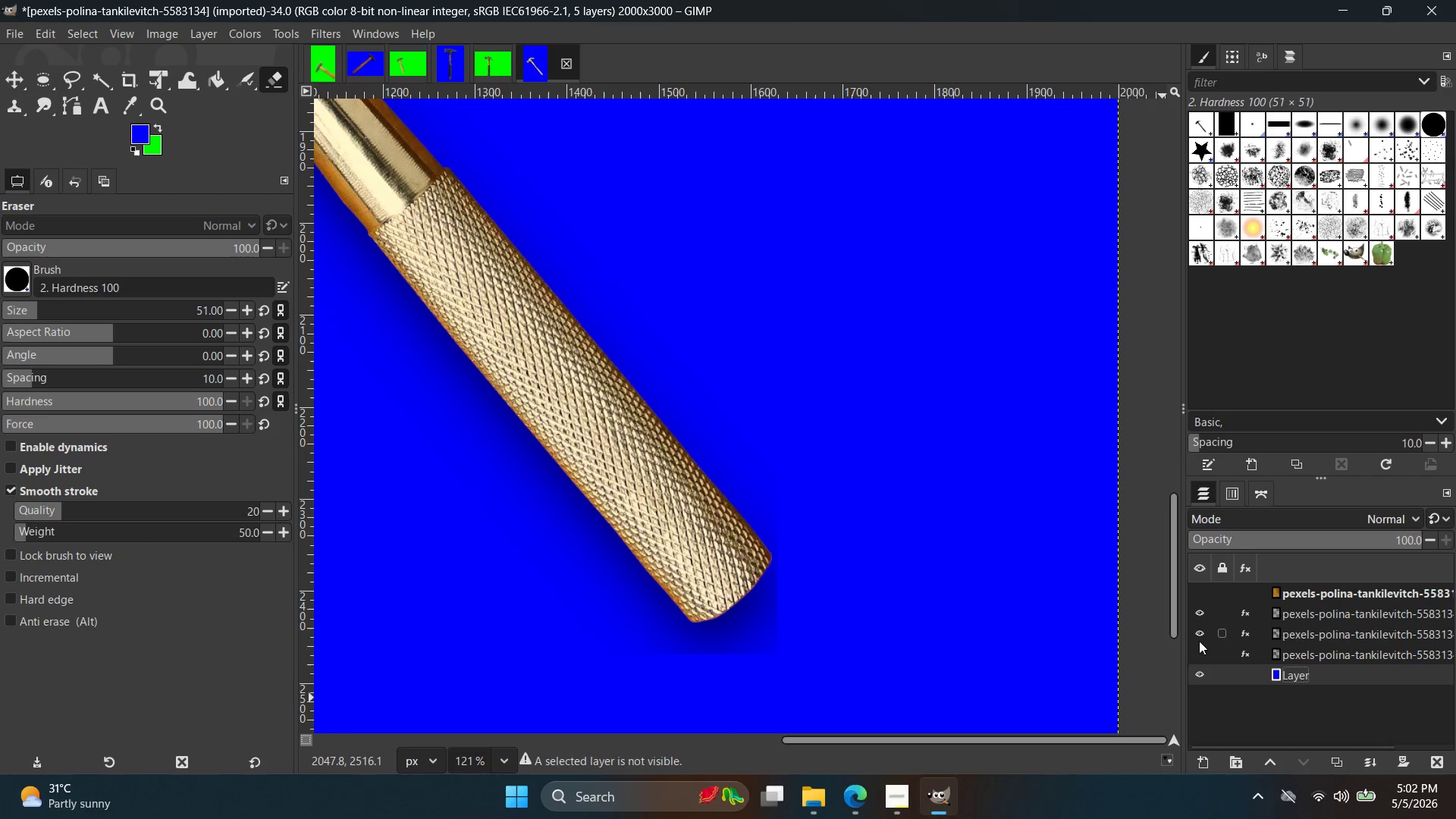 
left_click([1200, 634])
 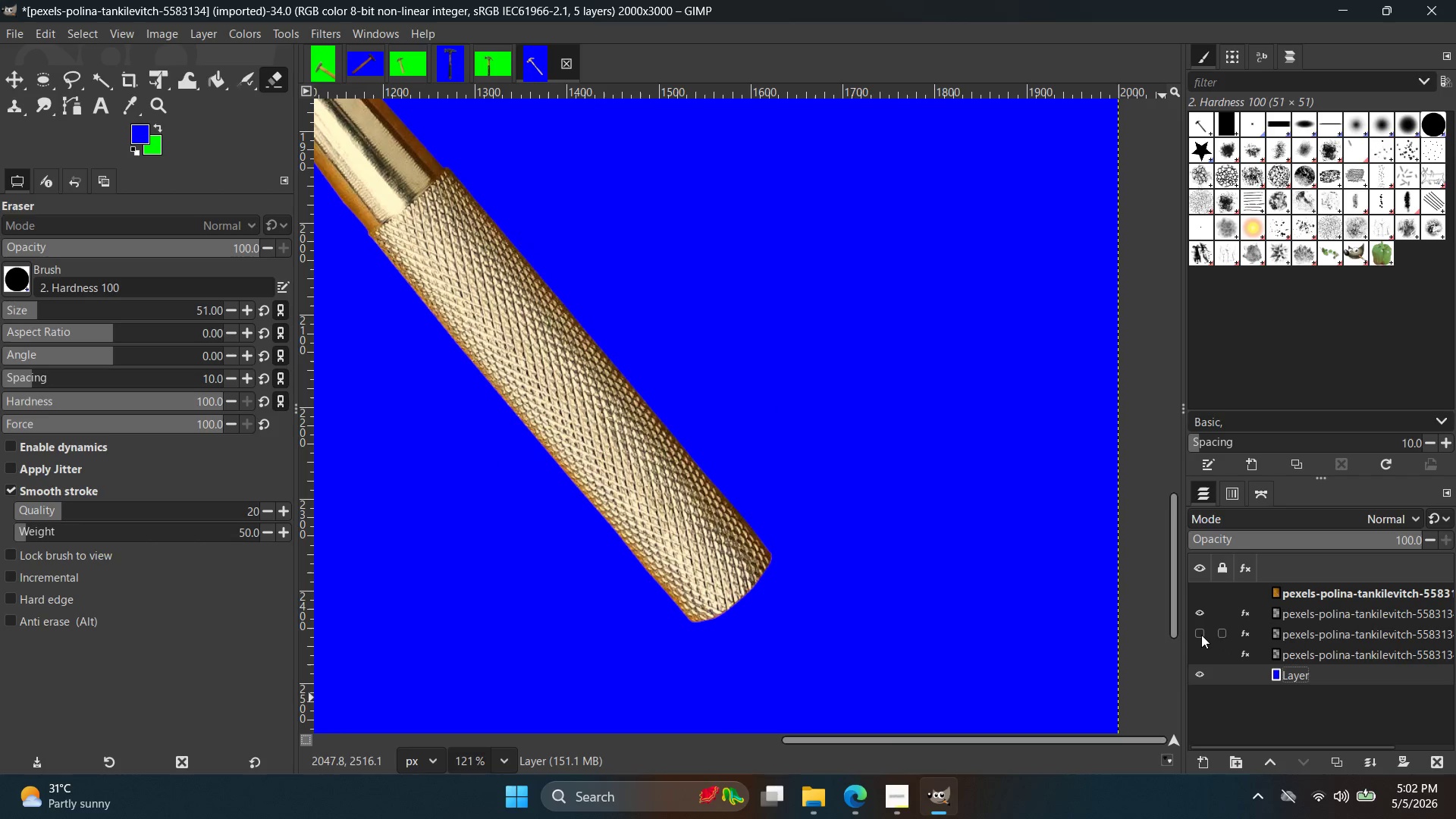 
left_click([1201, 634])
 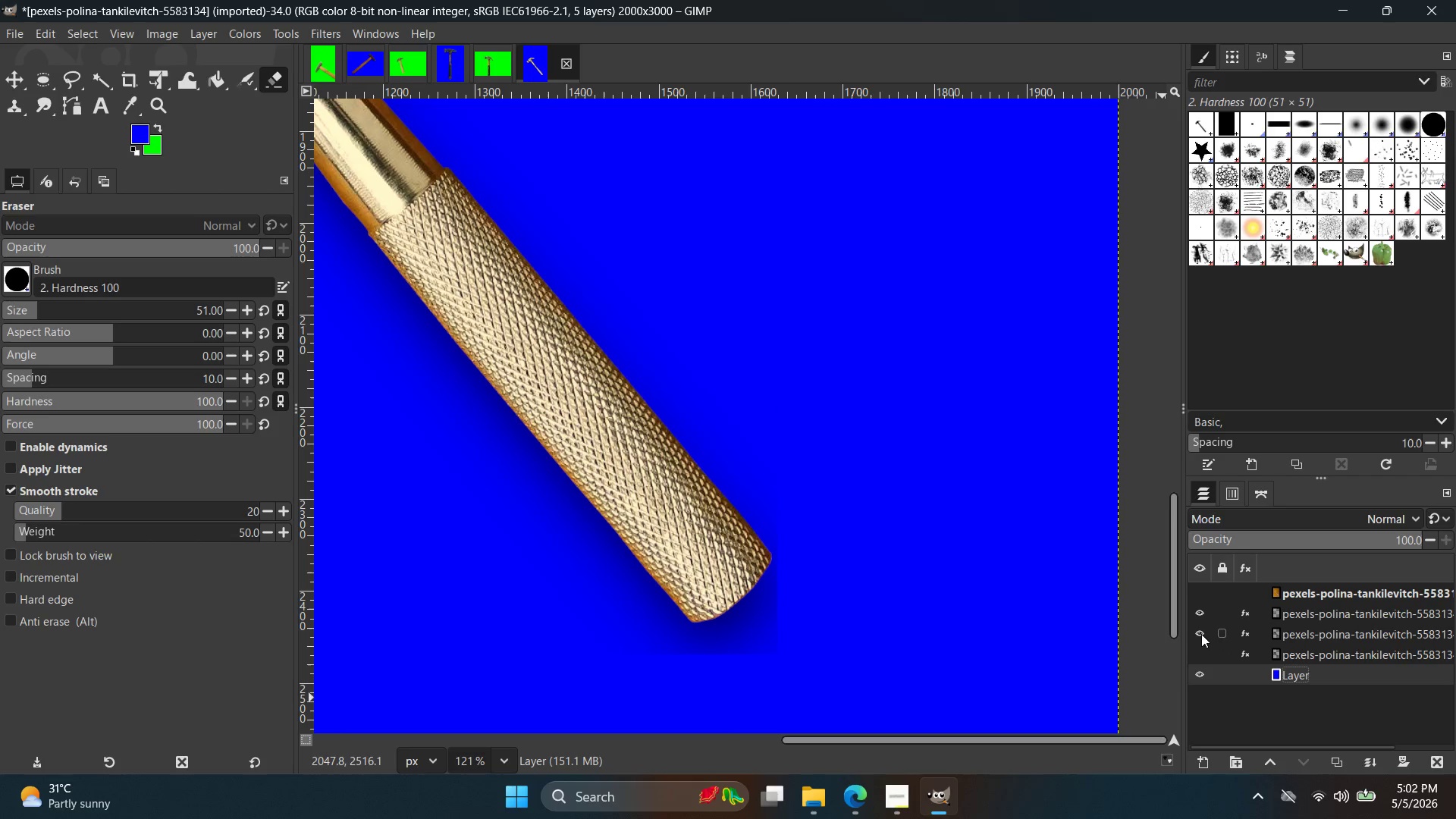 
left_click([1201, 634])
 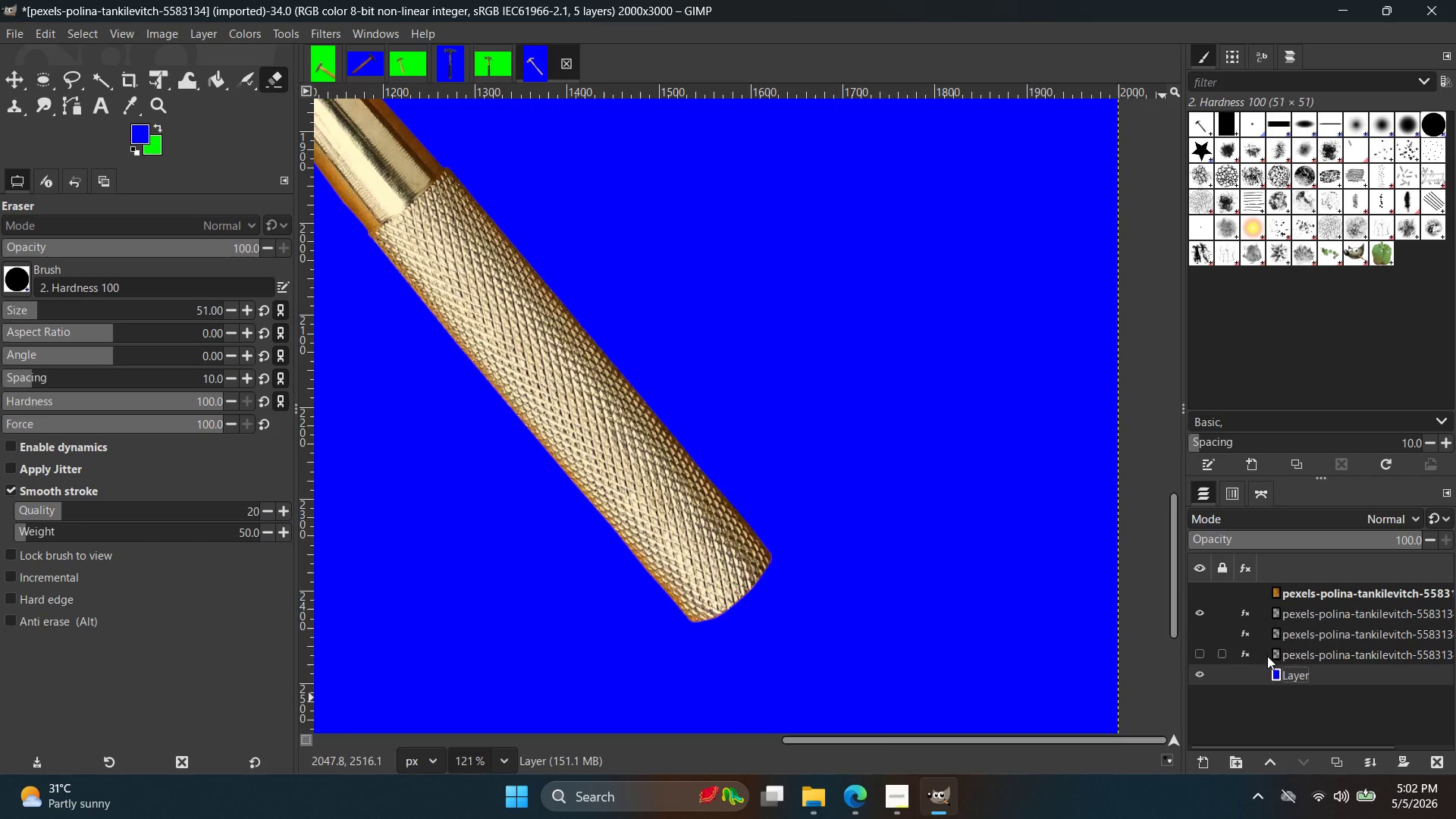 
left_click([1272, 655])
 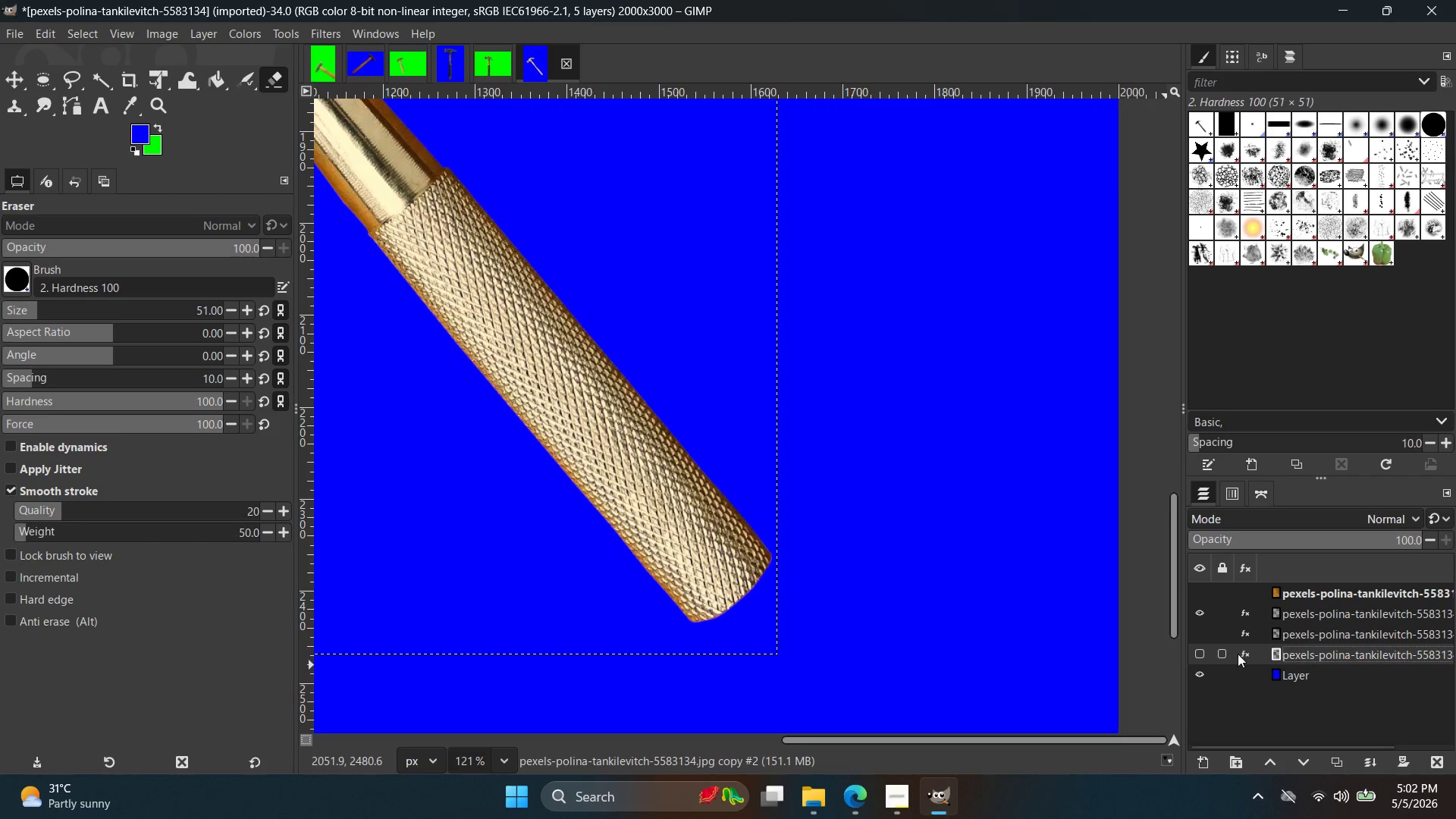 
double_click([1199, 631])
 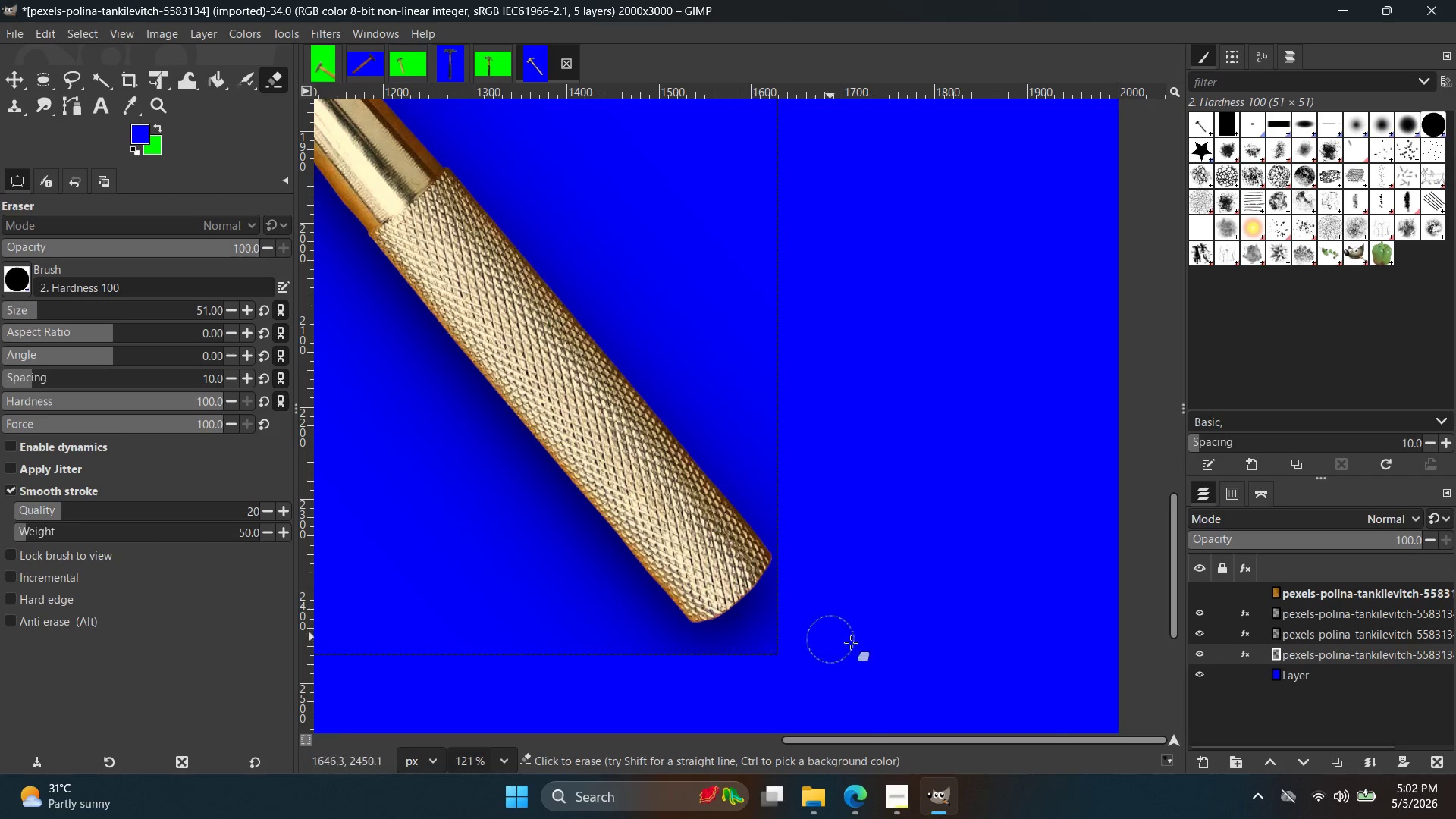 
left_click_drag(start_coordinate=[747, 639], to_coordinate=[656, 639])
 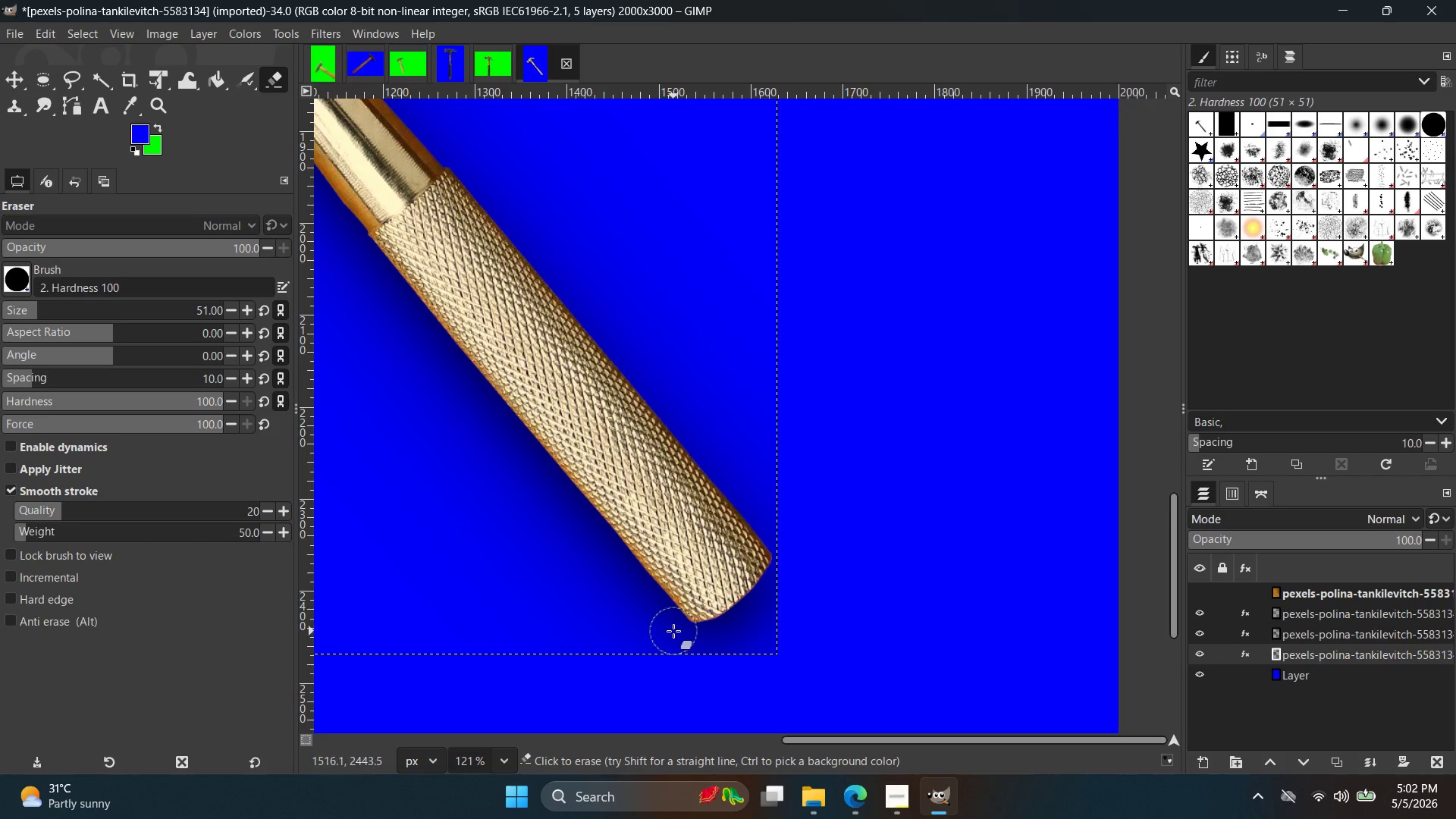 
left_click_drag(start_coordinate=[673, 631], to_coordinate=[786, 639])
 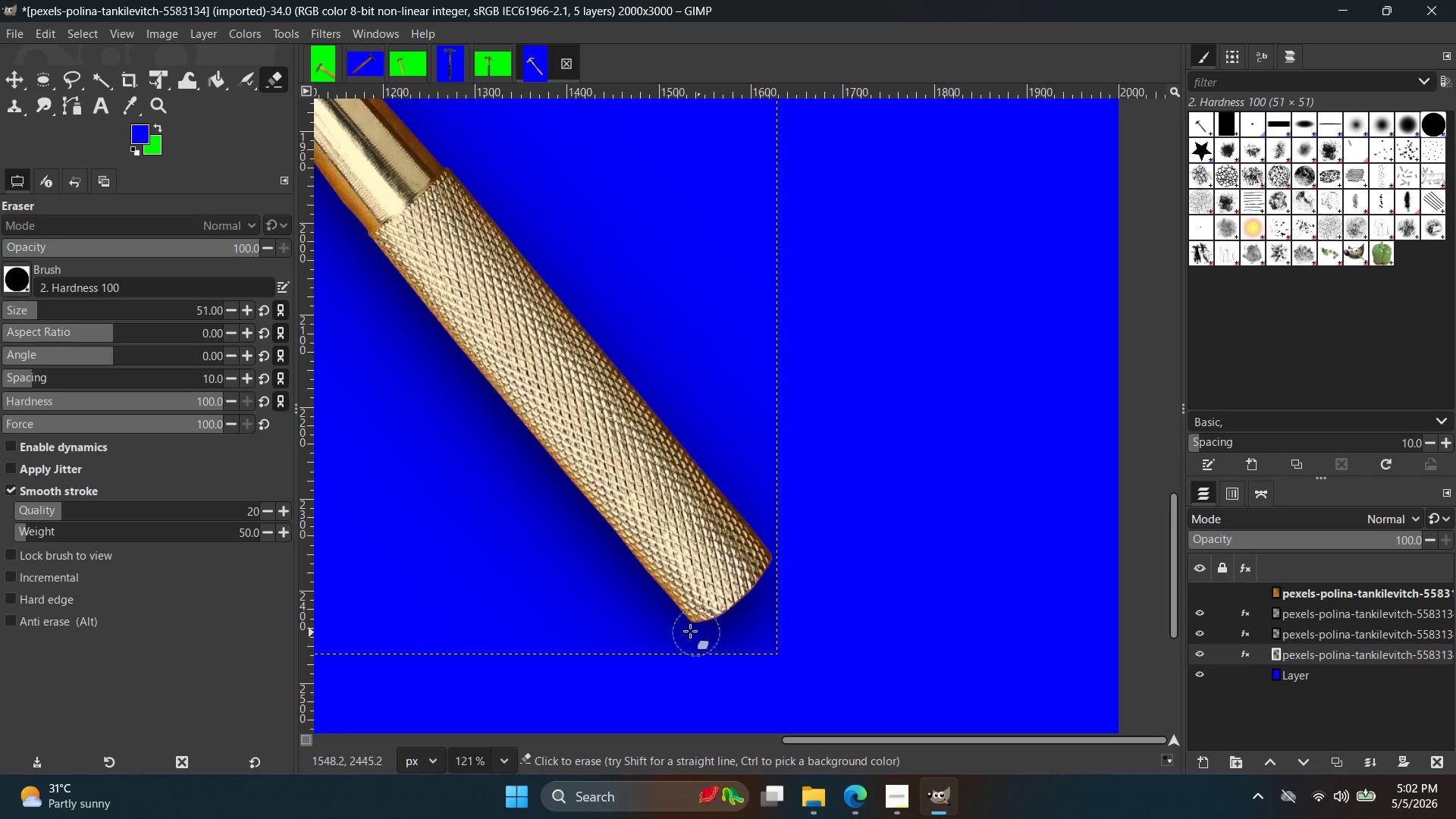 
left_click_drag(start_coordinate=[682, 631], to_coordinate=[776, 638])
 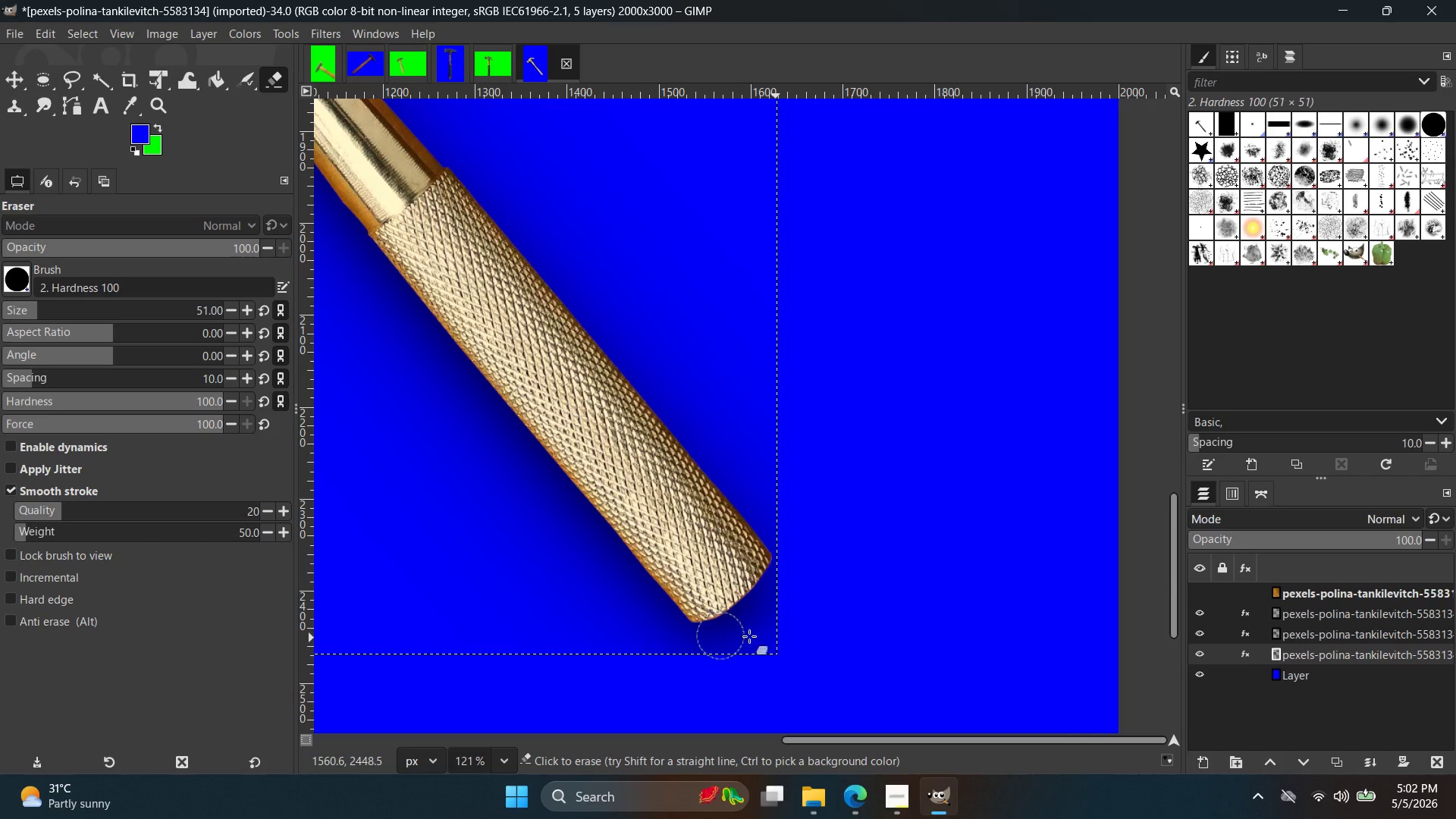 
left_click_drag(start_coordinate=[708, 635], to_coordinate=[656, 637])
 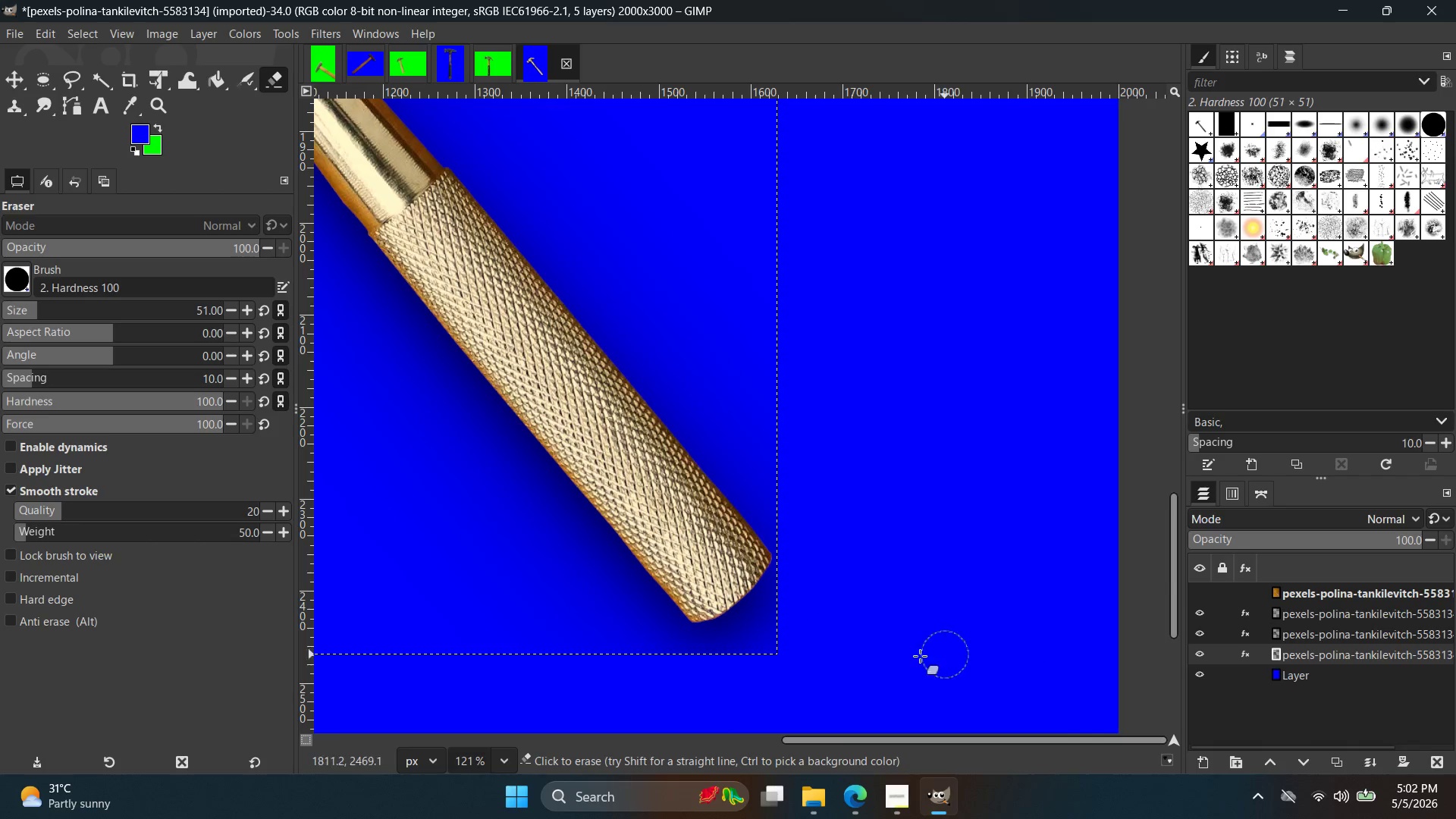 
left_click_drag(start_coordinate=[690, 653], to_coordinate=[786, 535])
 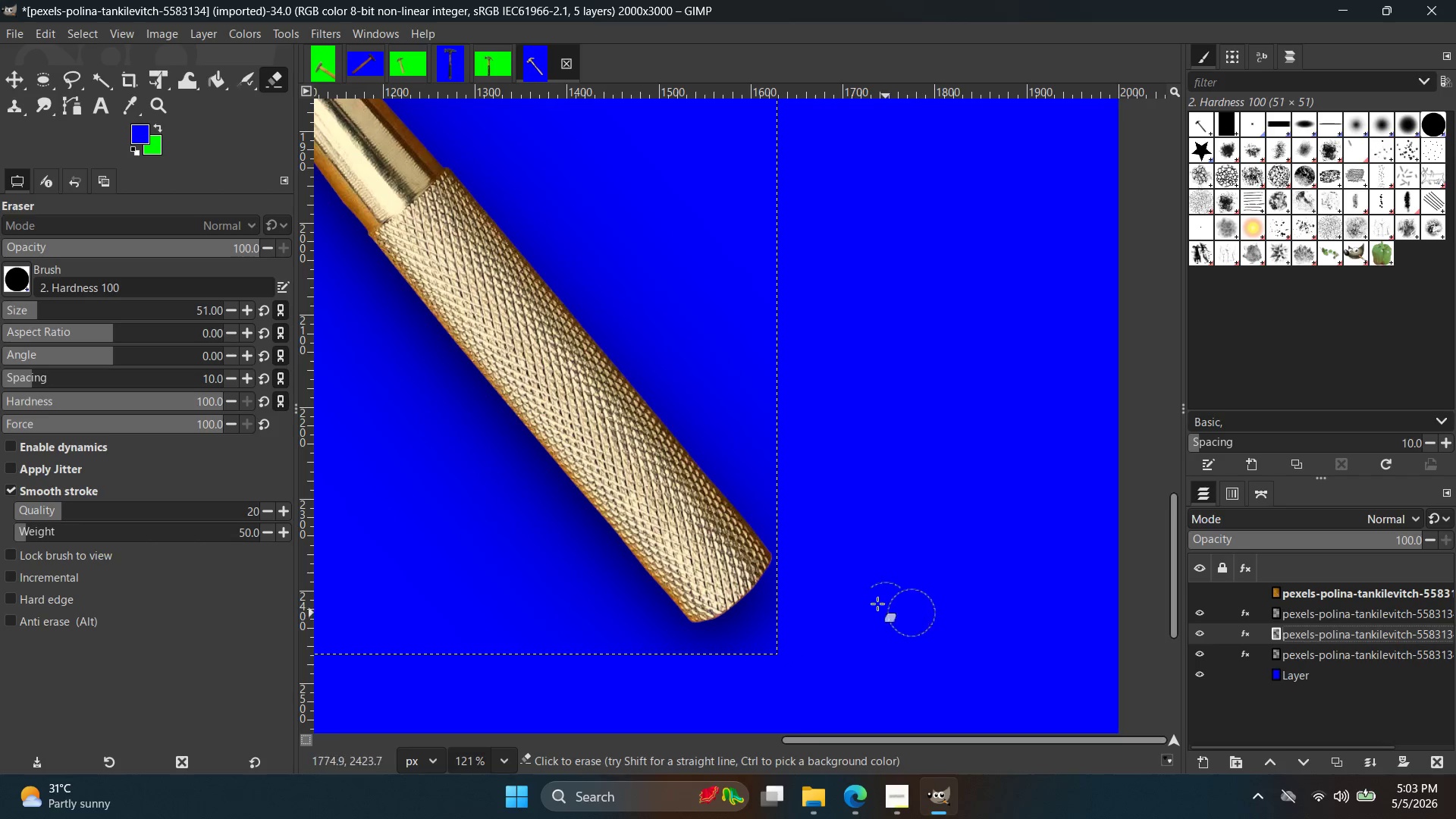 
left_click_drag(start_coordinate=[783, 543], to_coordinate=[776, 529])
 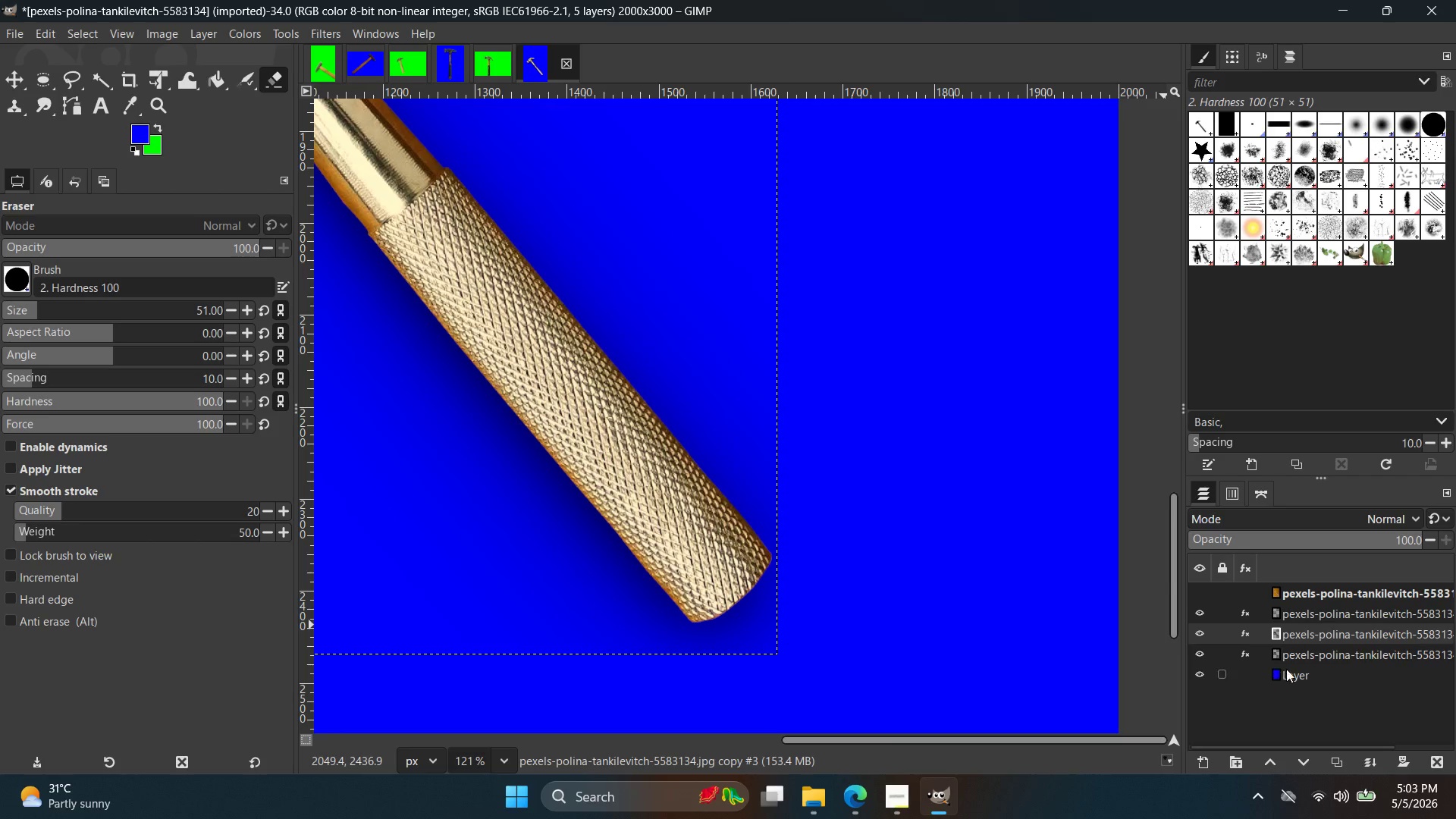 
left_click([1296, 677])
 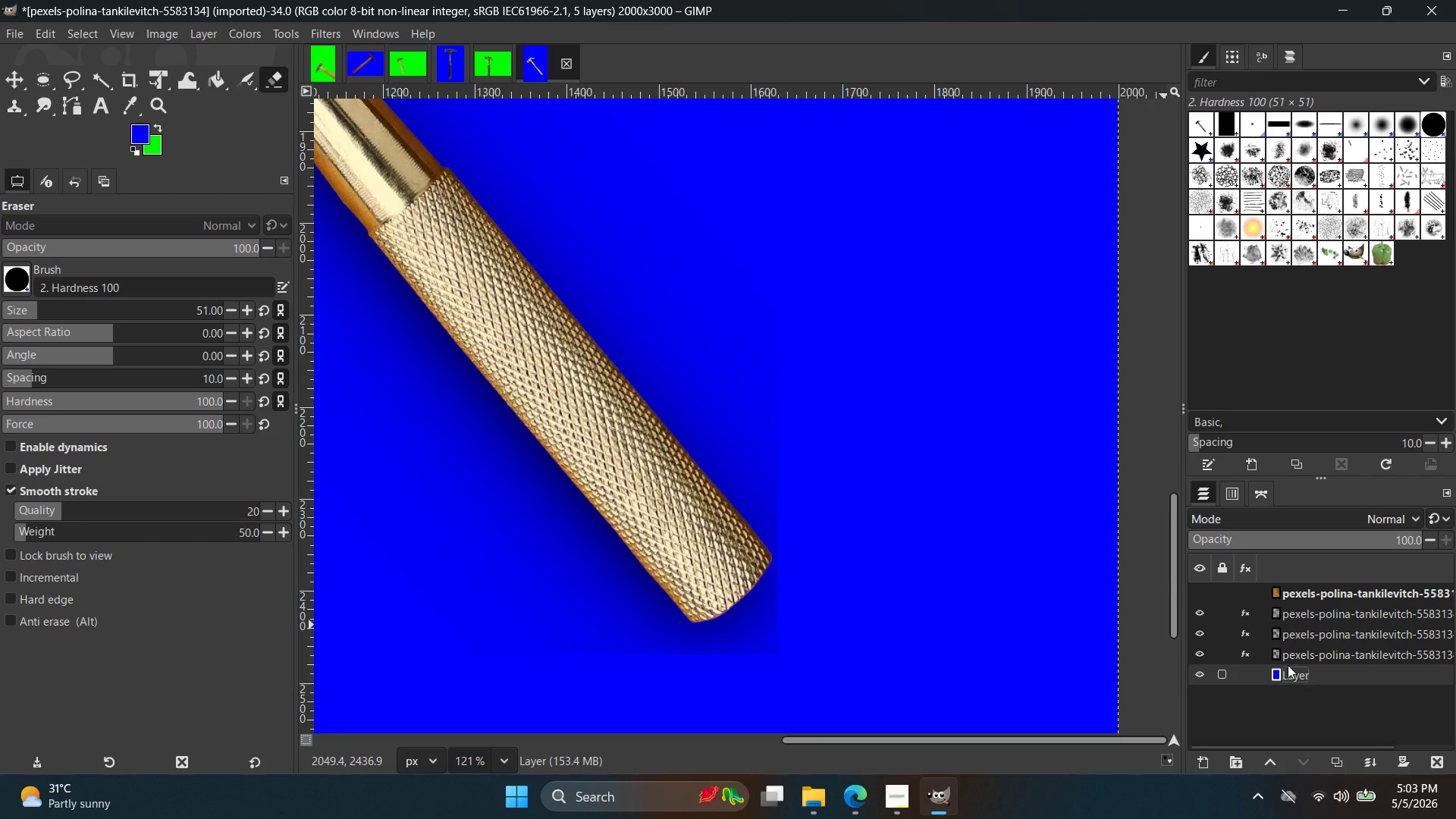 
hold_key(key=ControlLeft, duration=0.64)
scroll: coordinate [984, 564], scroll_direction: down, amount: 3.0
 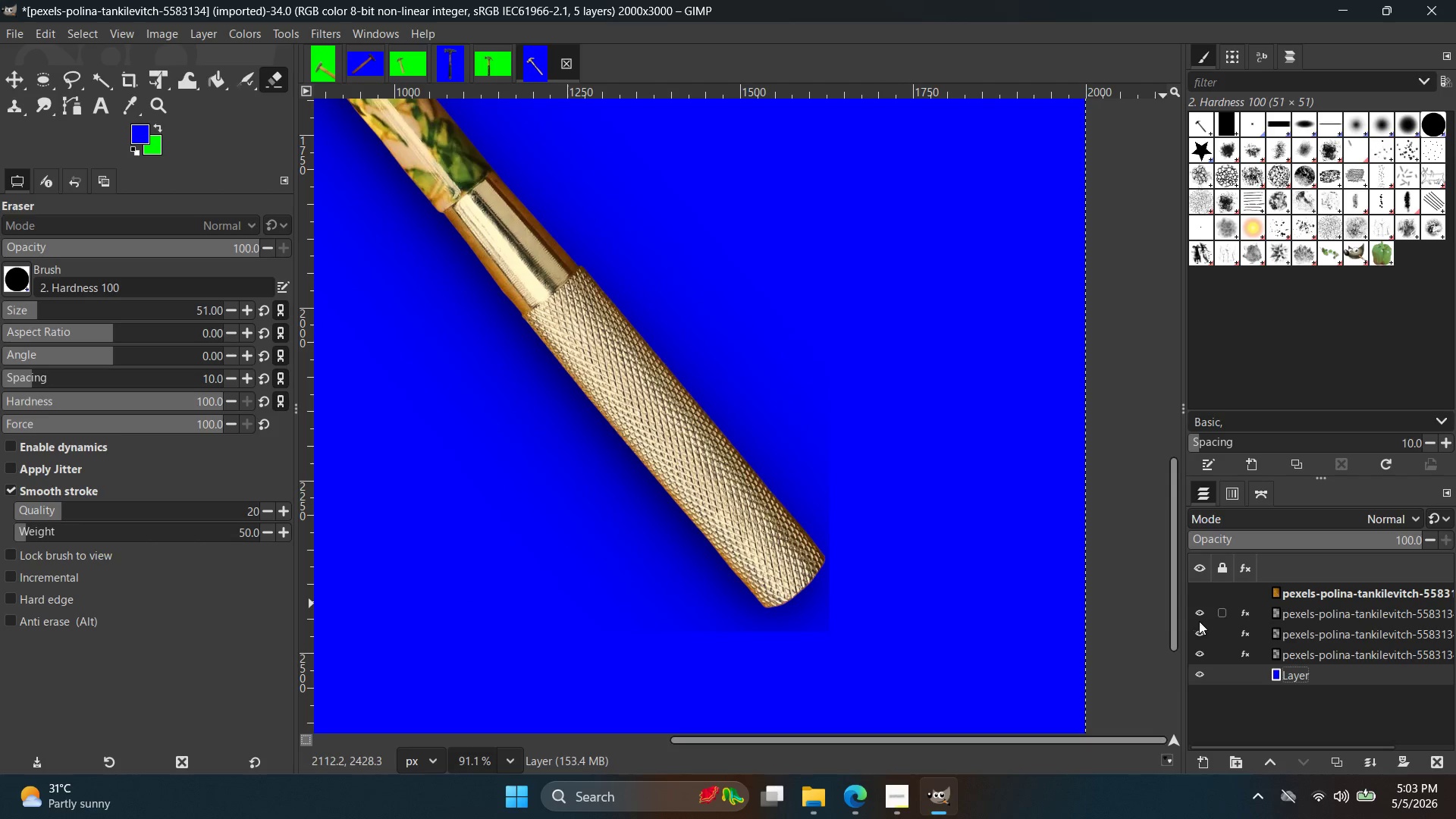 
triple_click([1194, 610])
 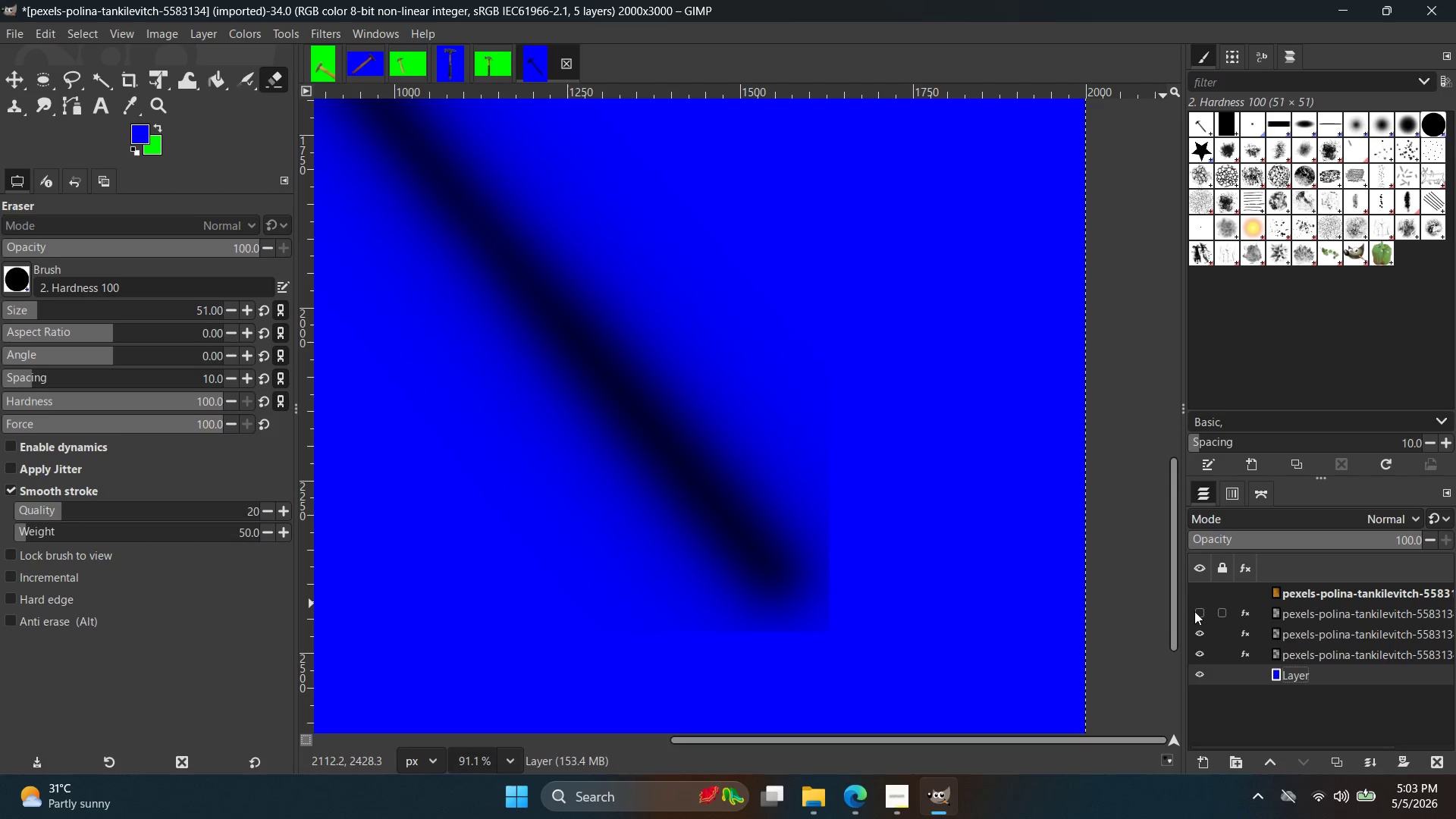 
triple_click([1197, 608])
 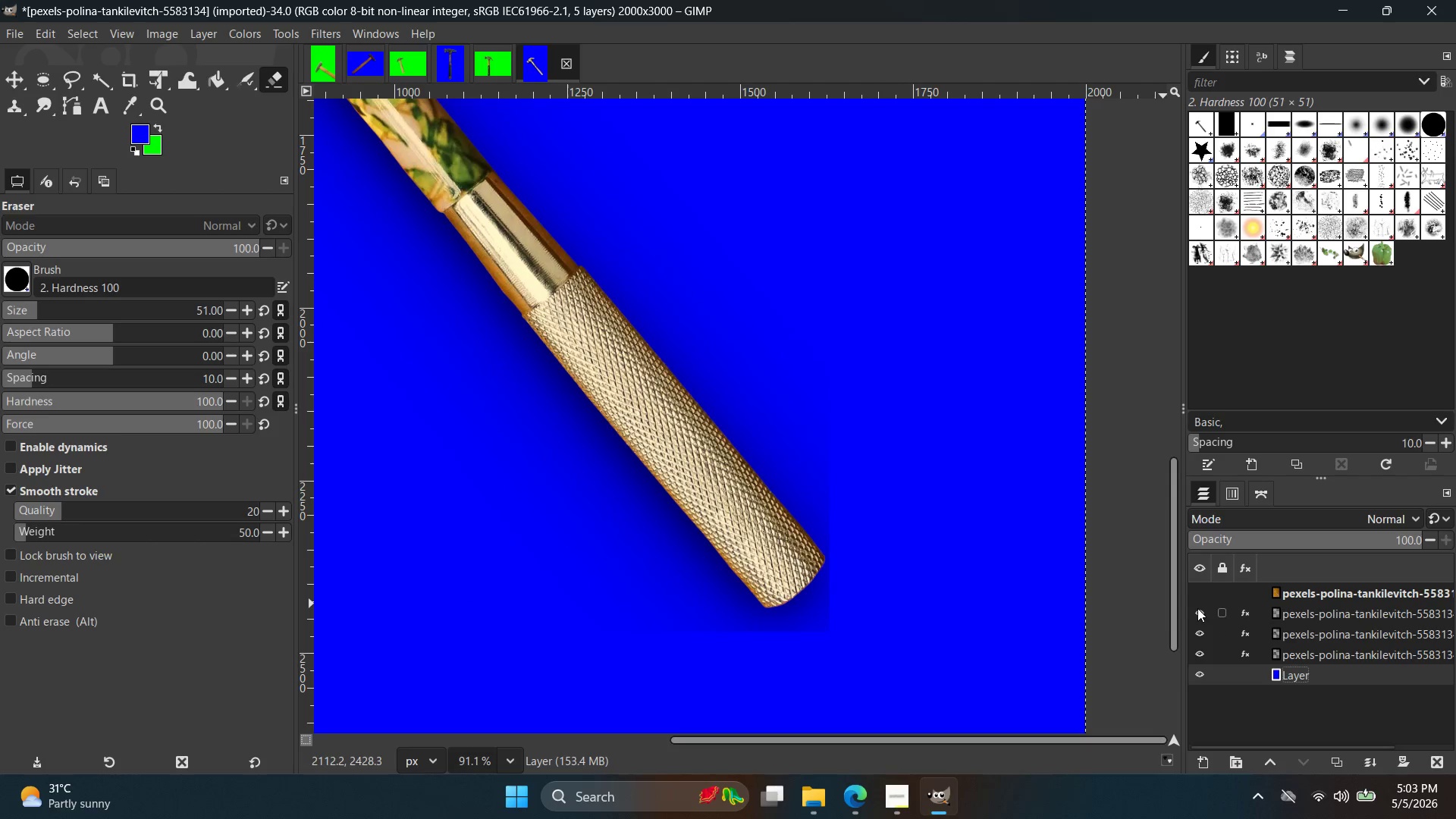 
triple_click([1197, 608])
 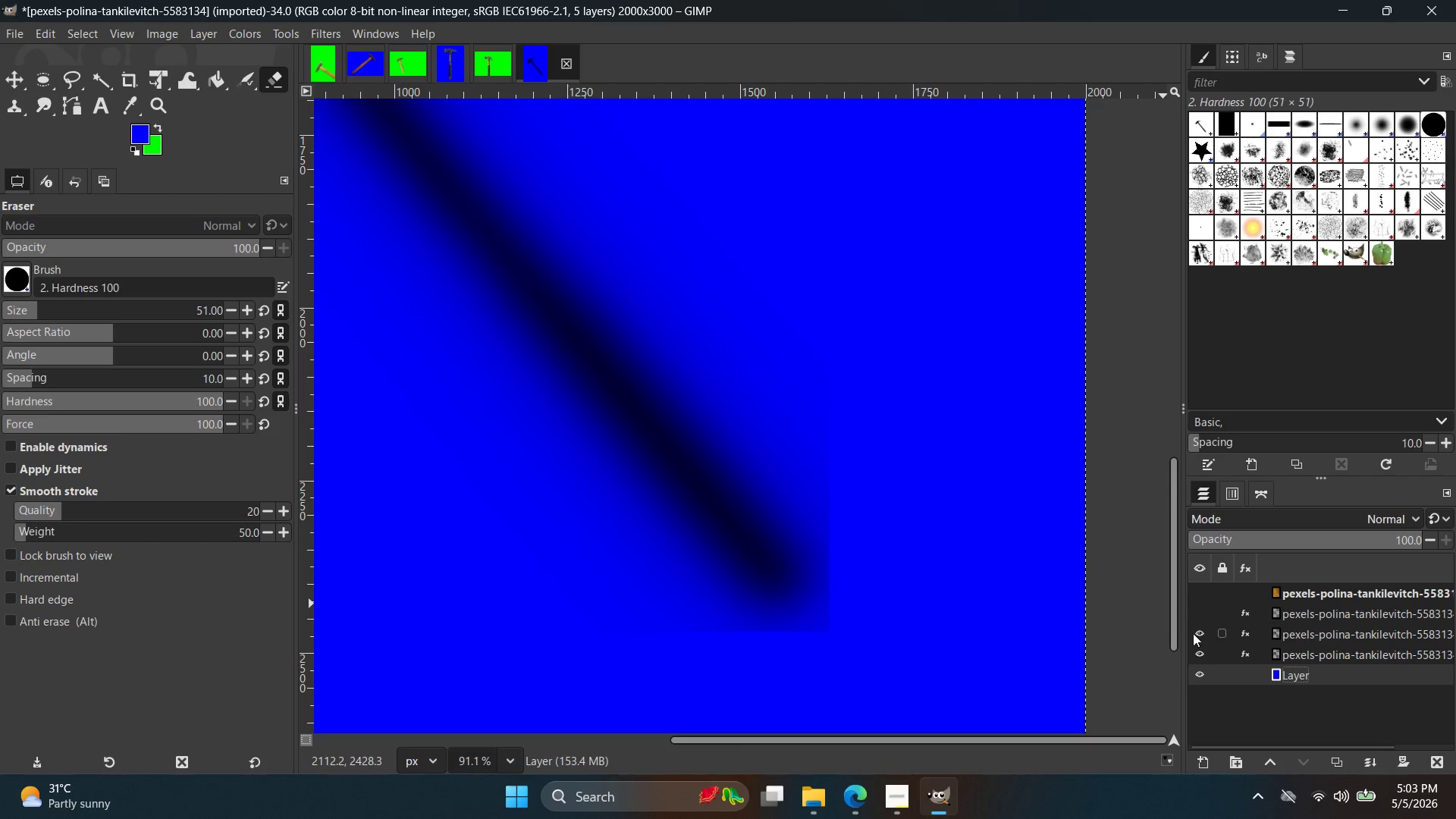 
double_click([1194, 636])
 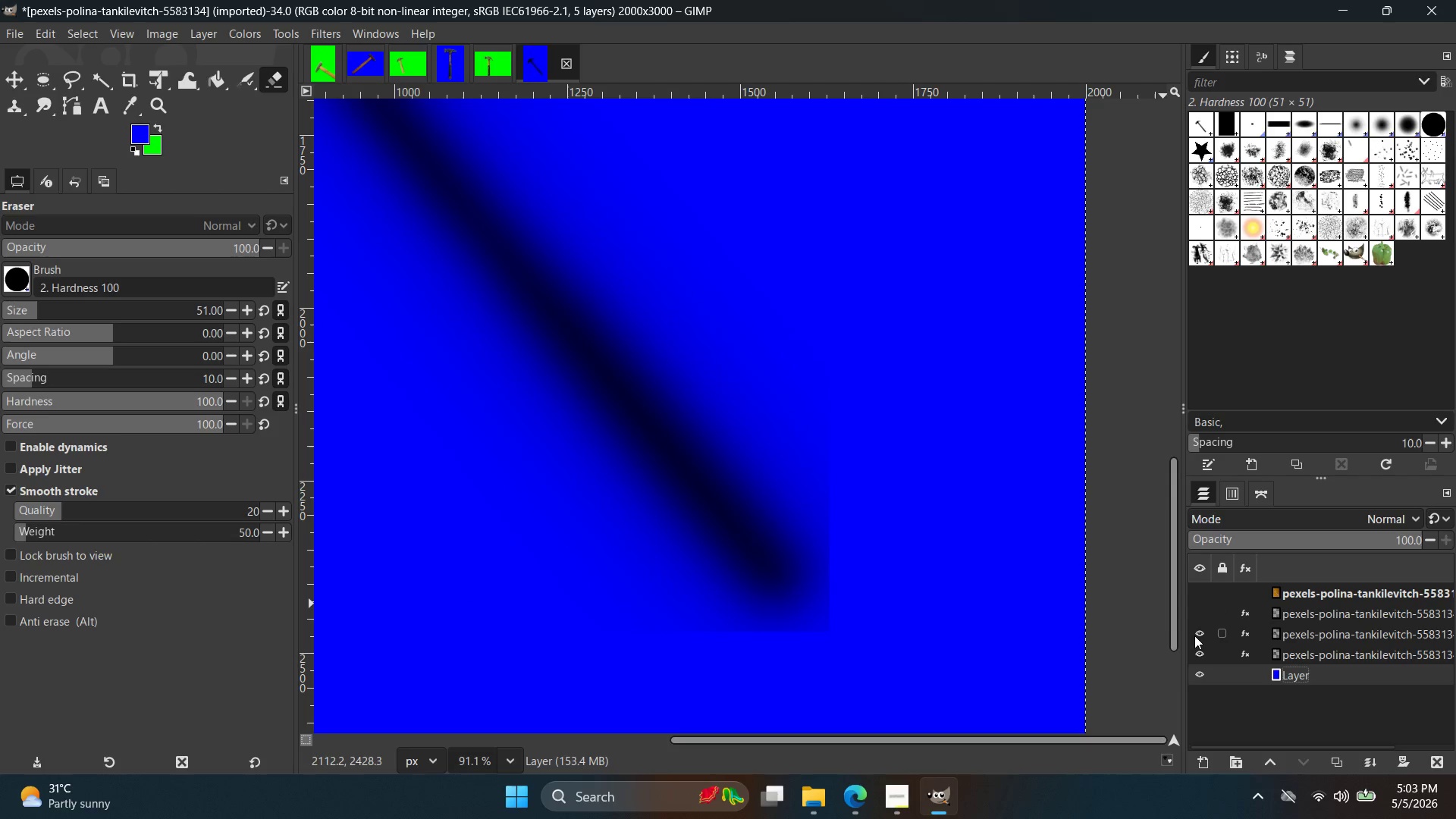 
triple_click([1194, 635])
 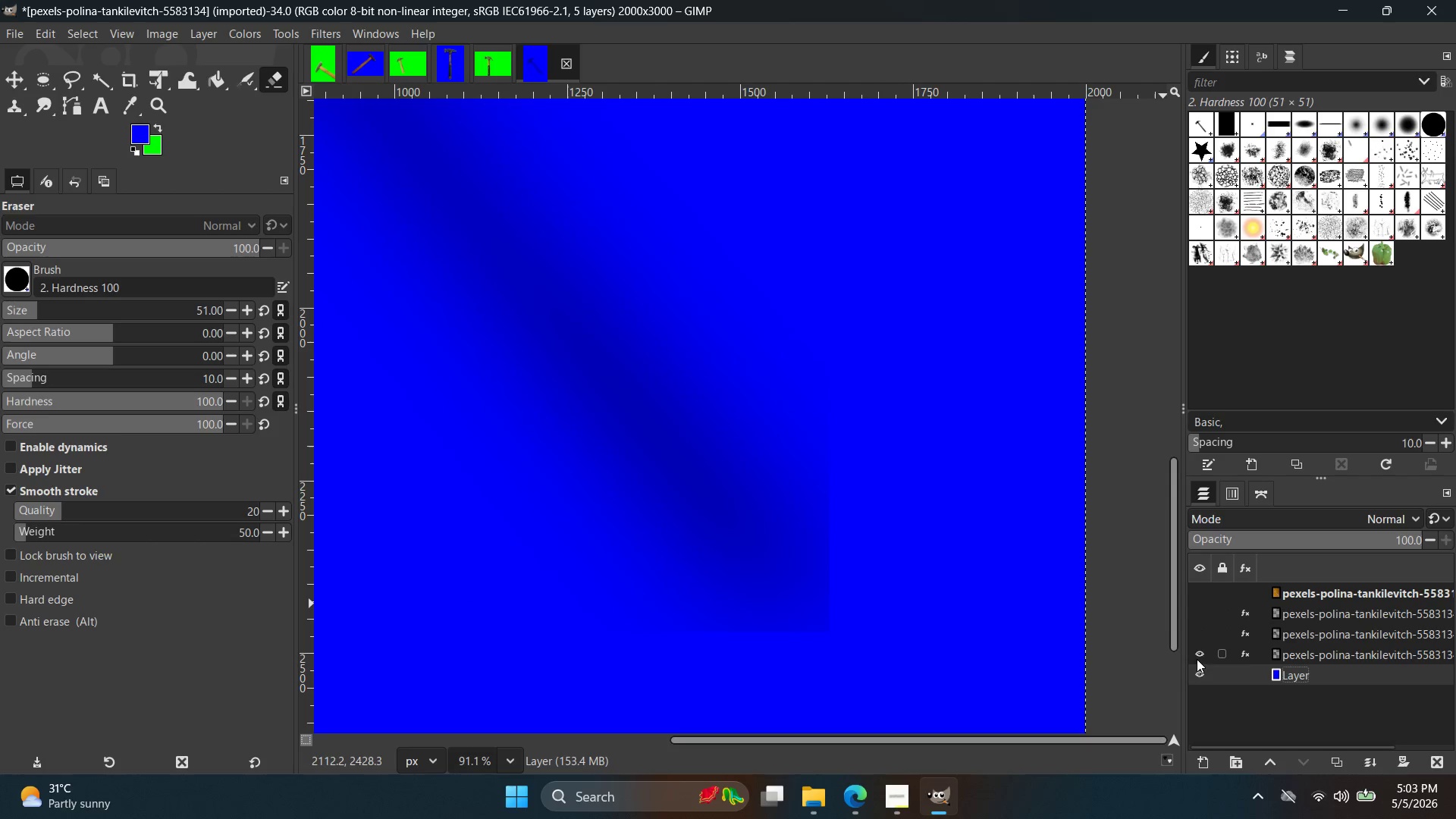 
double_click([1197, 655])
 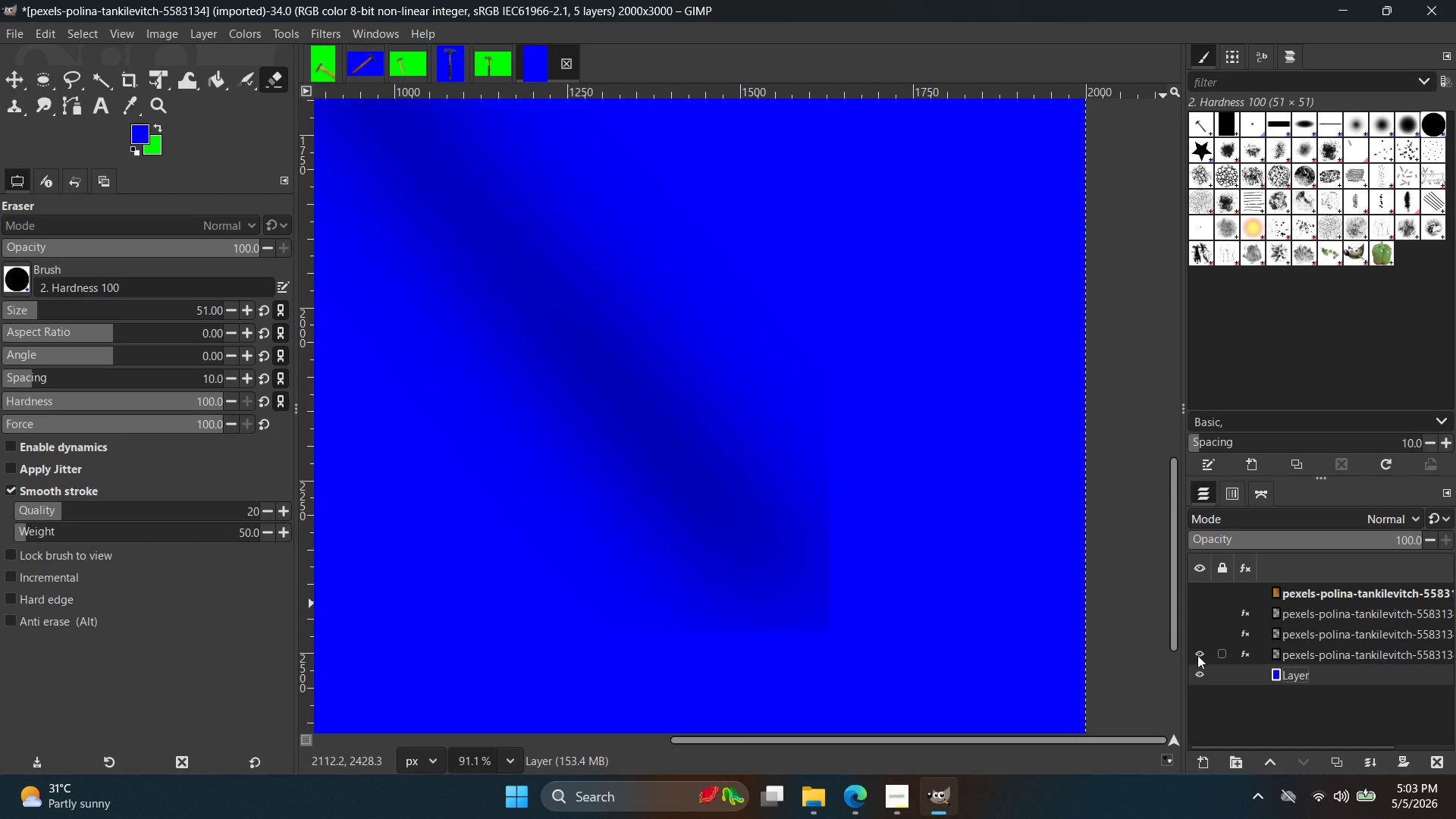 
triple_click([1197, 655])
 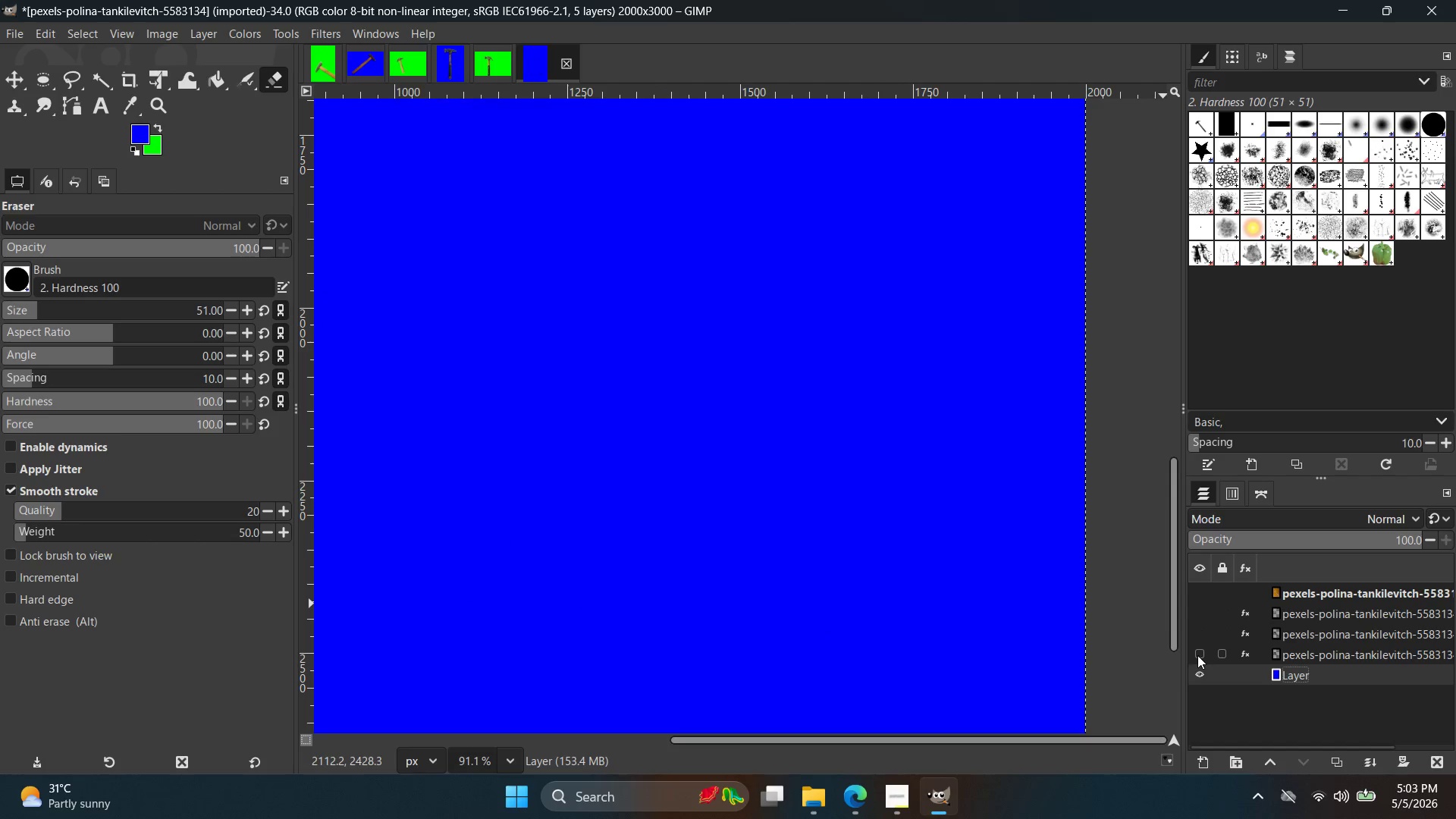 
key(Control+ControlLeft)
 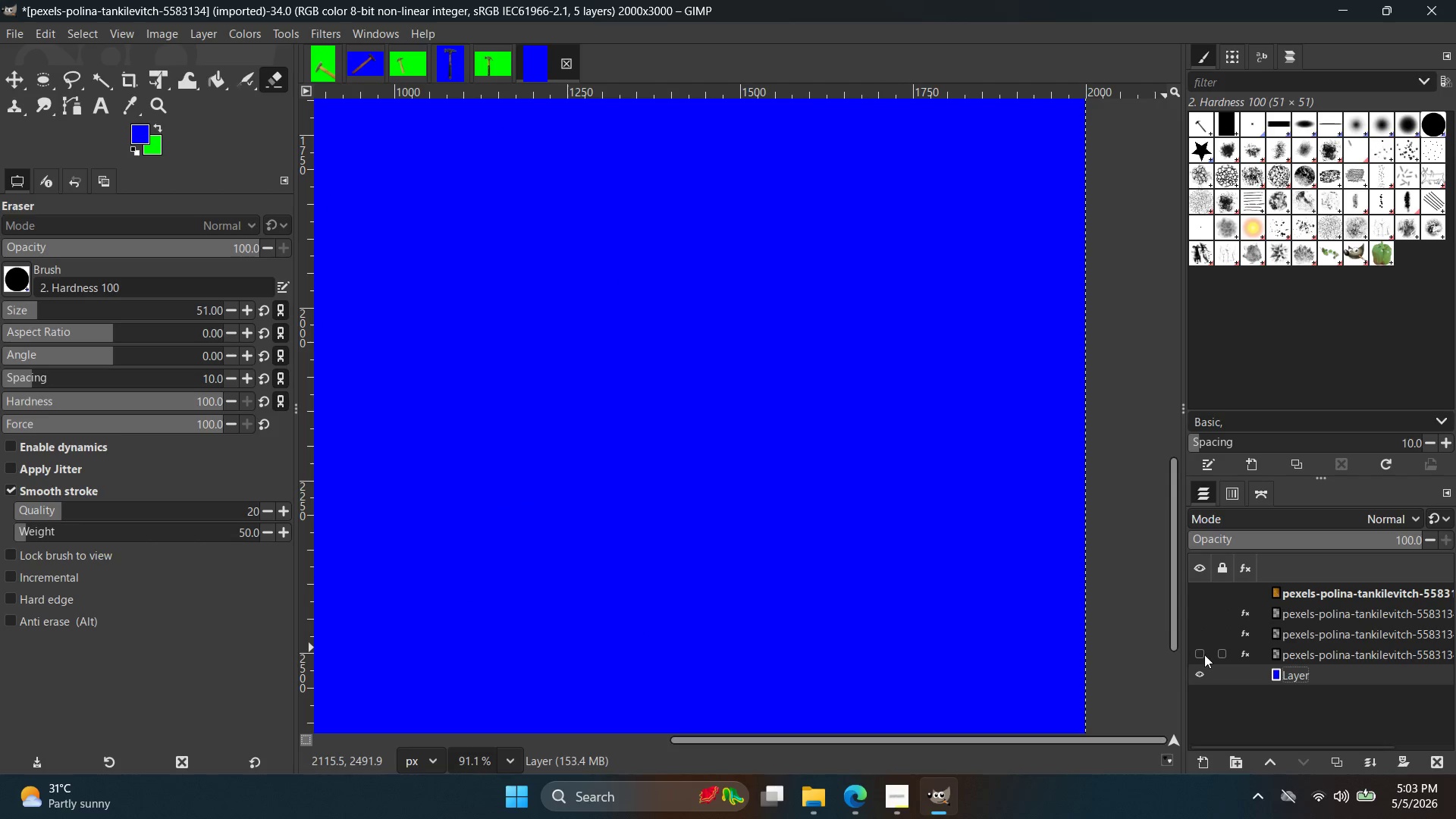 
double_click([1201, 648])
 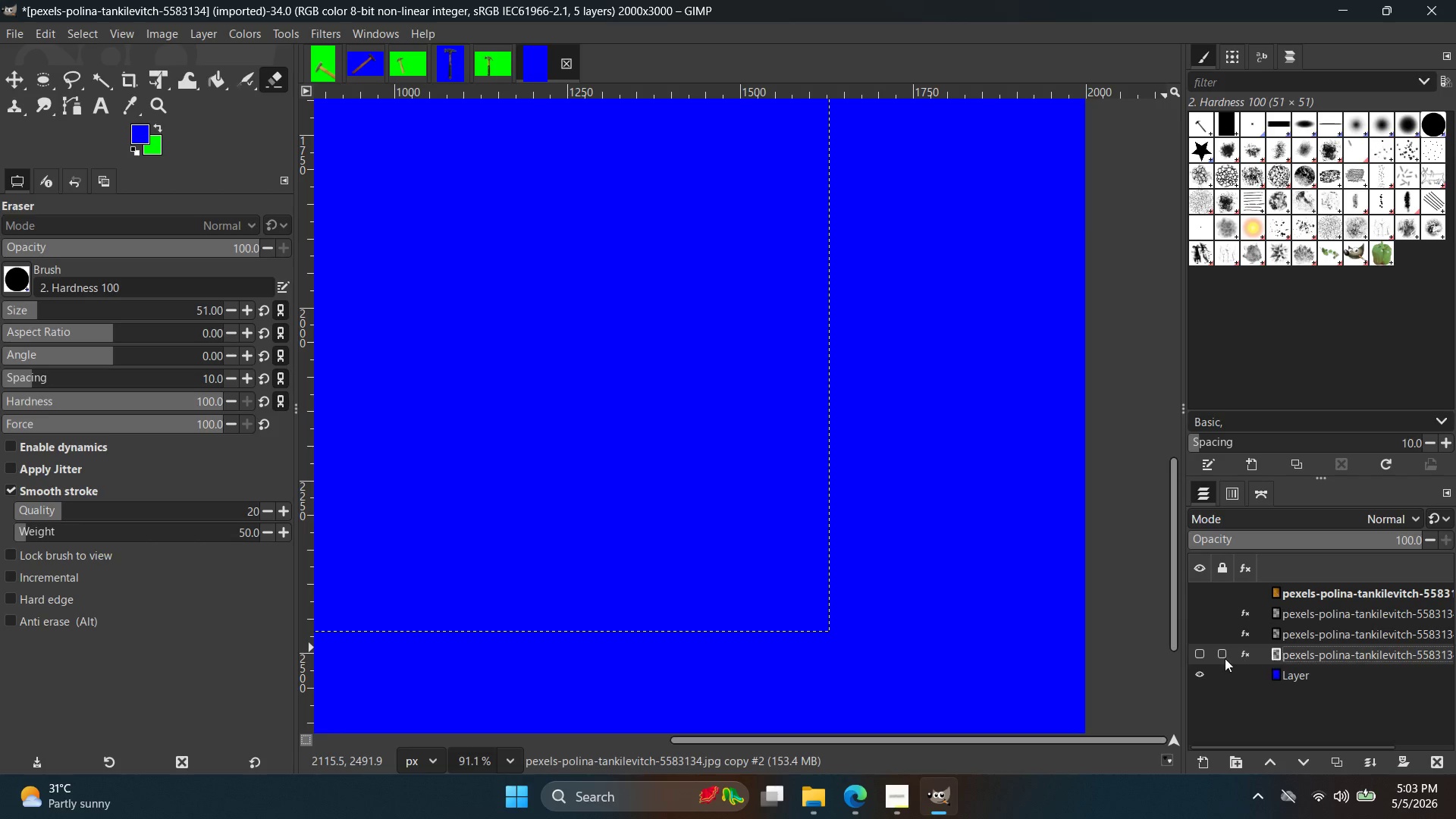 
left_click([1195, 650])
 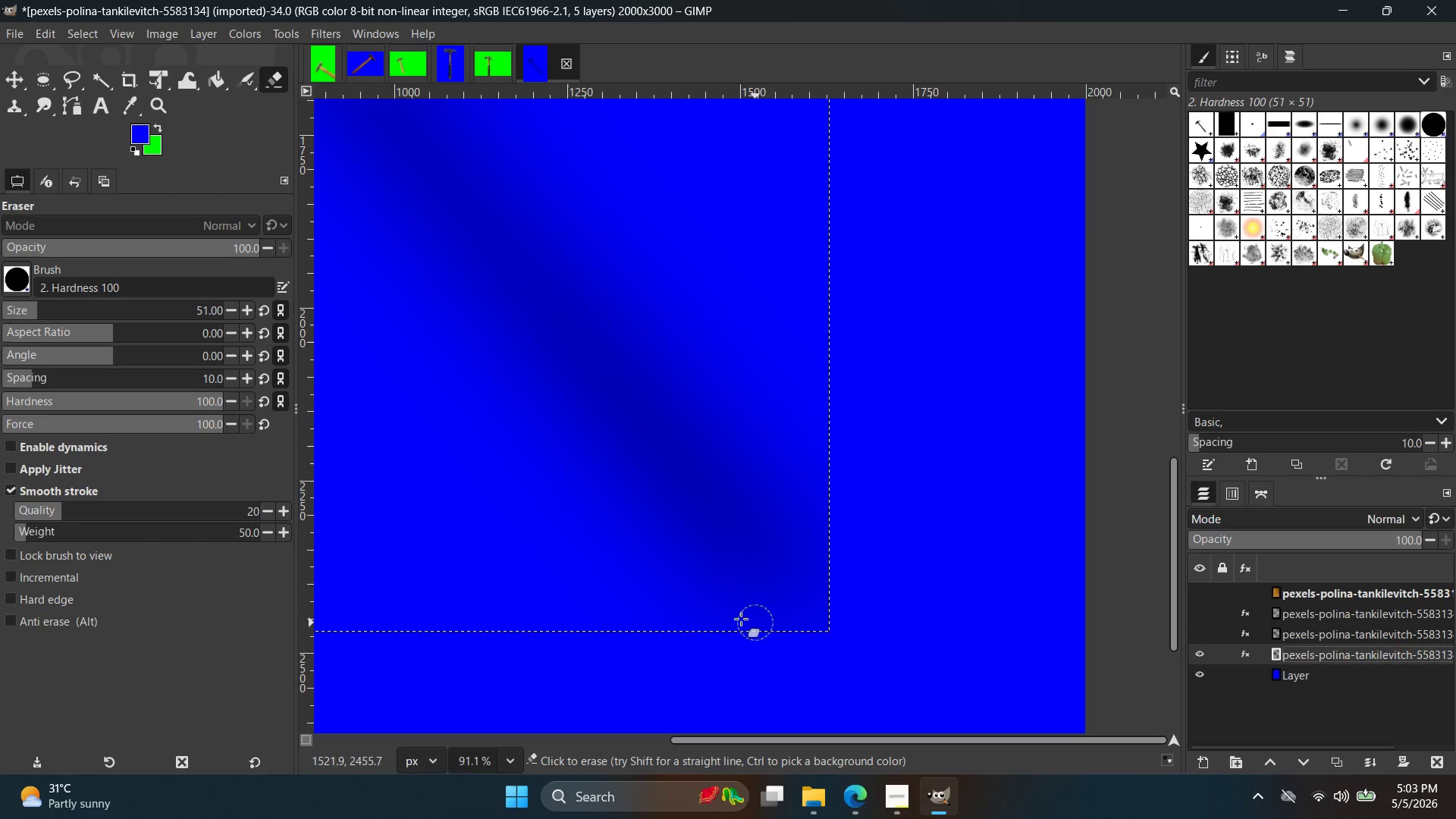 
left_click_drag(start_coordinate=[720, 617], to_coordinate=[638, 484])
 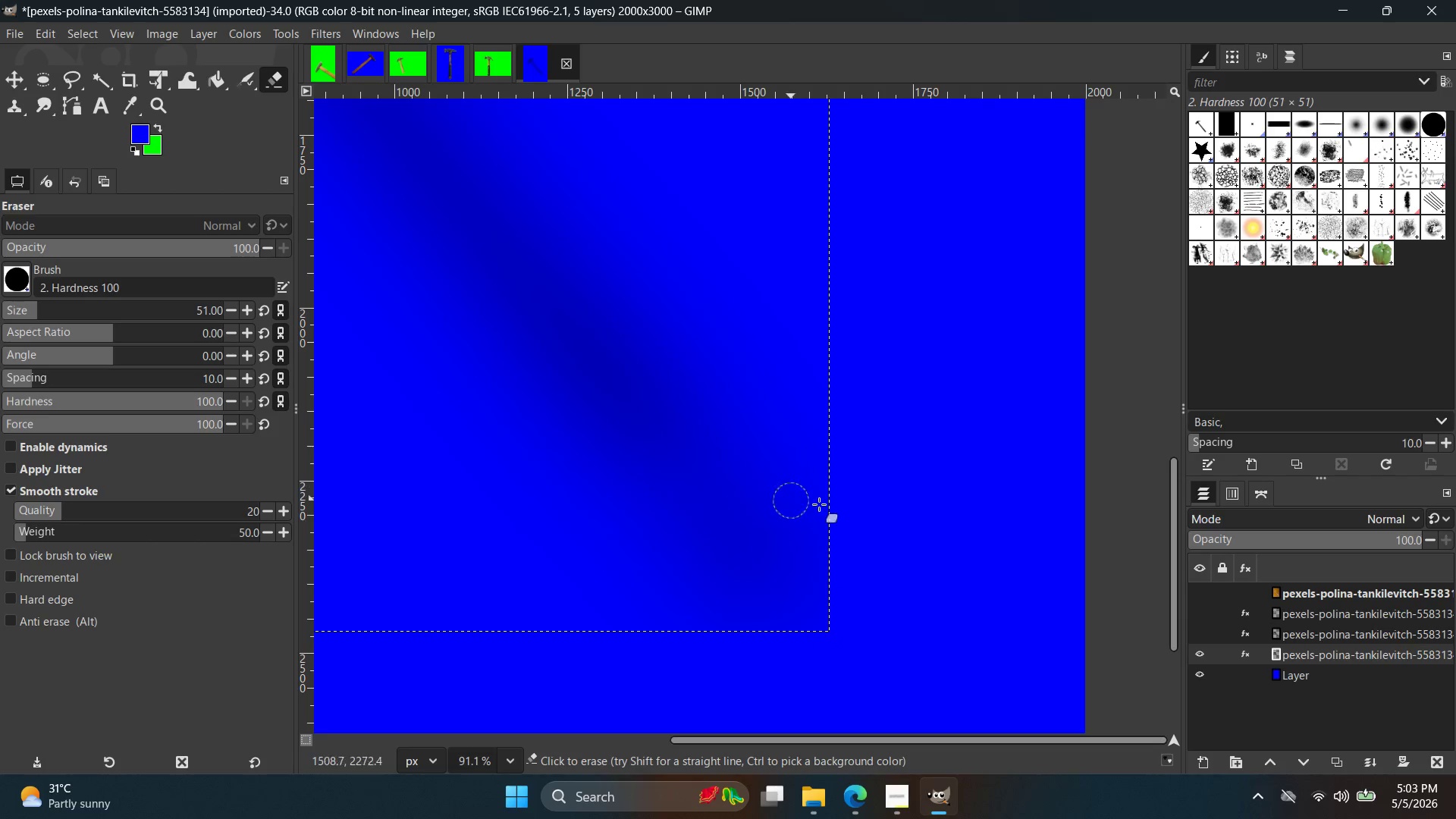 
key(Control+Z)
 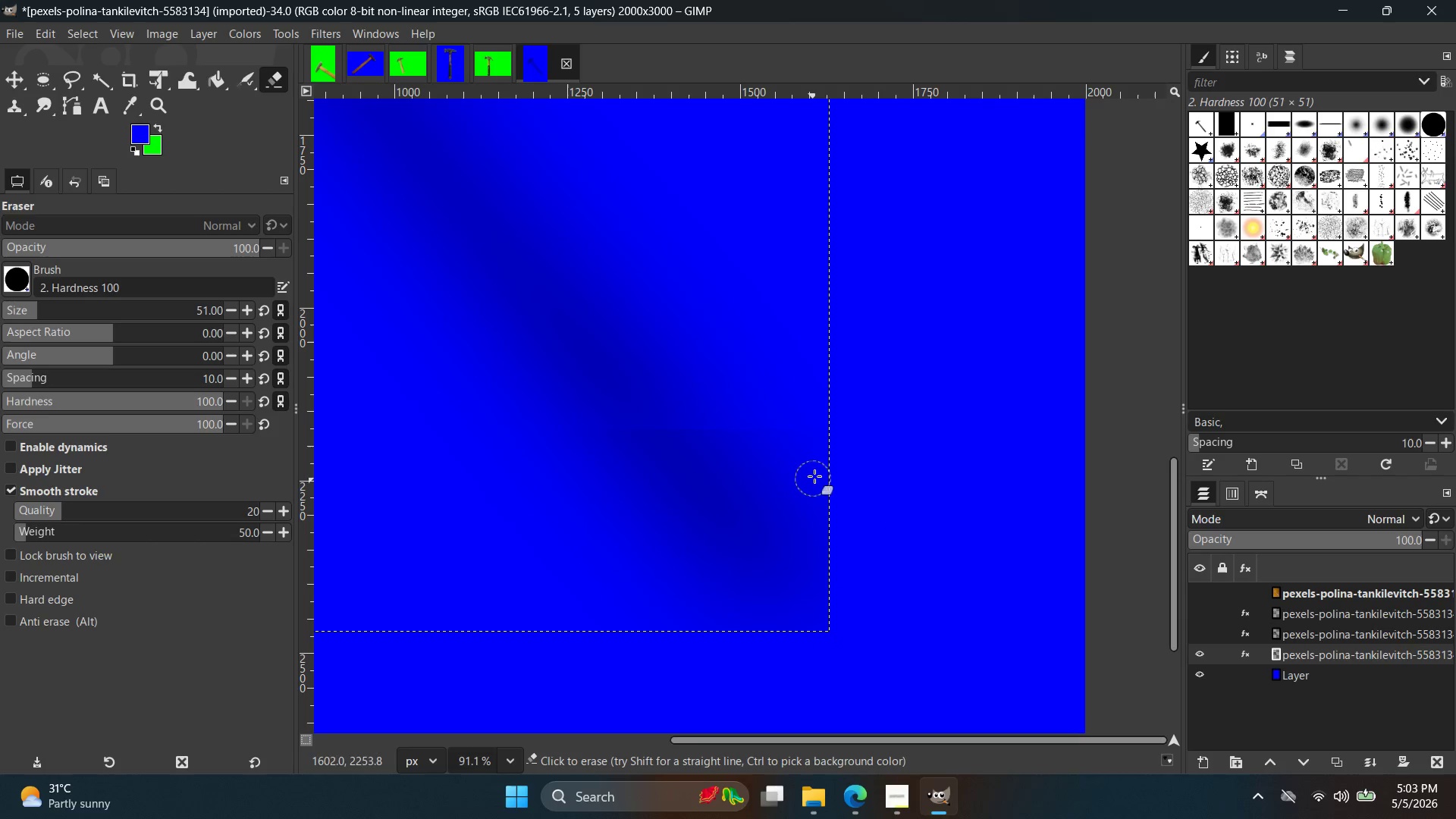 
left_click_drag(start_coordinate=[825, 472], to_coordinate=[629, 612])
 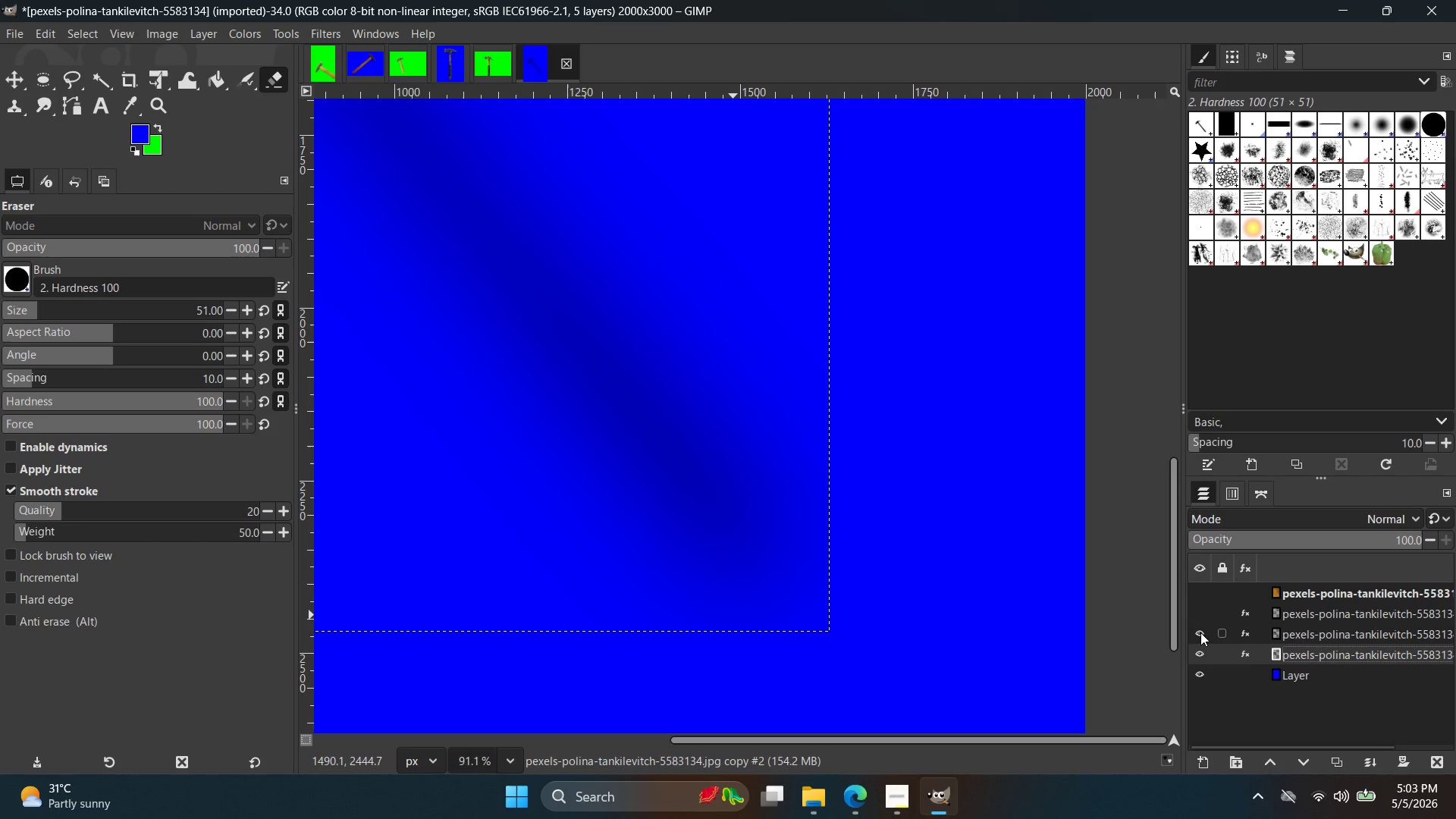 
double_click([1198, 614])
 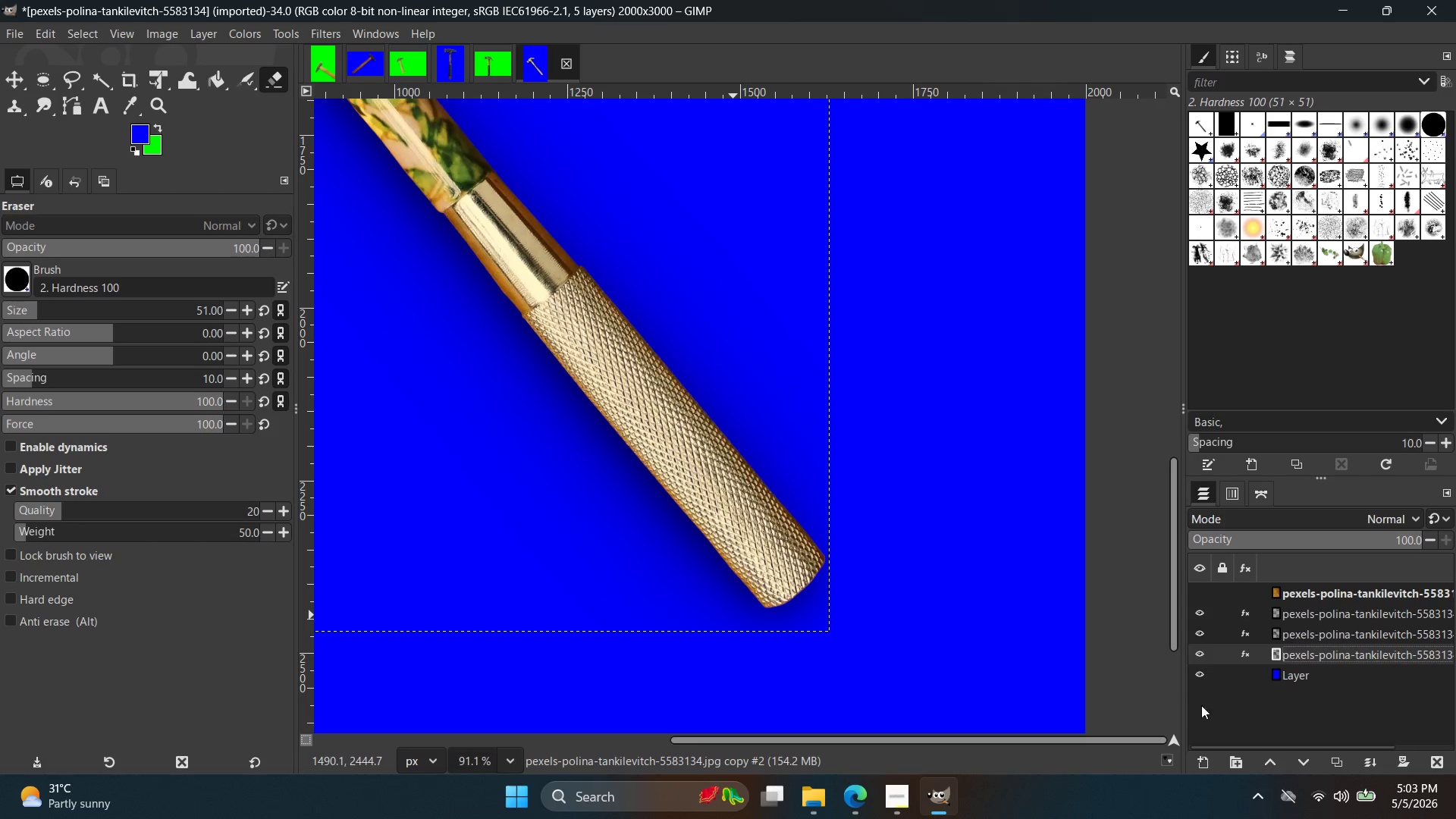 
left_click([1269, 673])
 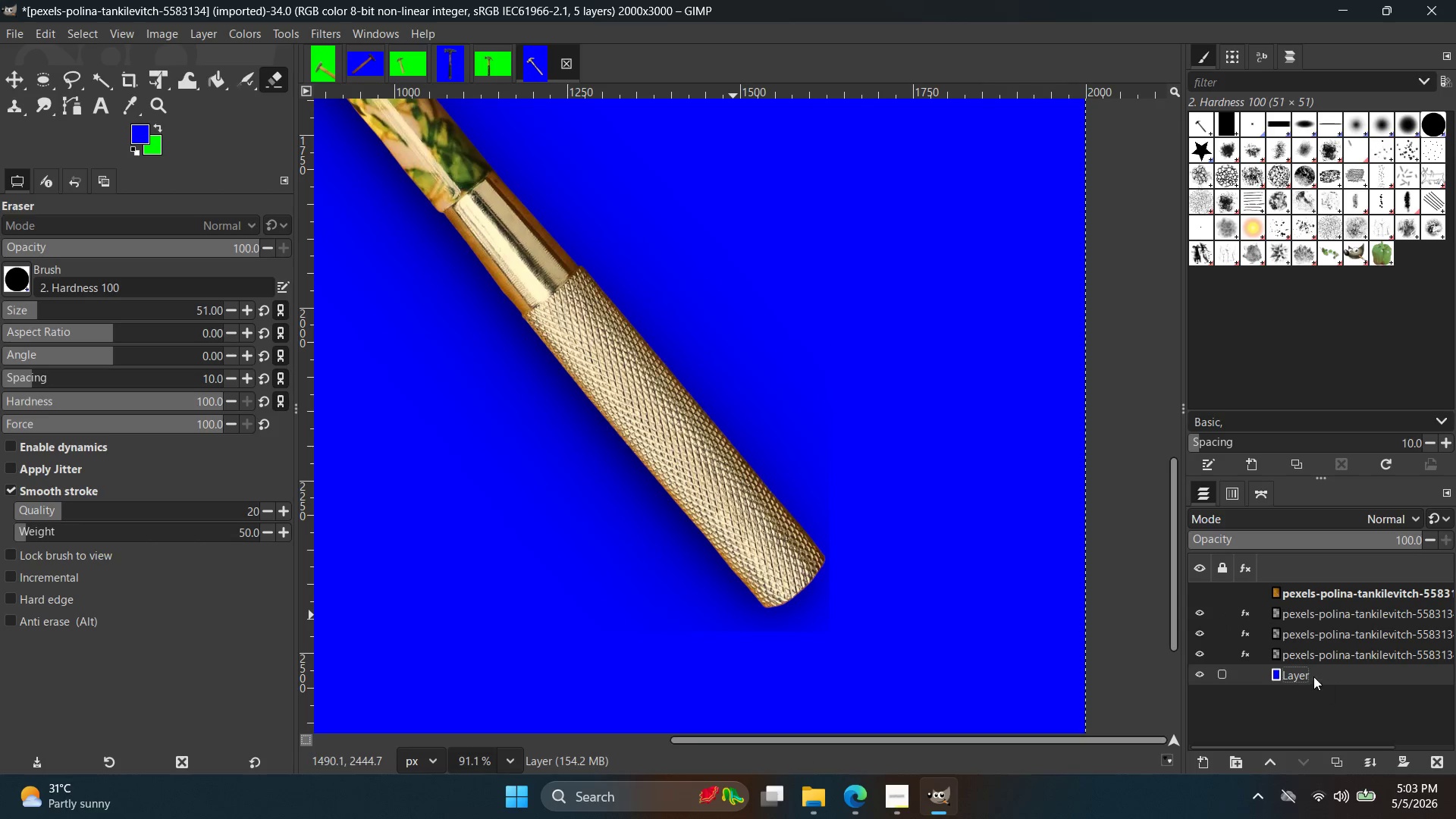 
key(Control+ControlLeft)
 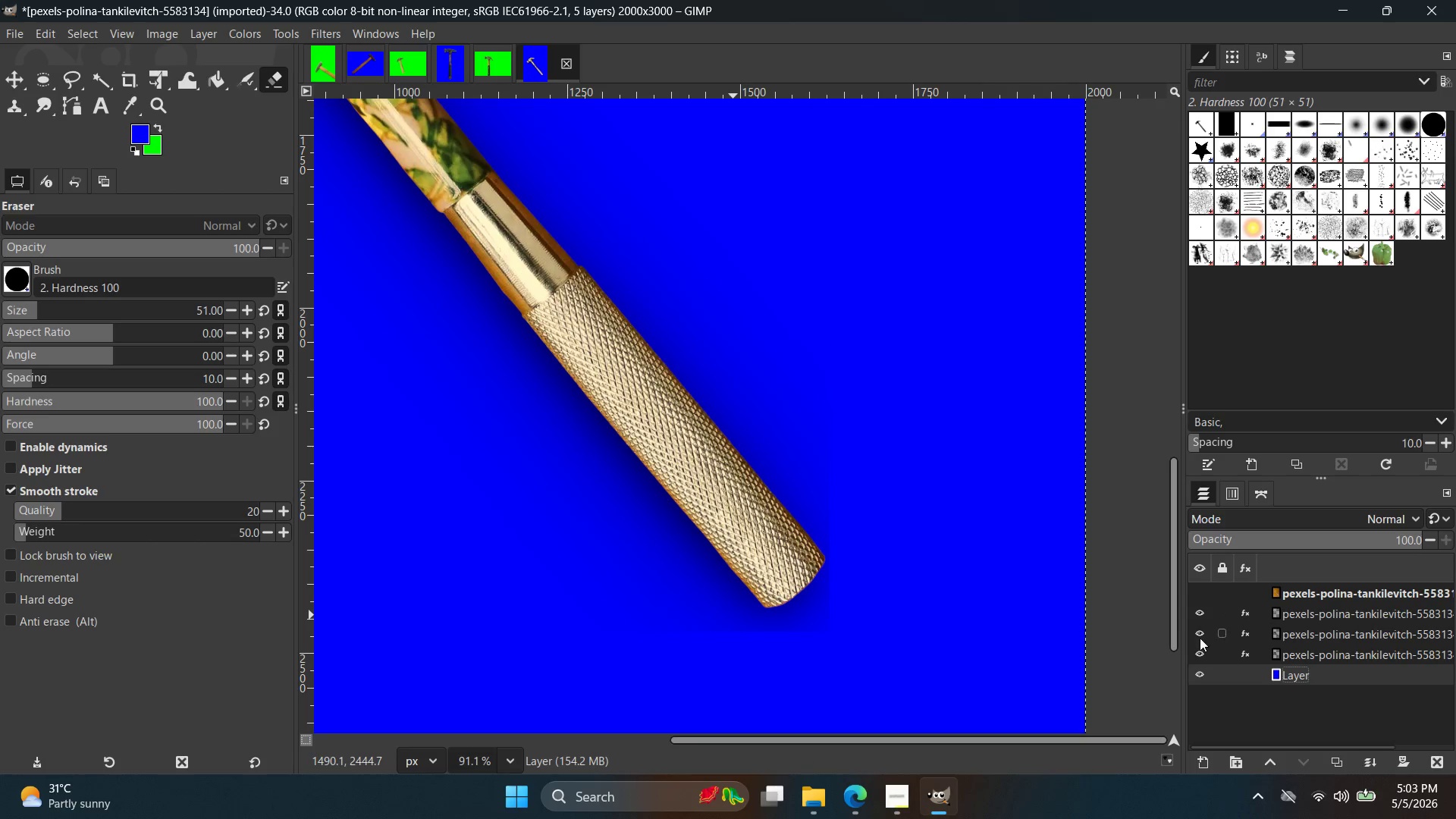 
left_click([1200, 648])
 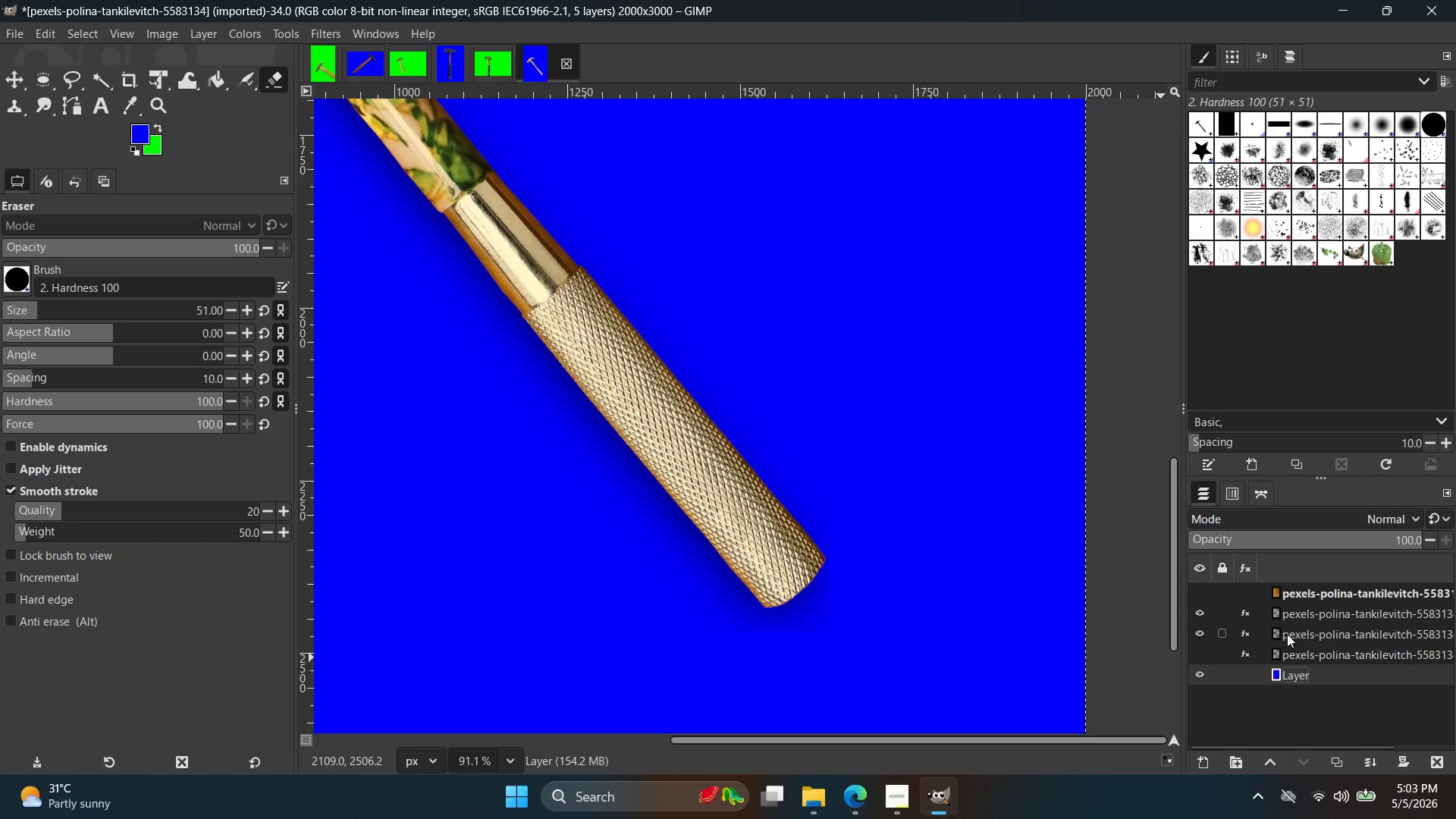 
left_click_drag(start_coordinate=[724, 624], to_coordinate=[833, 506])
 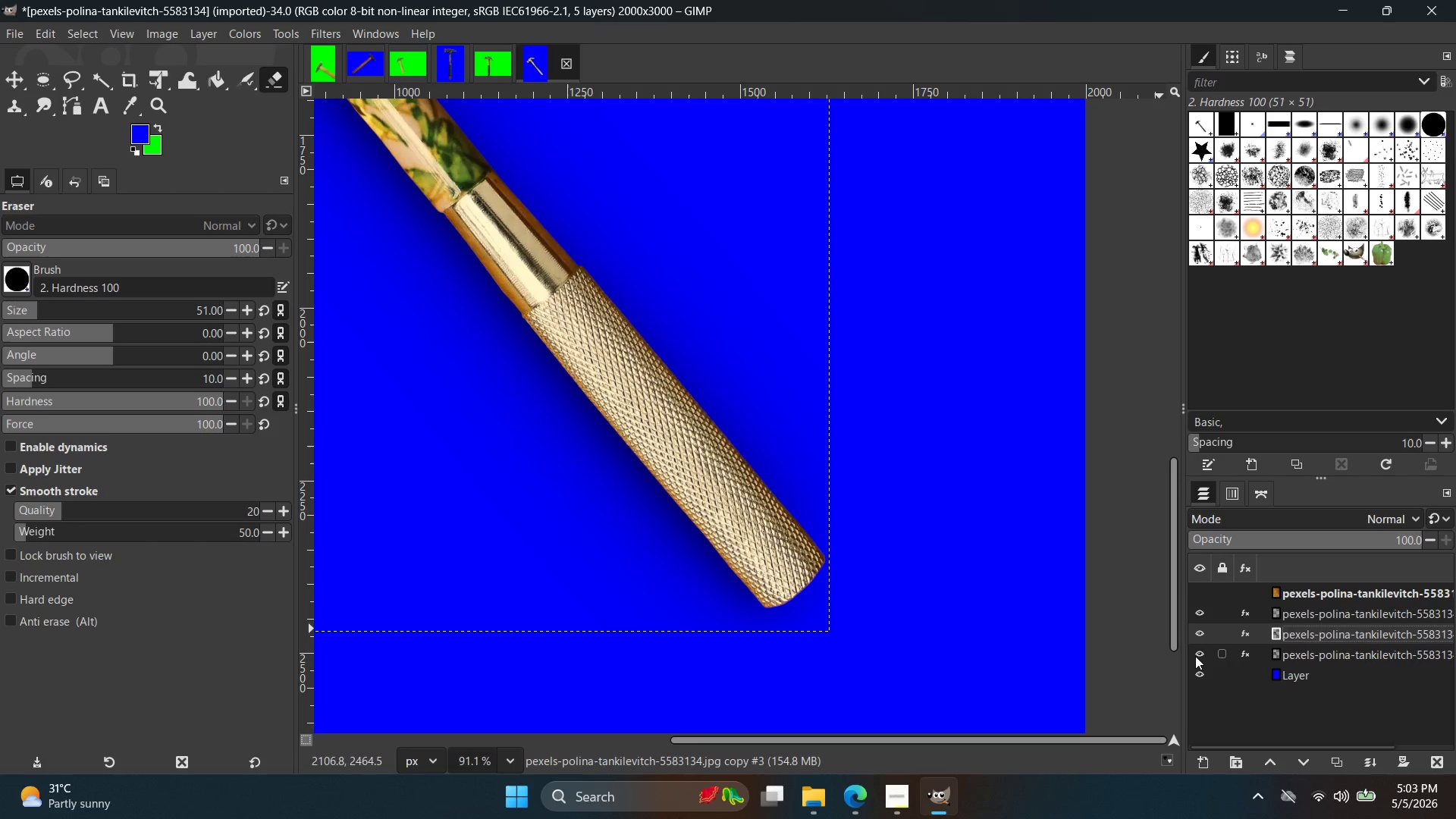 
double_click([1334, 673])
 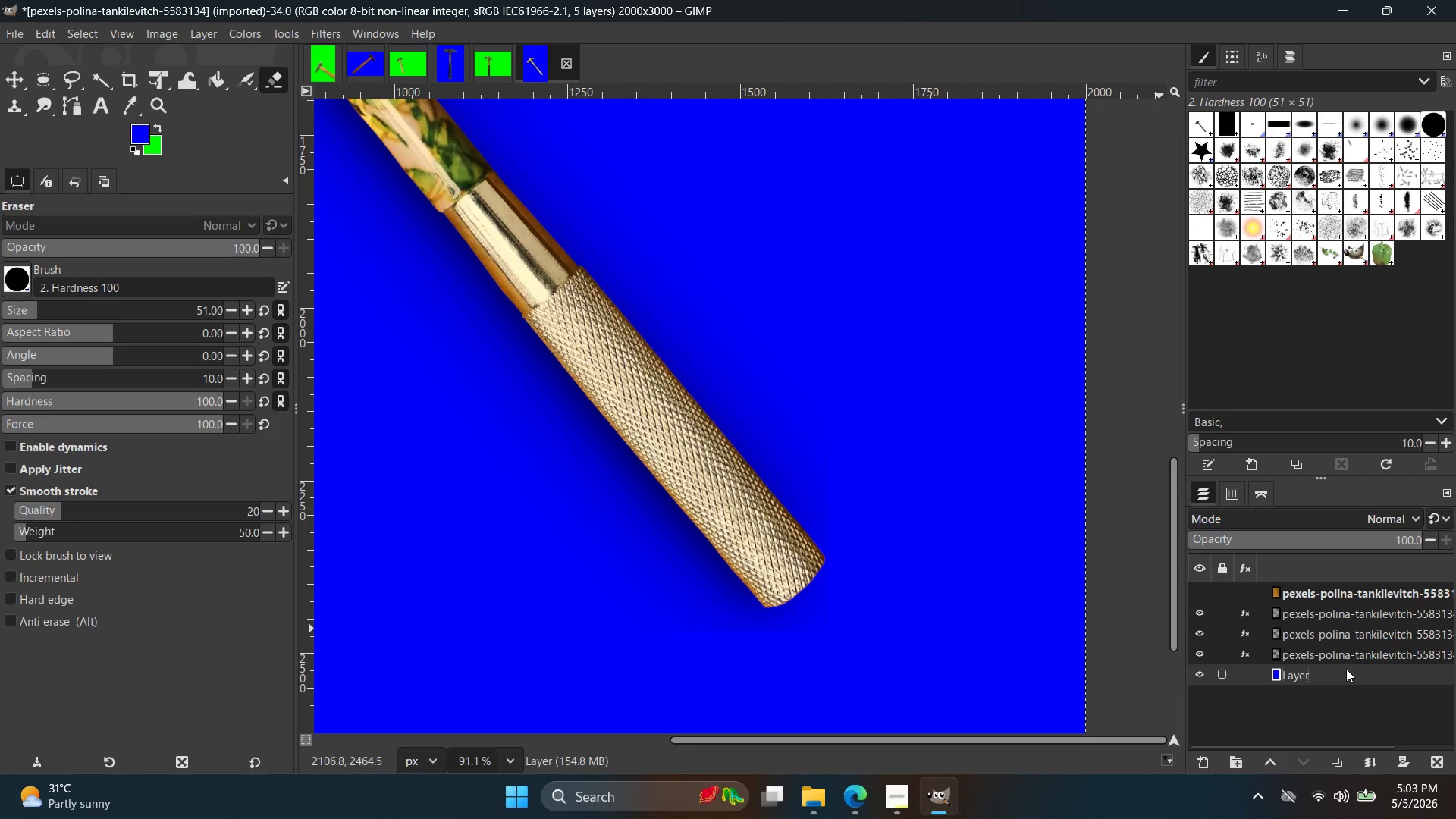 
hold_key(key=ControlLeft, duration=0.89)
scroll: coordinate [986, 532], scroll_direction: down, amount: 7.0
 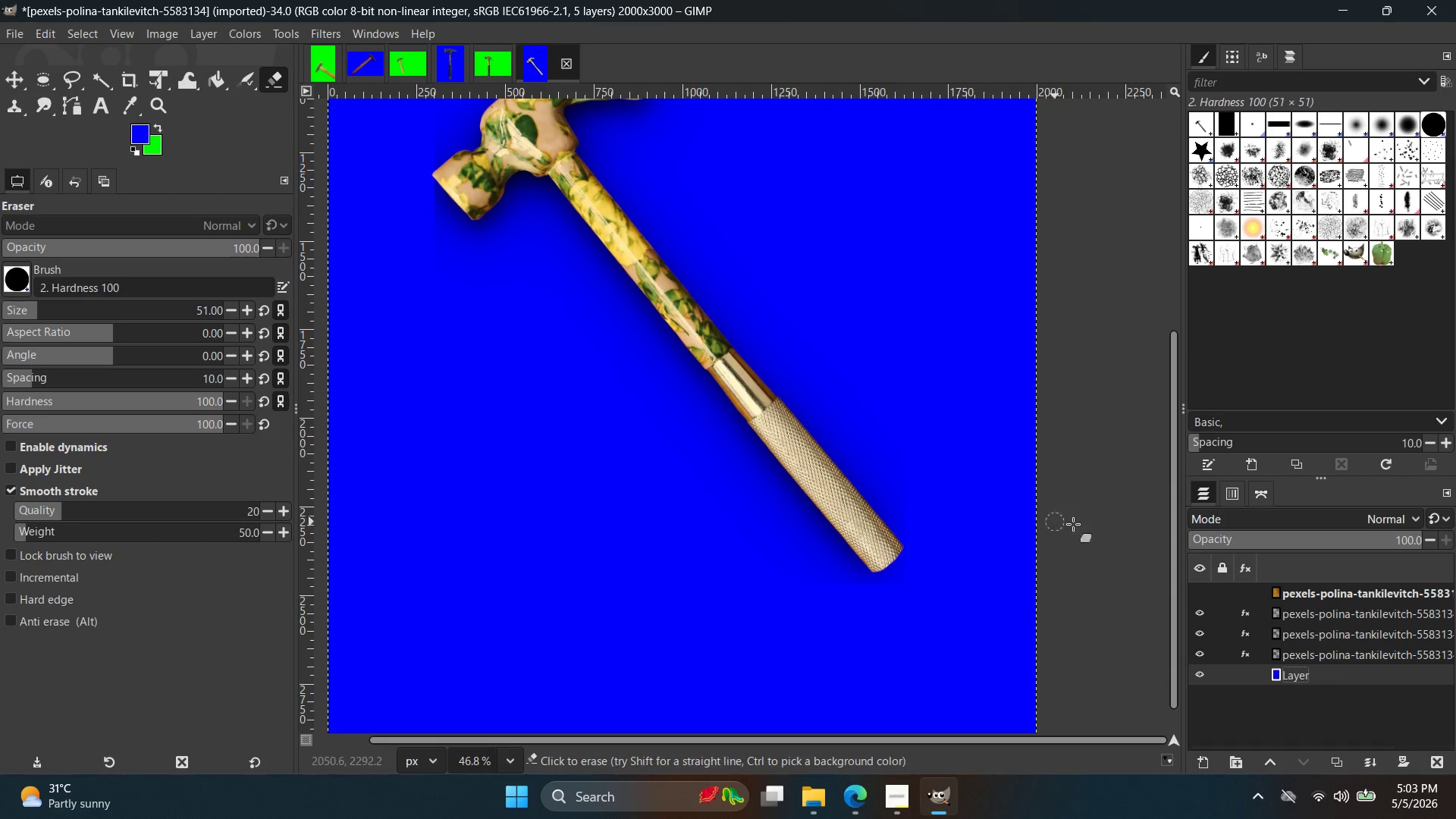 
hold_key(key=ControlLeft, duration=1.28)
scroll: coordinate [1037, 496], scroll_direction: down, amount: 4.0
 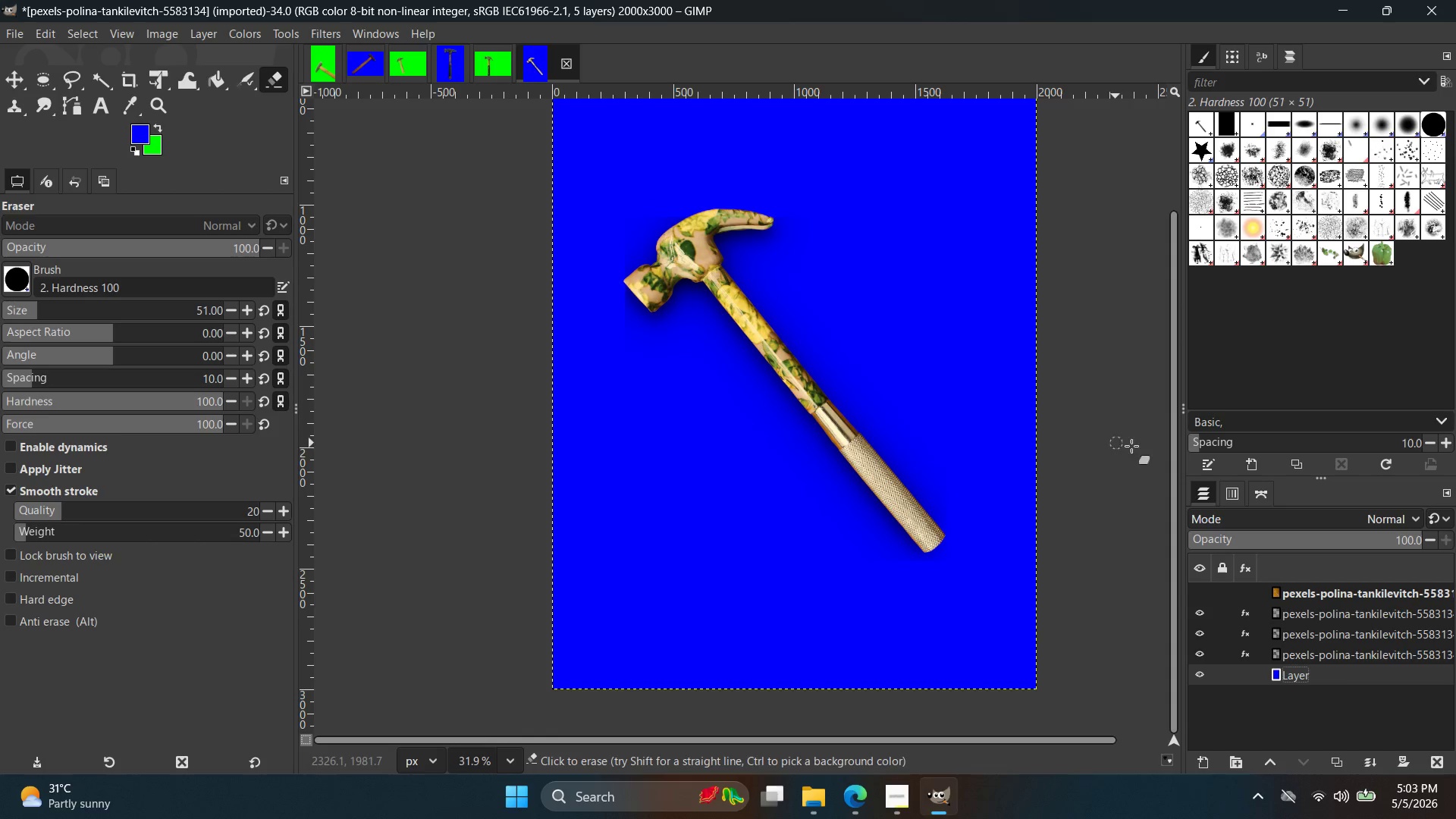 
left_click([1357, 645])
 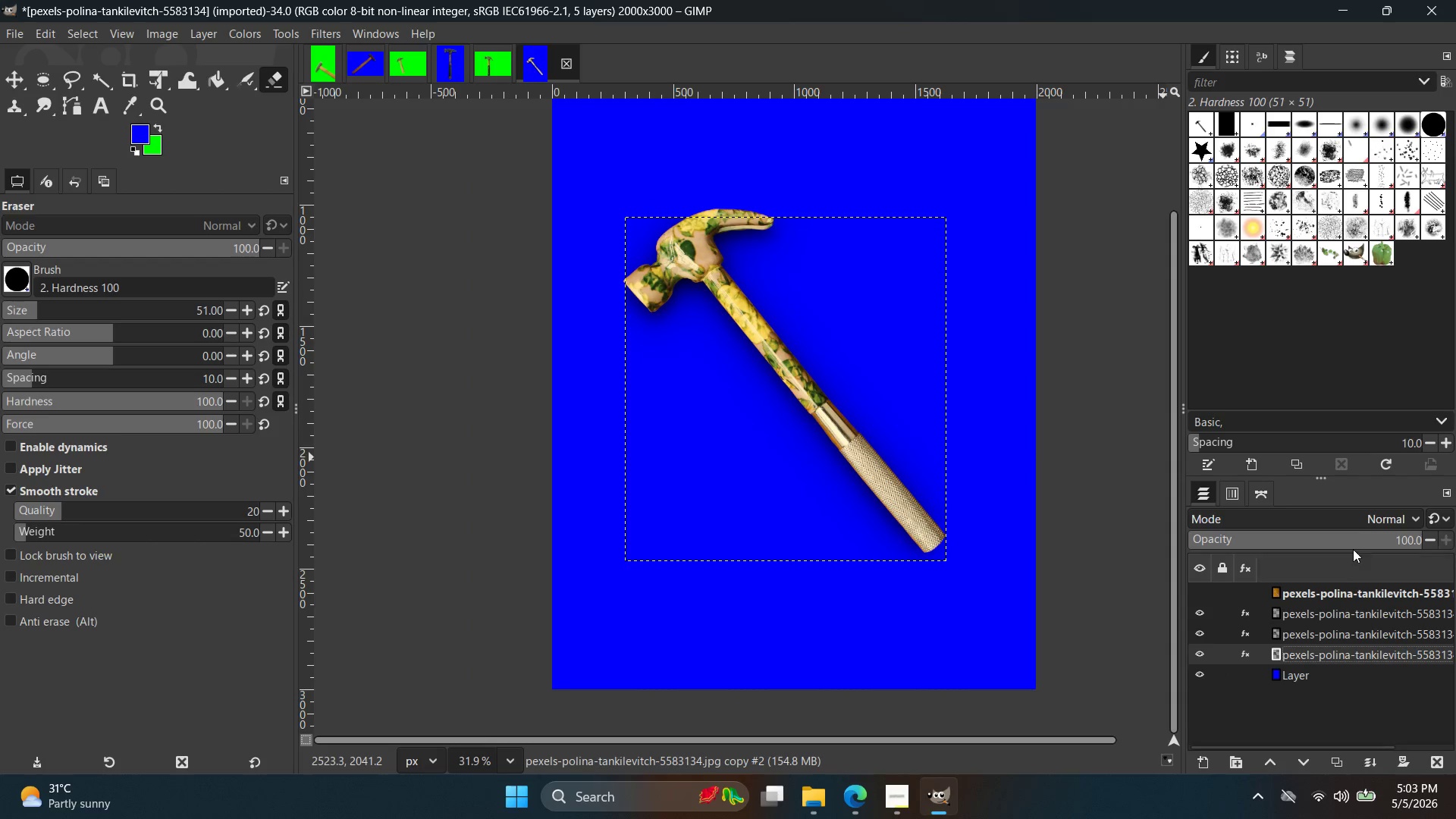 
left_click_drag(start_coordinate=[1359, 550], to_coordinate=[1304, 552])
 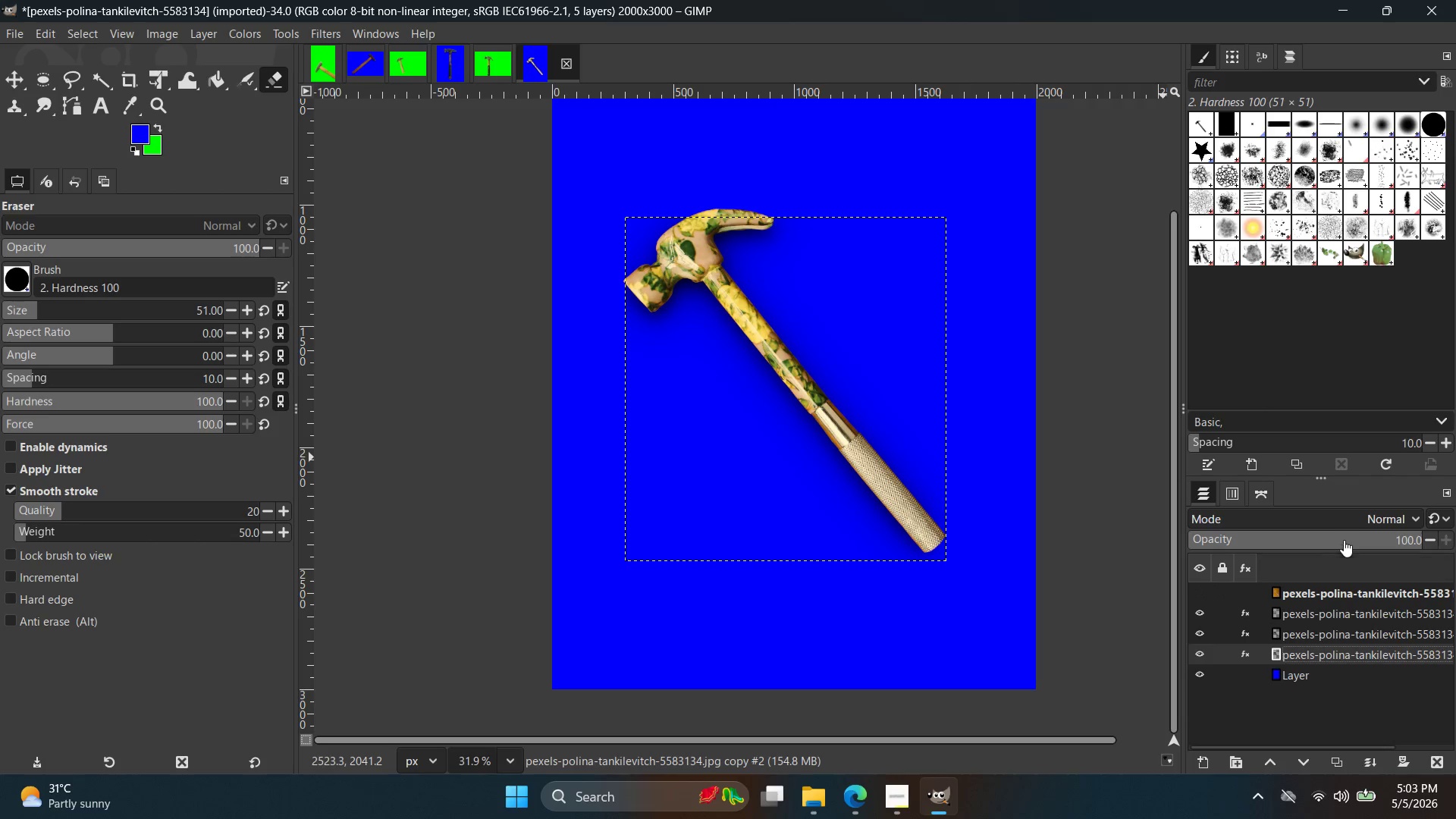 
left_click_drag(start_coordinate=[1346, 533], to_coordinate=[1277, 535])
 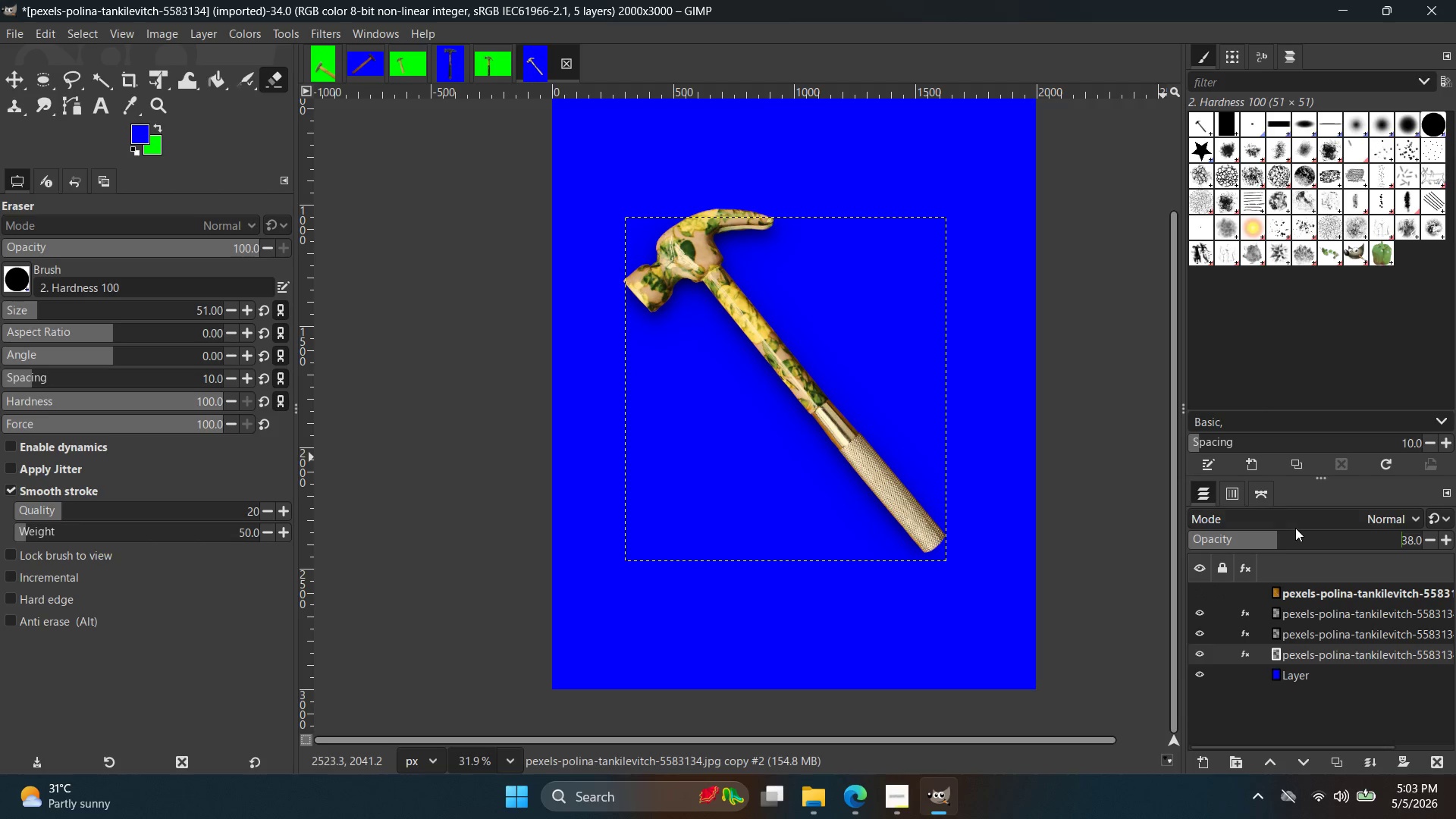 
left_click_drag(start_coordinate=[1298, 527], to_coordinate=[1275, 527])
 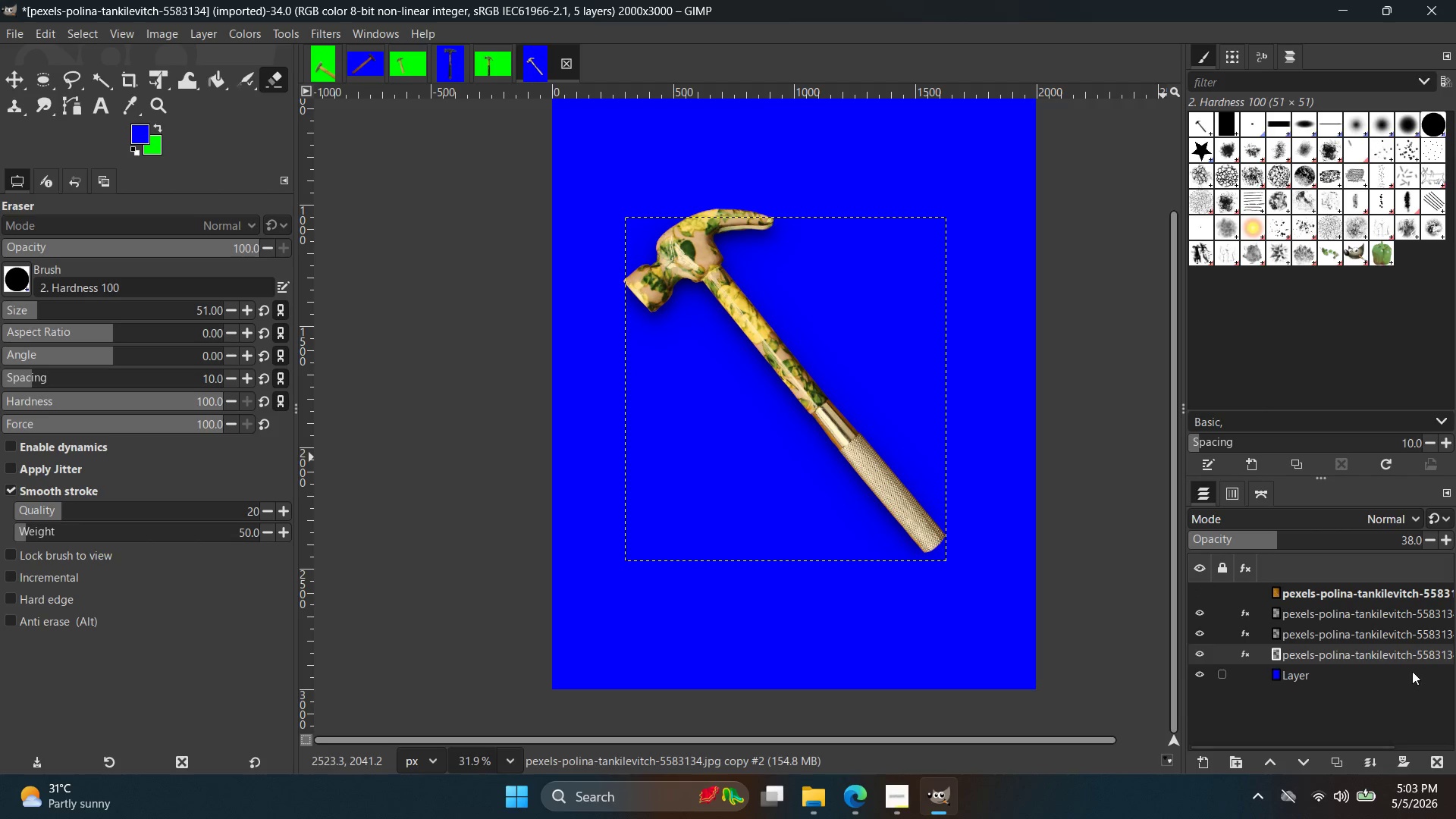 
left_click([1398, 668])
 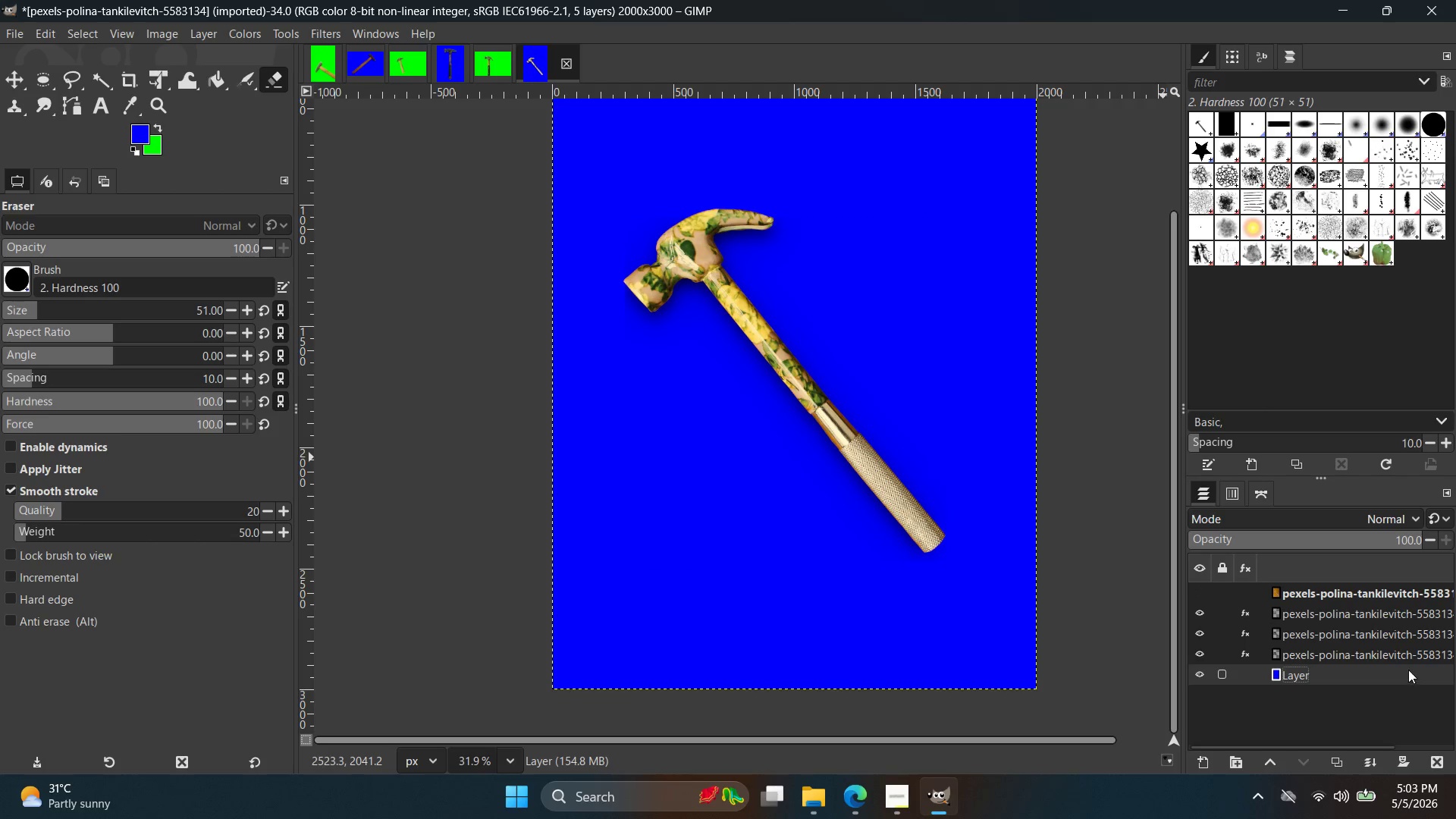 
double_click([1403, 657])
 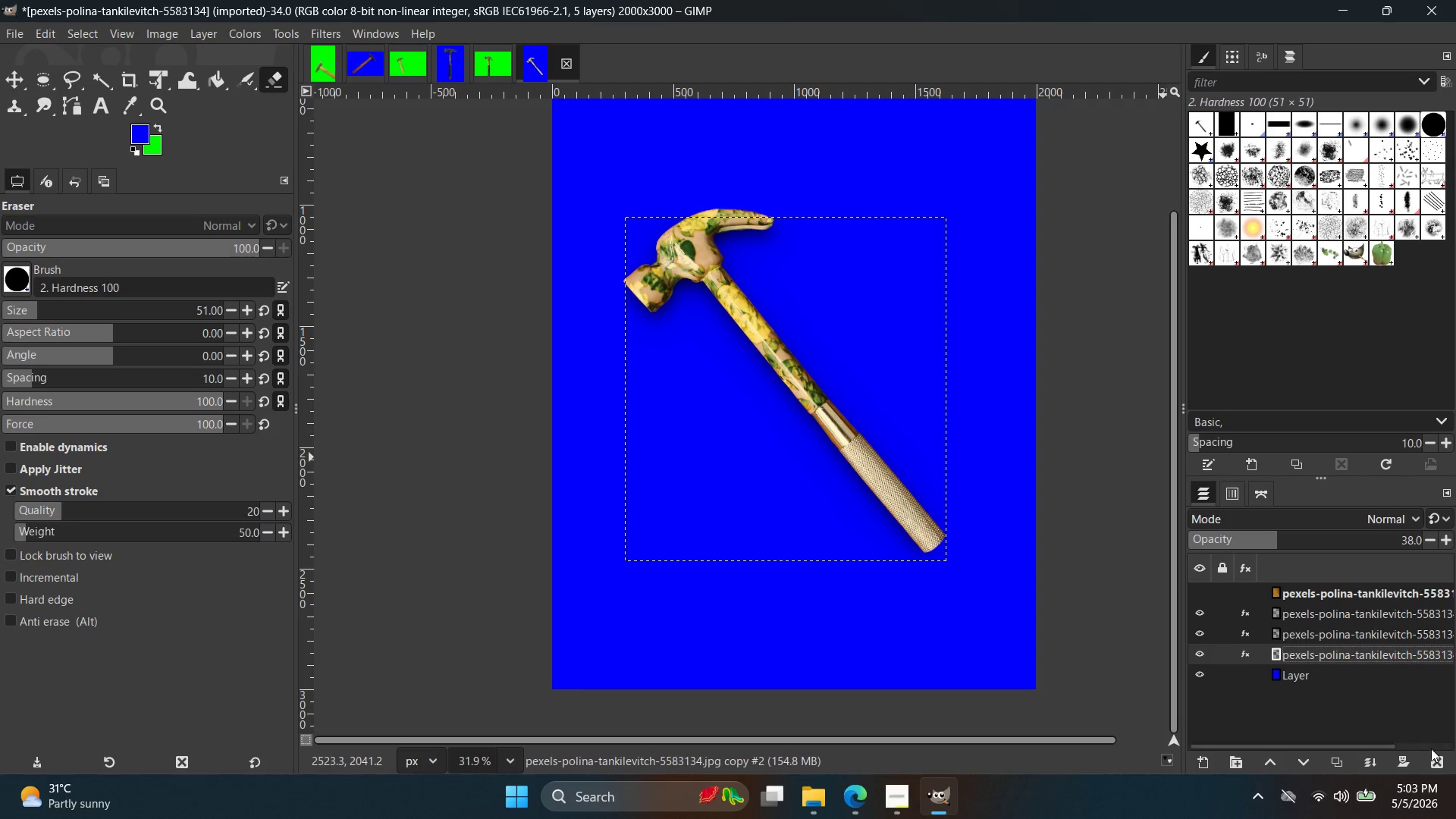 
left_click([1438, 764])
 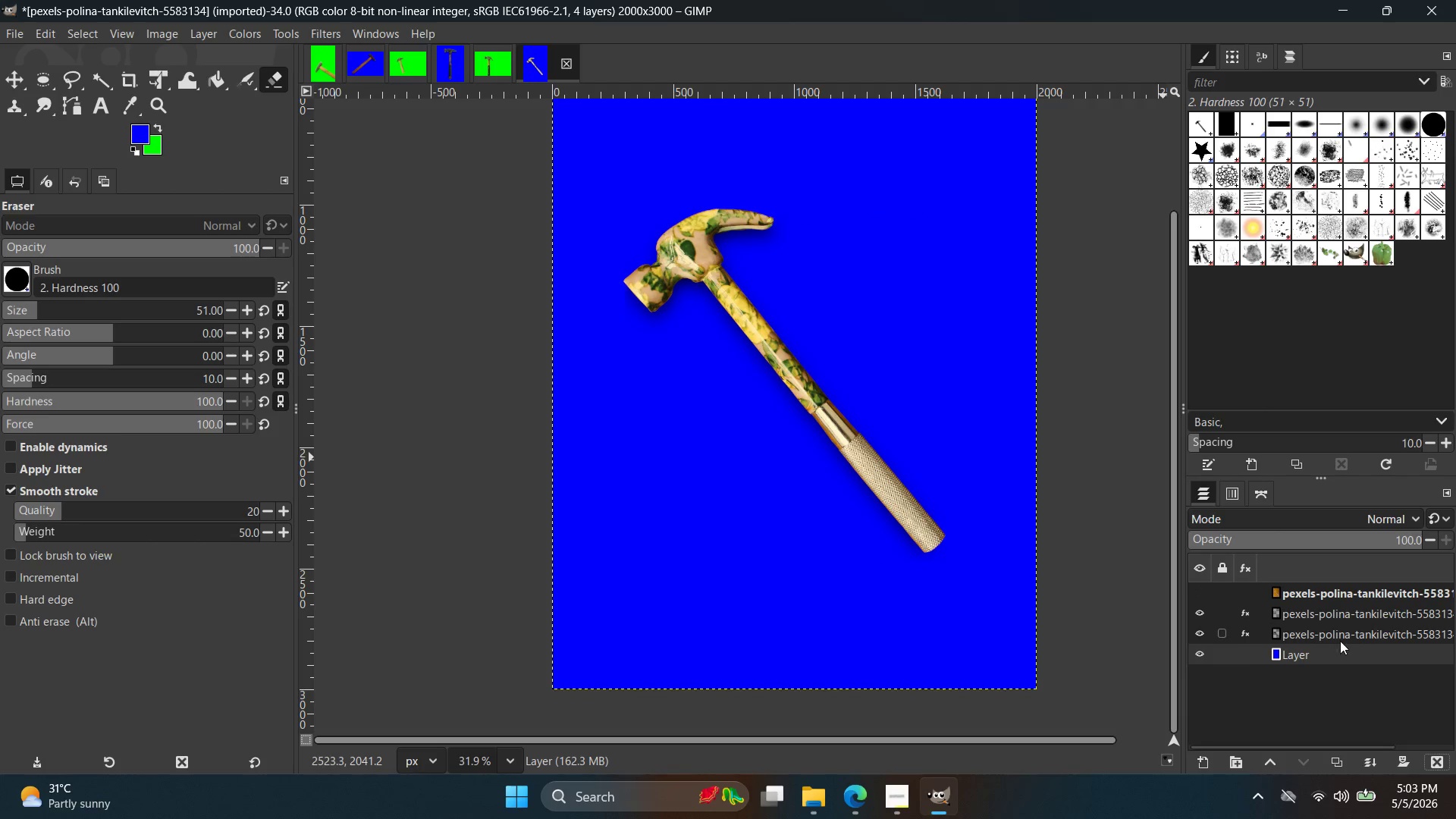 
left_click([1340, 635])
 